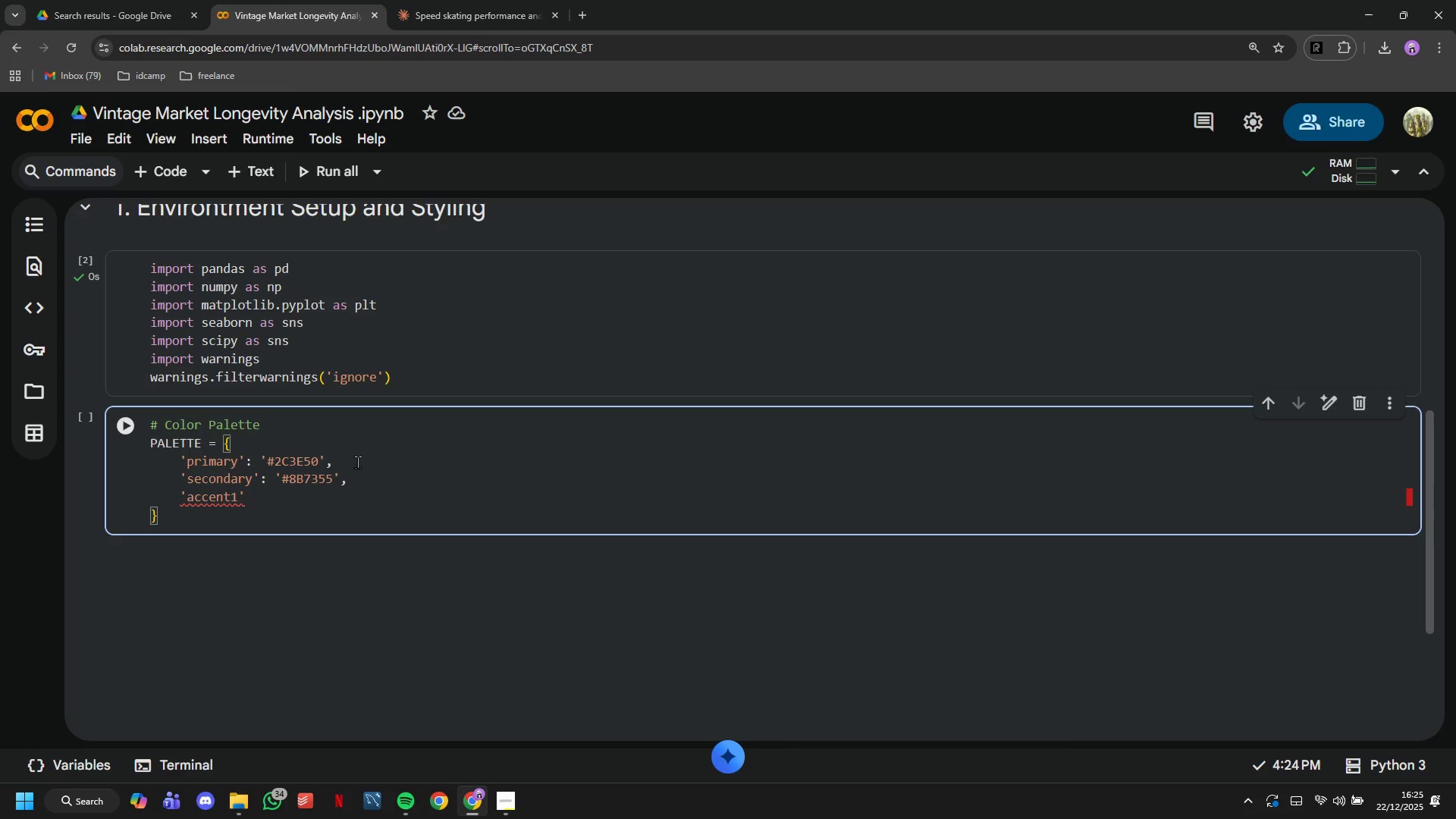 
key(ArrowRight)
 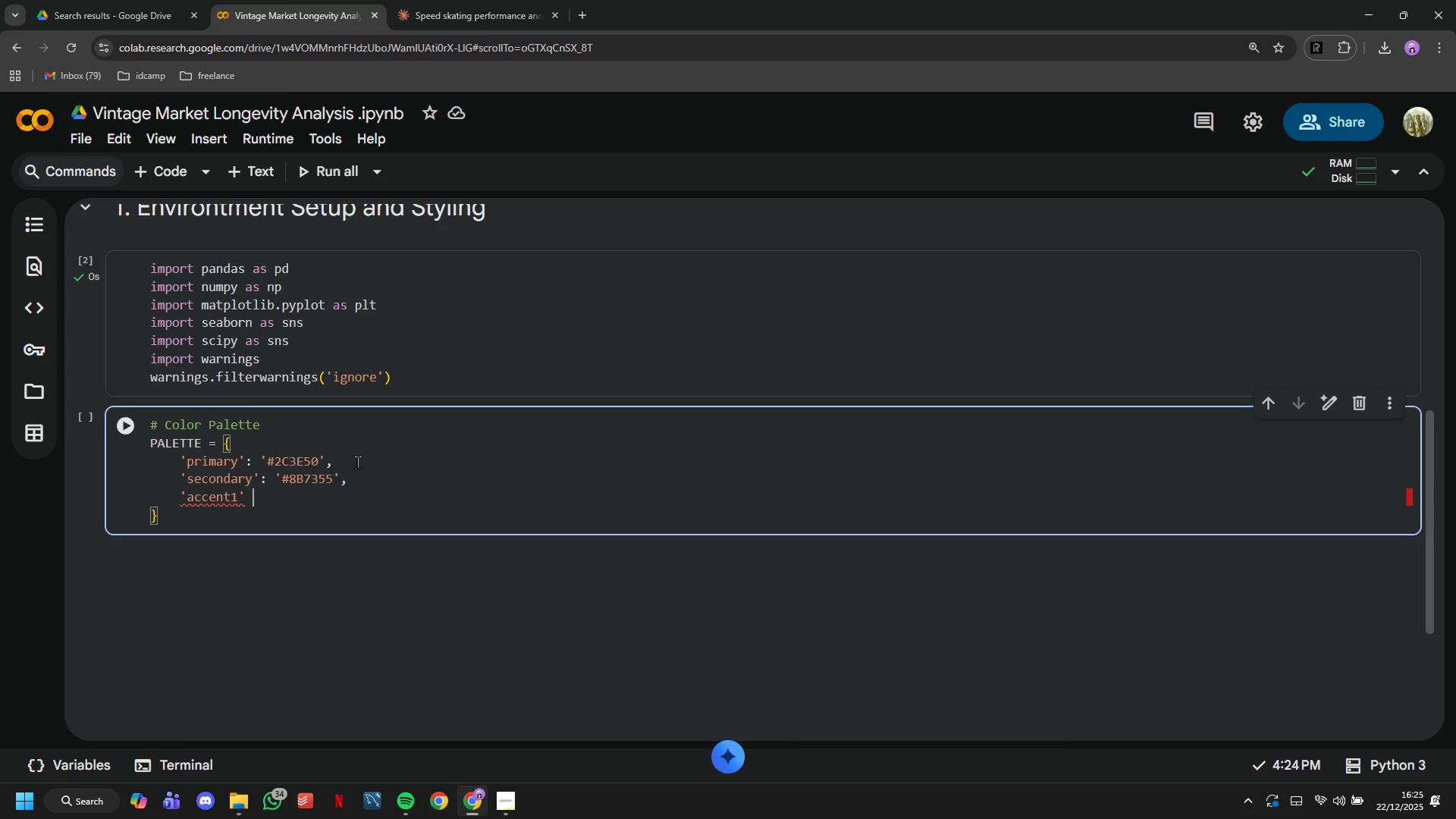 
type( : 'C19A6B)
 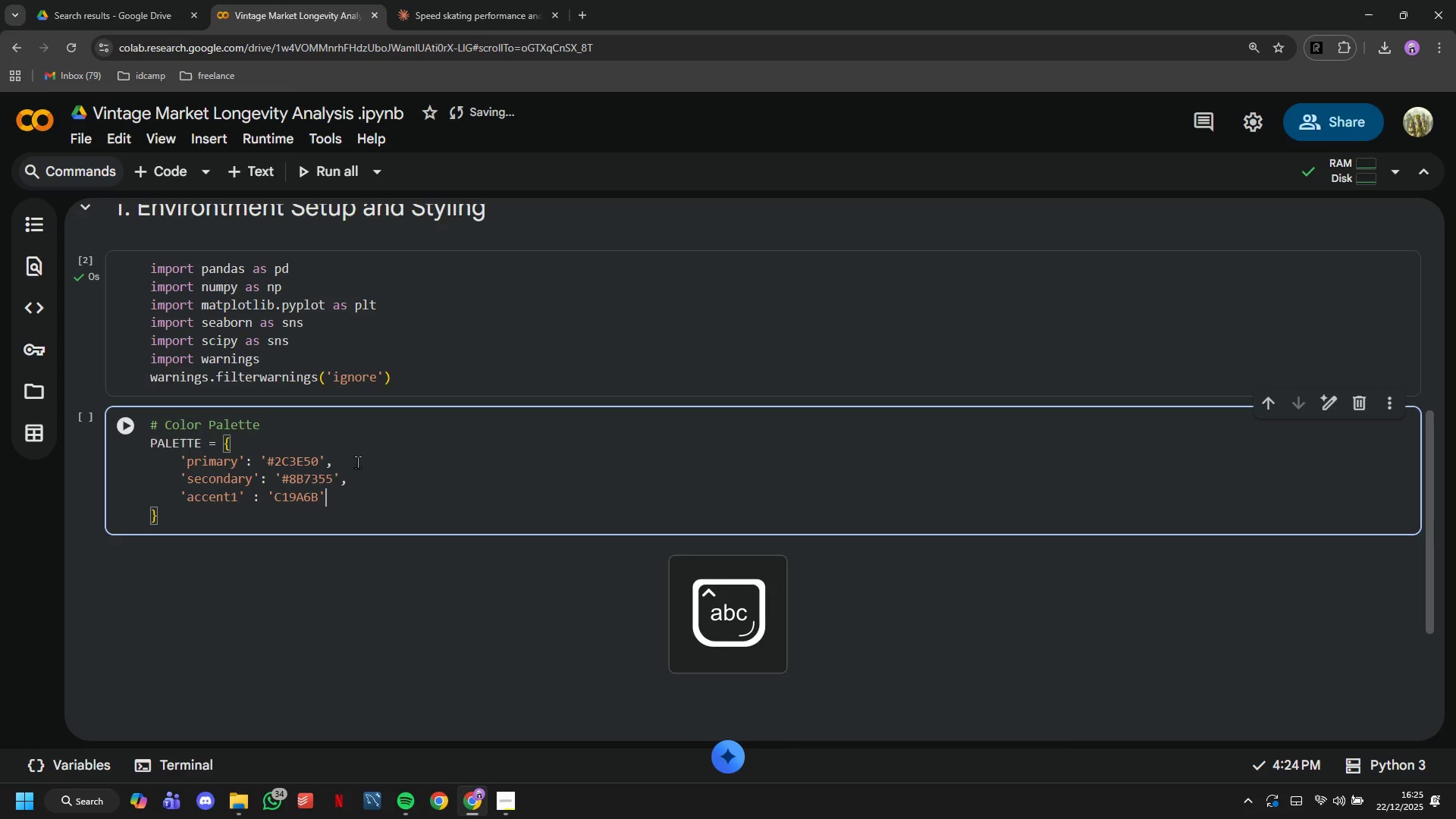 
key(ArrowRight)
 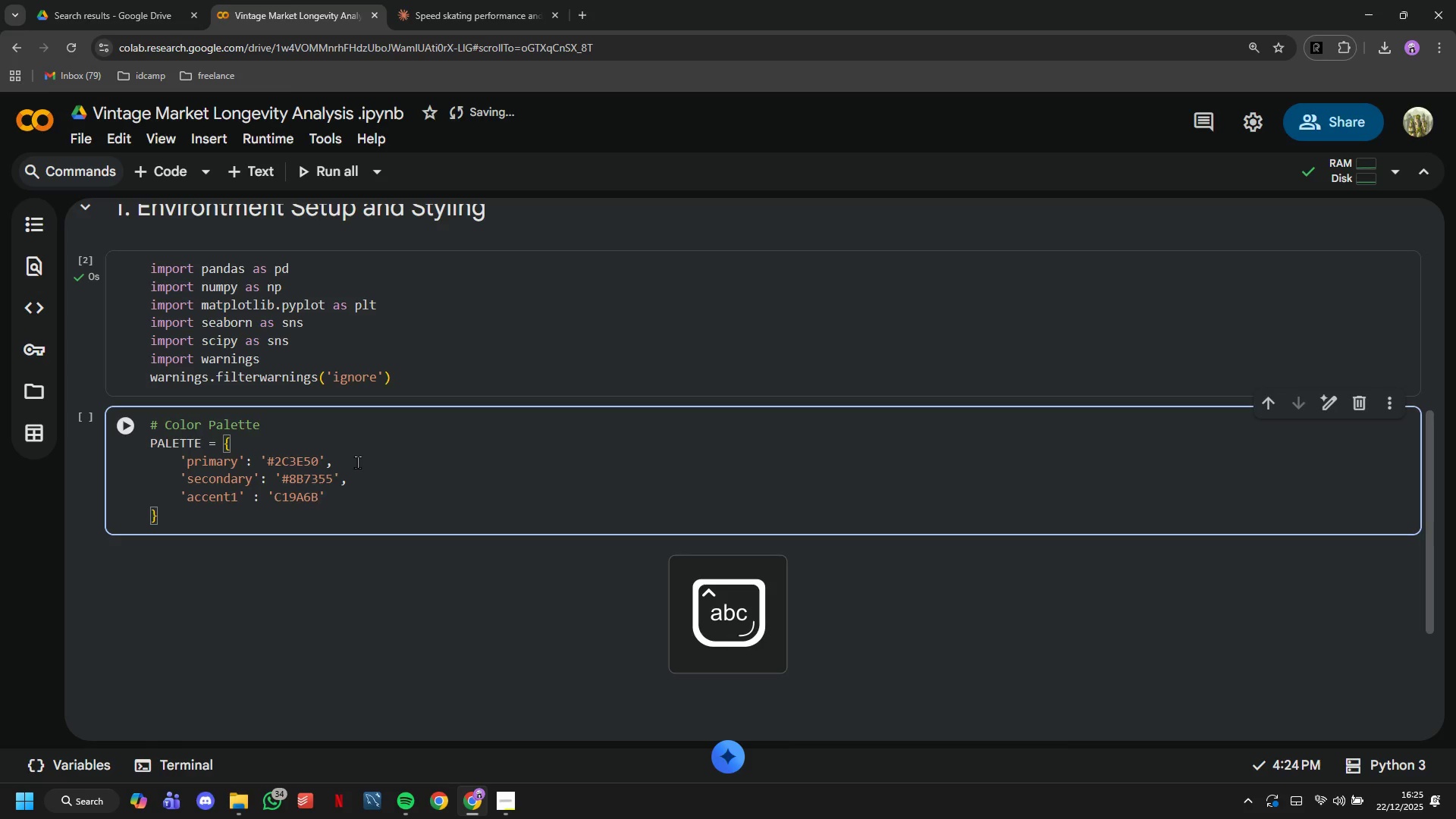 
key(Period)
 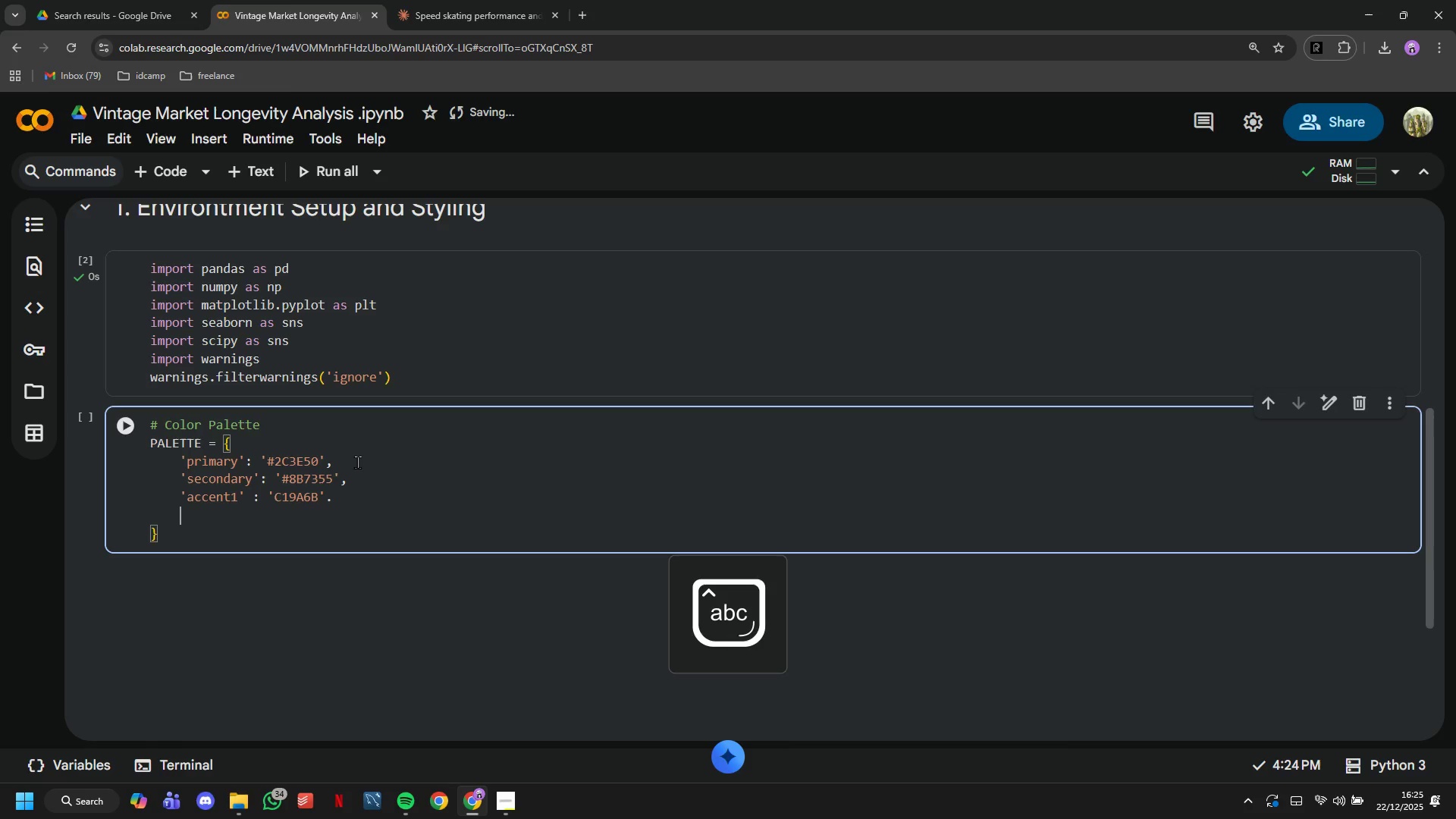 
key(Enter)
 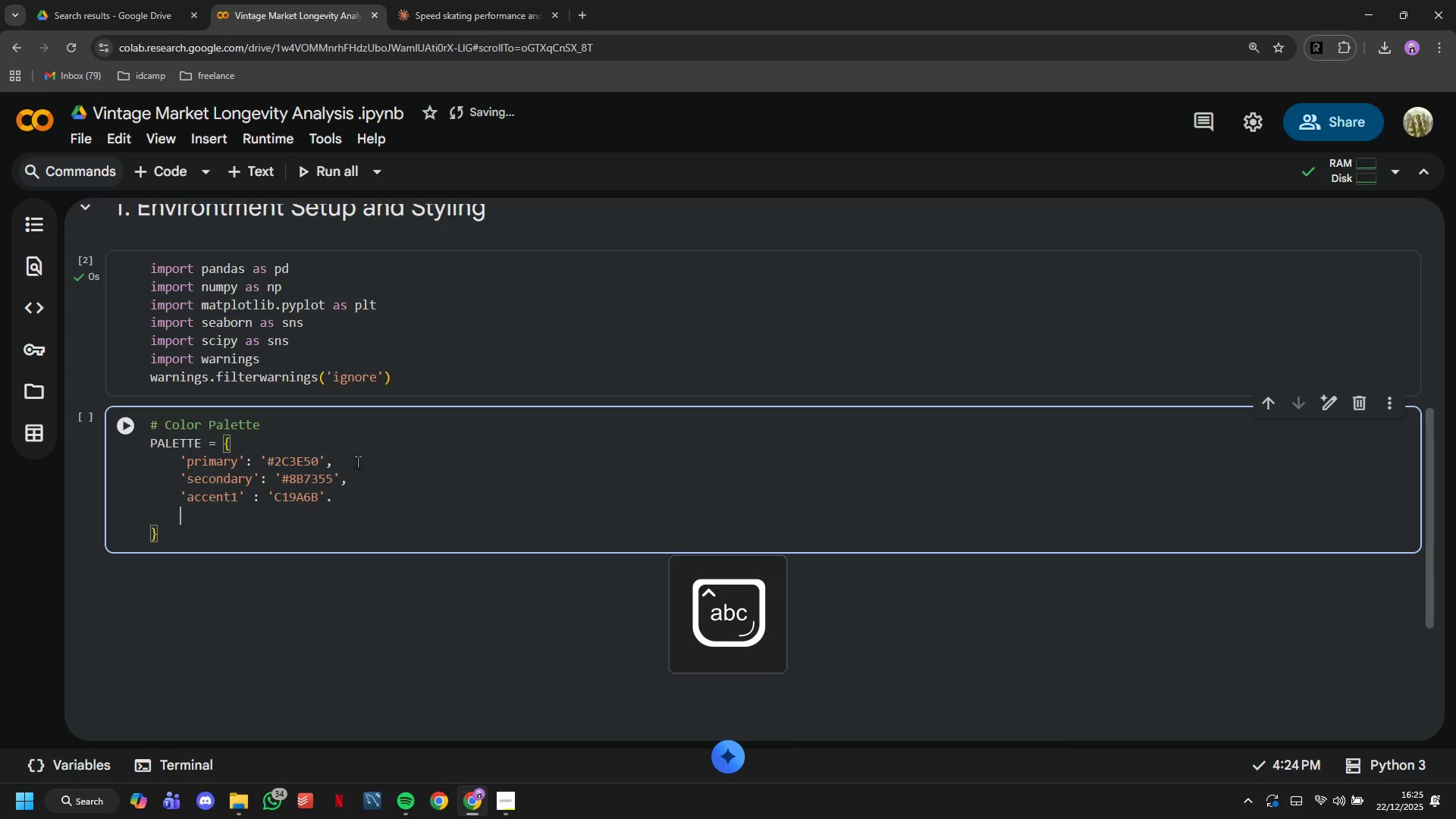 
type('accent2)
 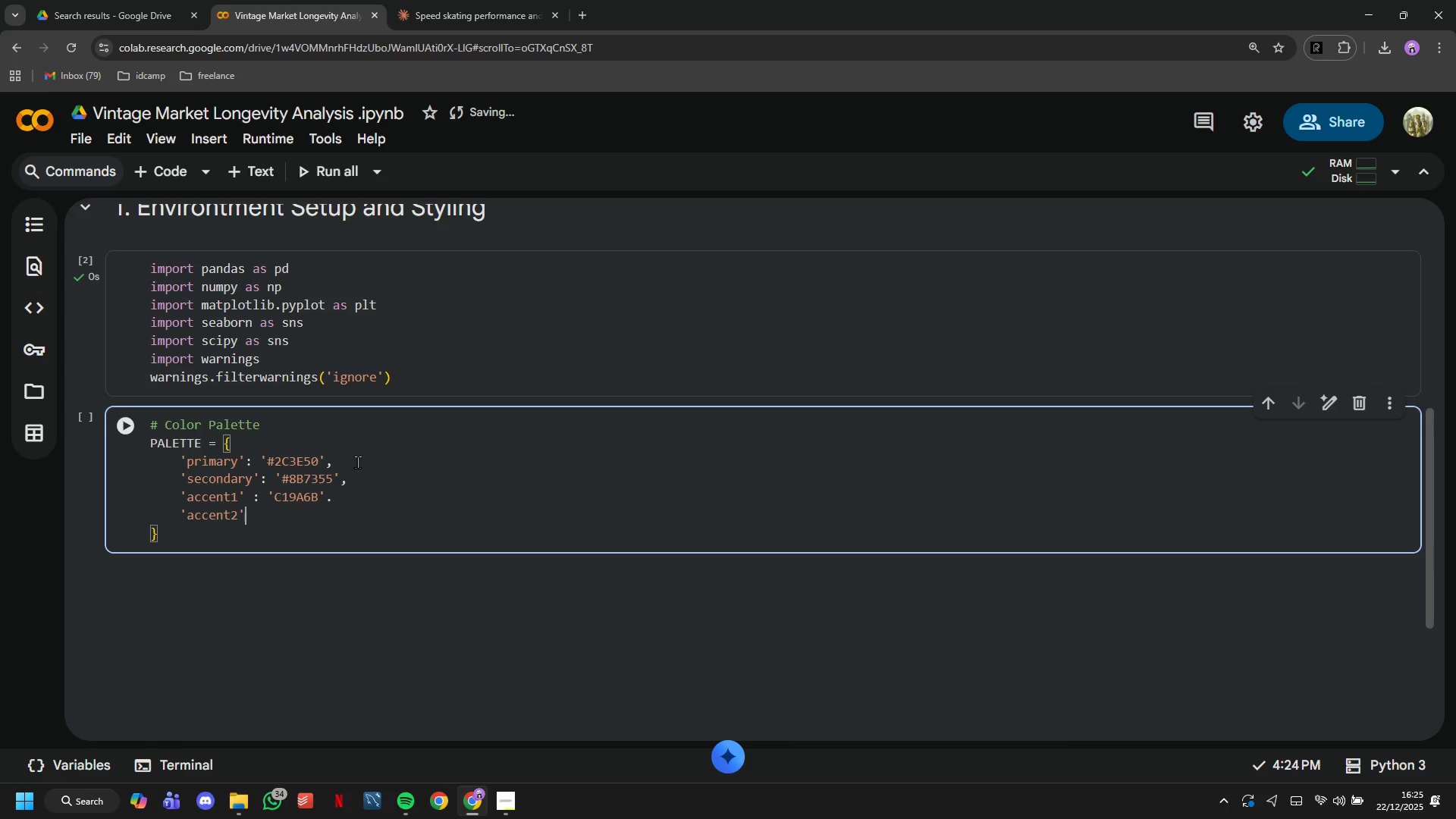 
key(ArrowRight)
 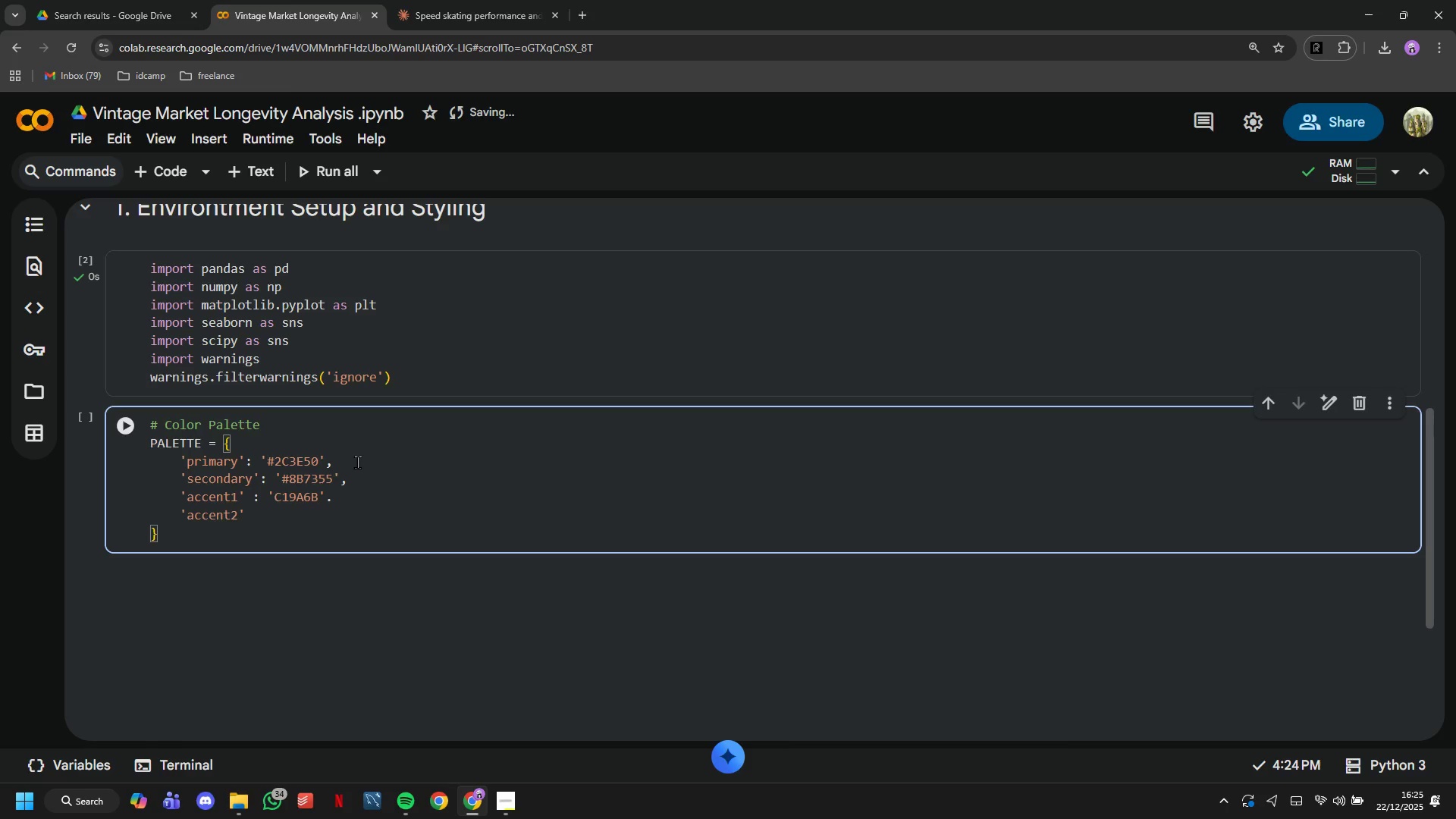 
key(Space)
 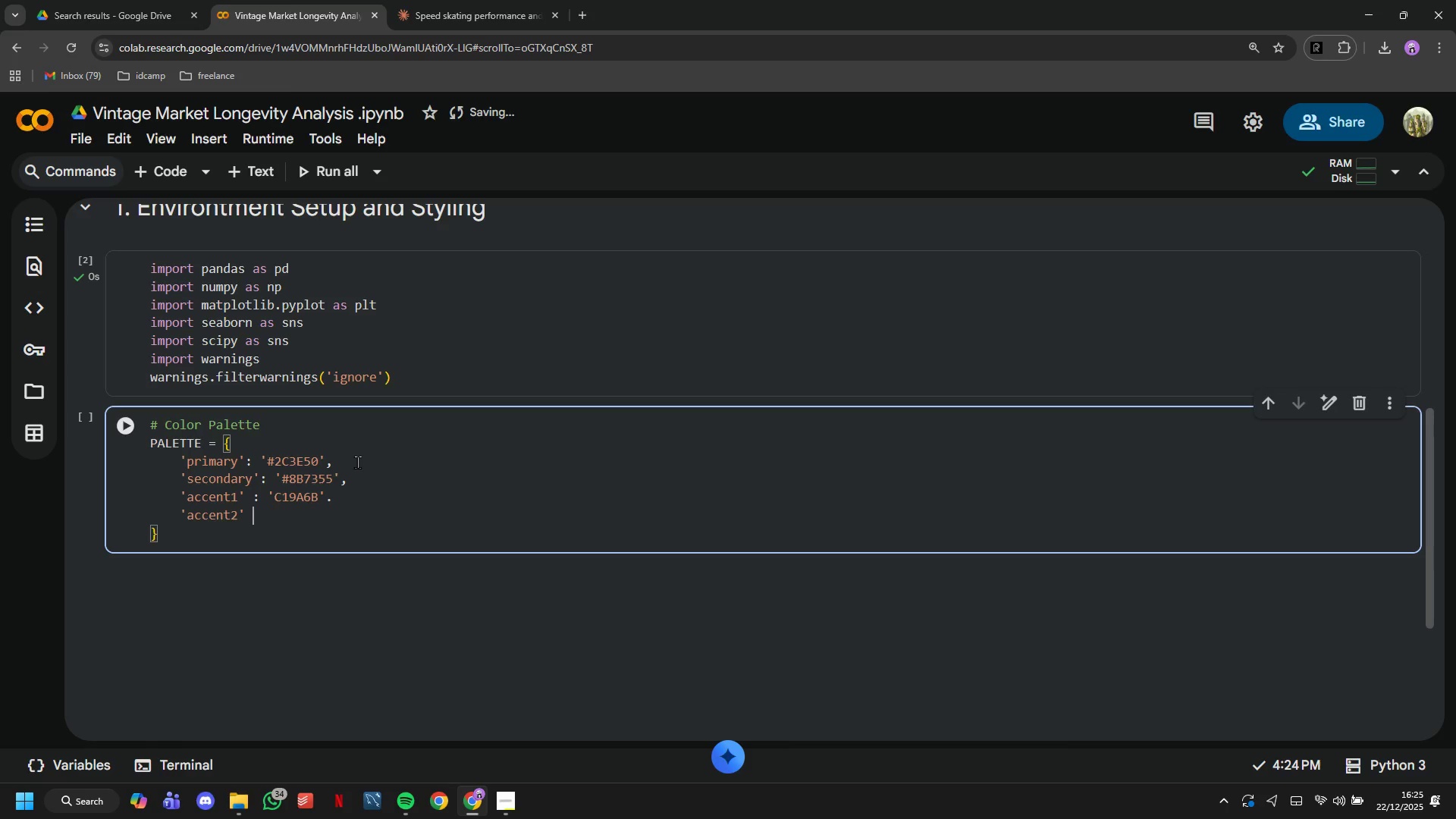 
key(Shift+ShiftLeft)
 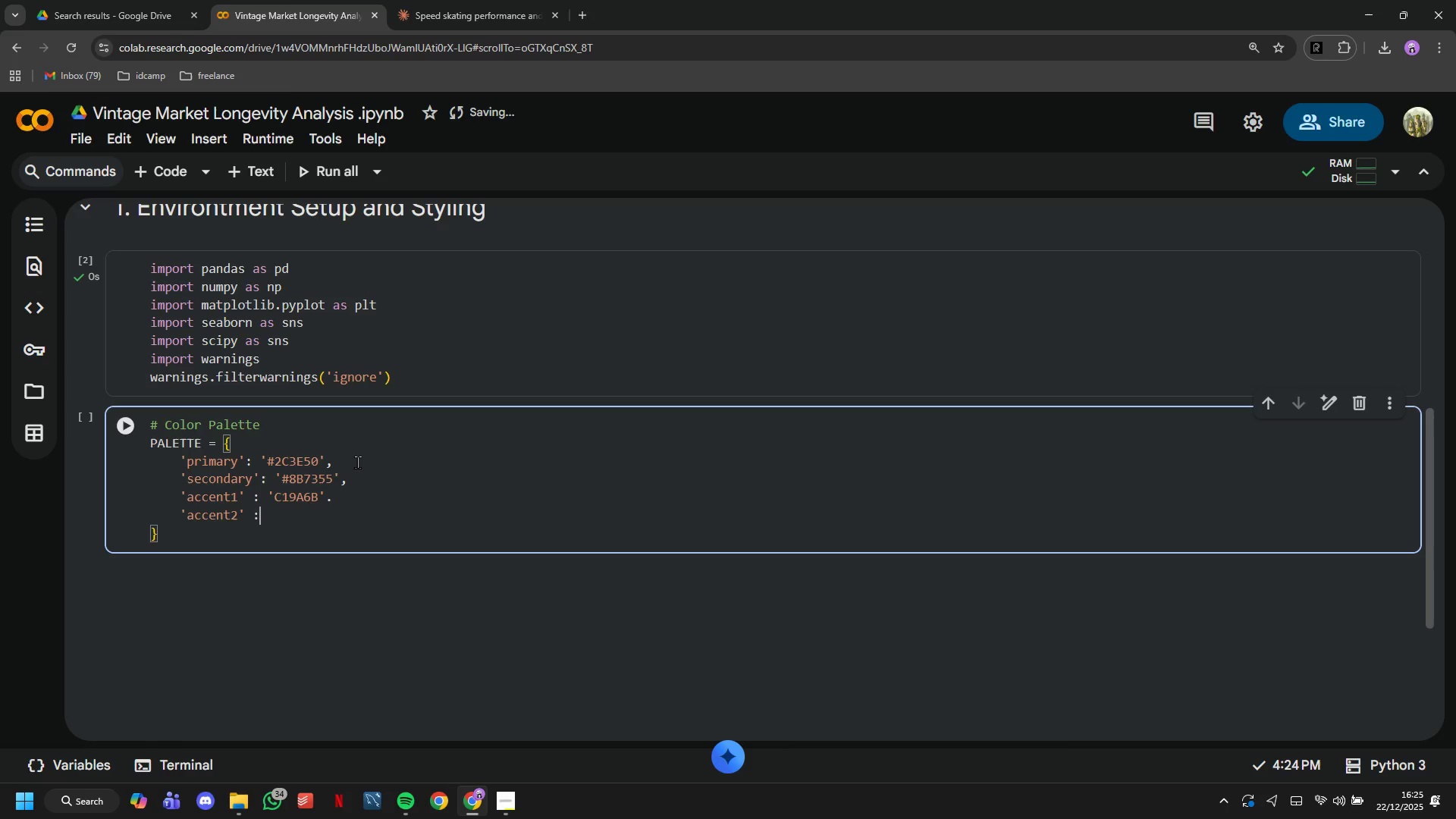 
key(Shift+Semicolon)
 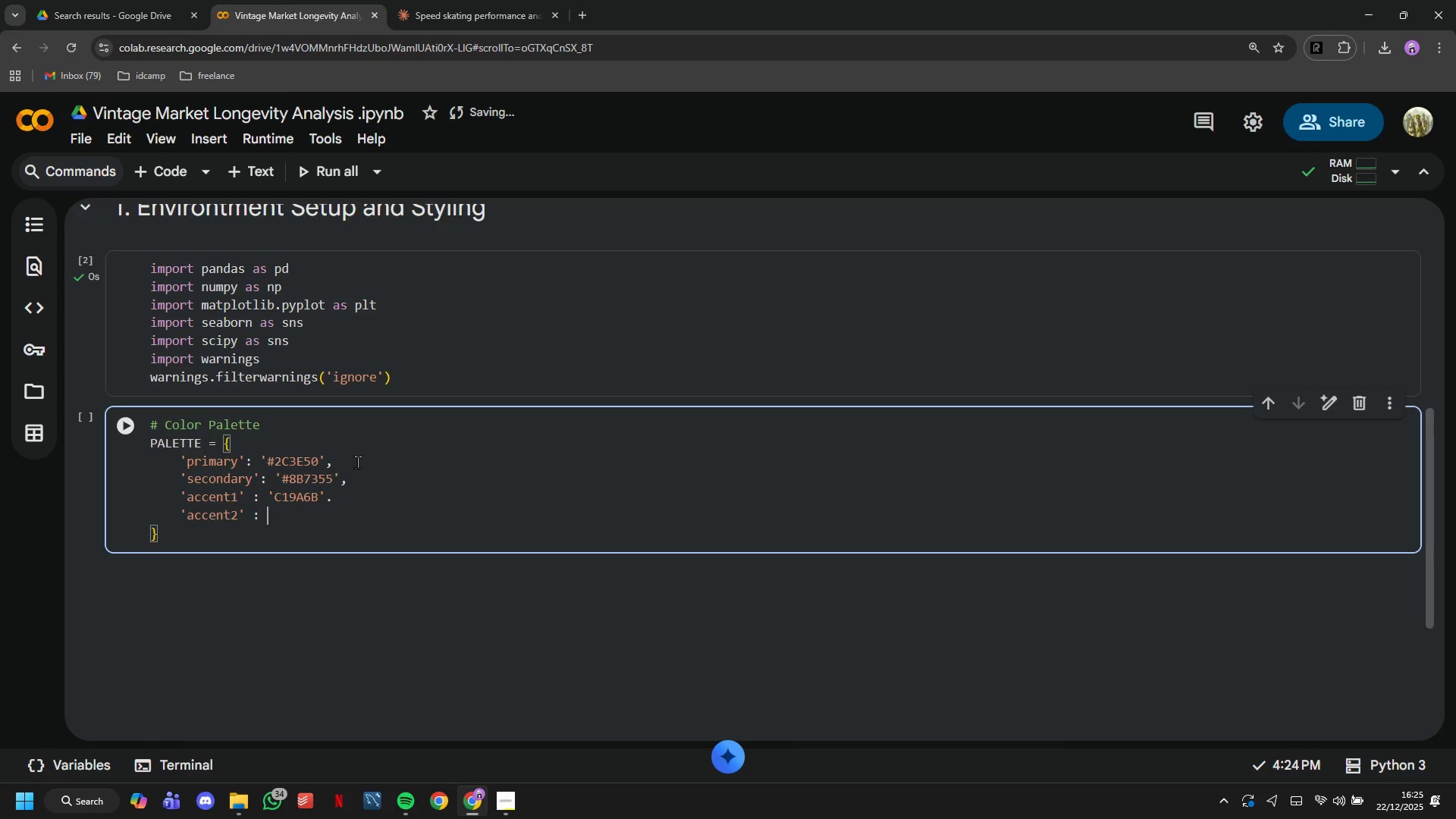 
key(Space)
 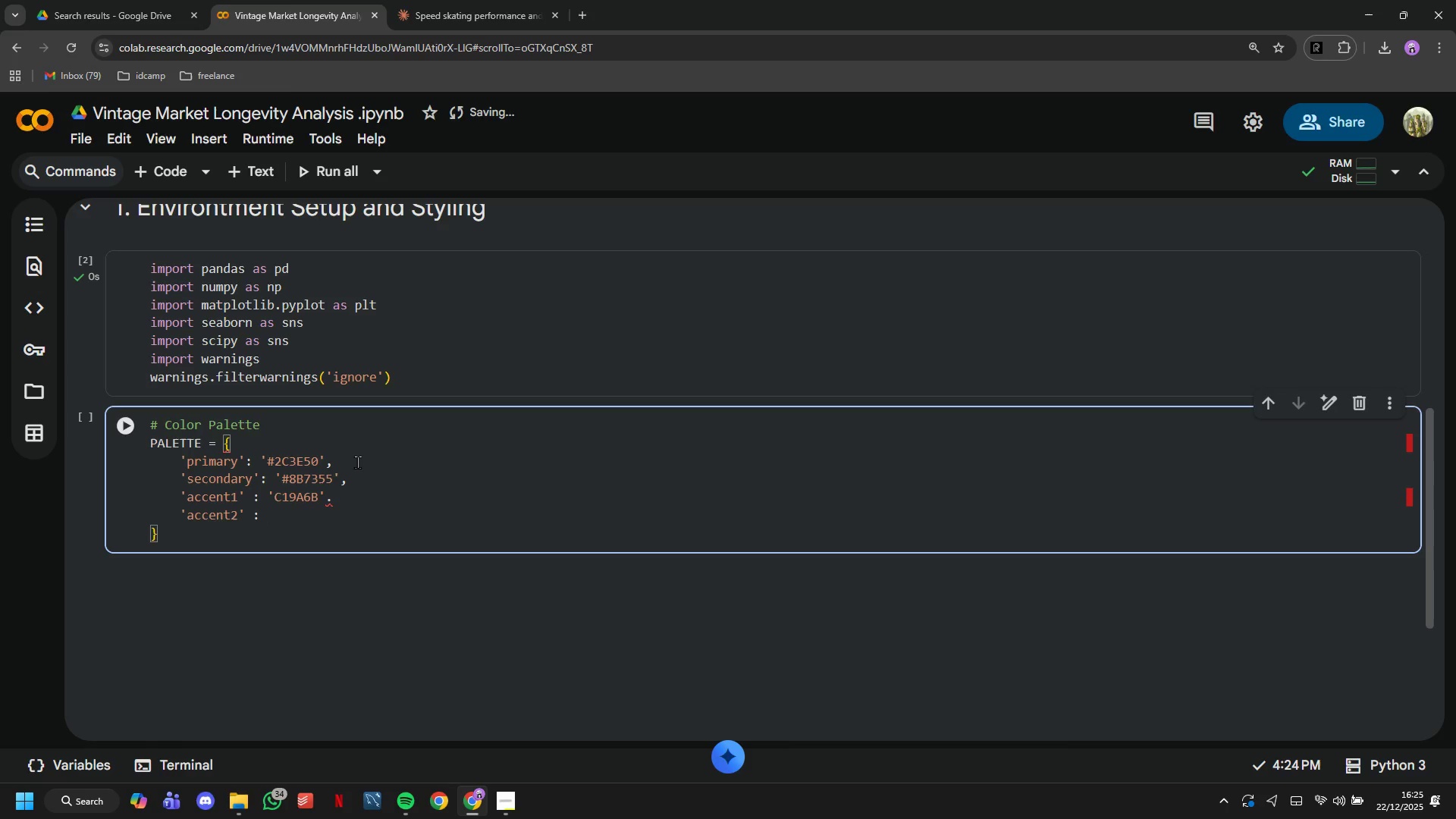 
key(Quote)
 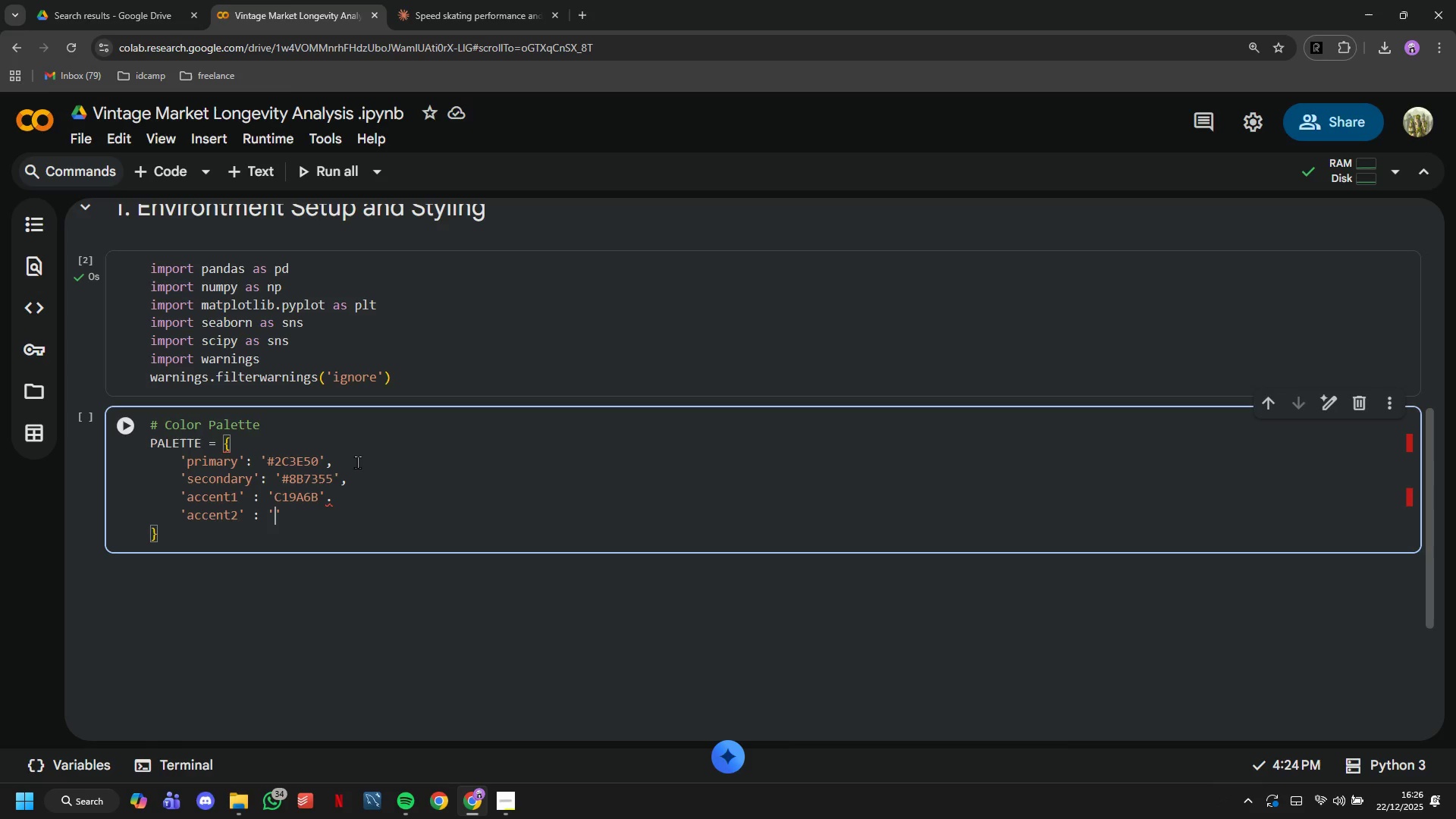 
key(Shift+3)
 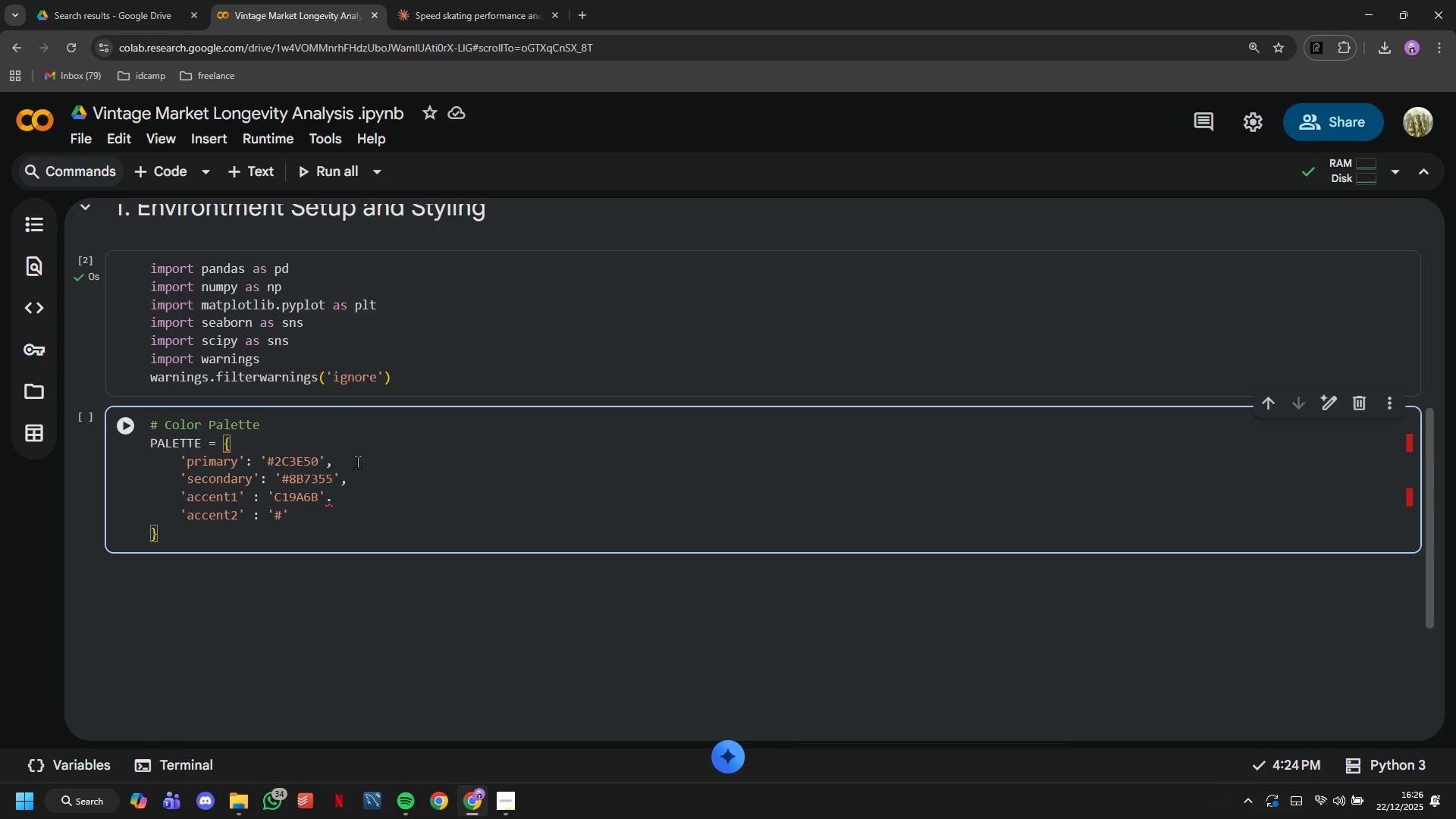 
key(ArrowUp)
 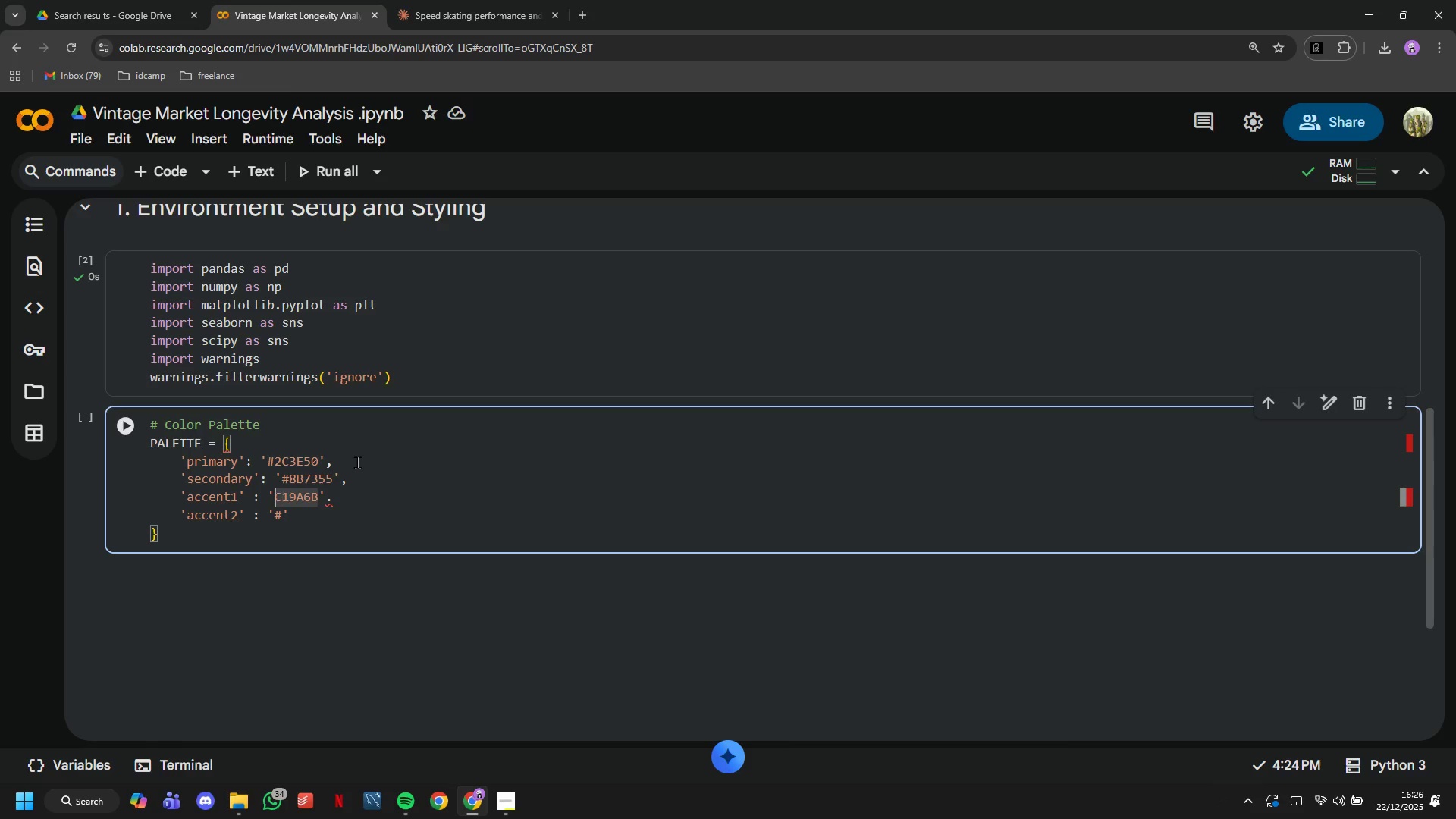 
key(ArrowLeft)
 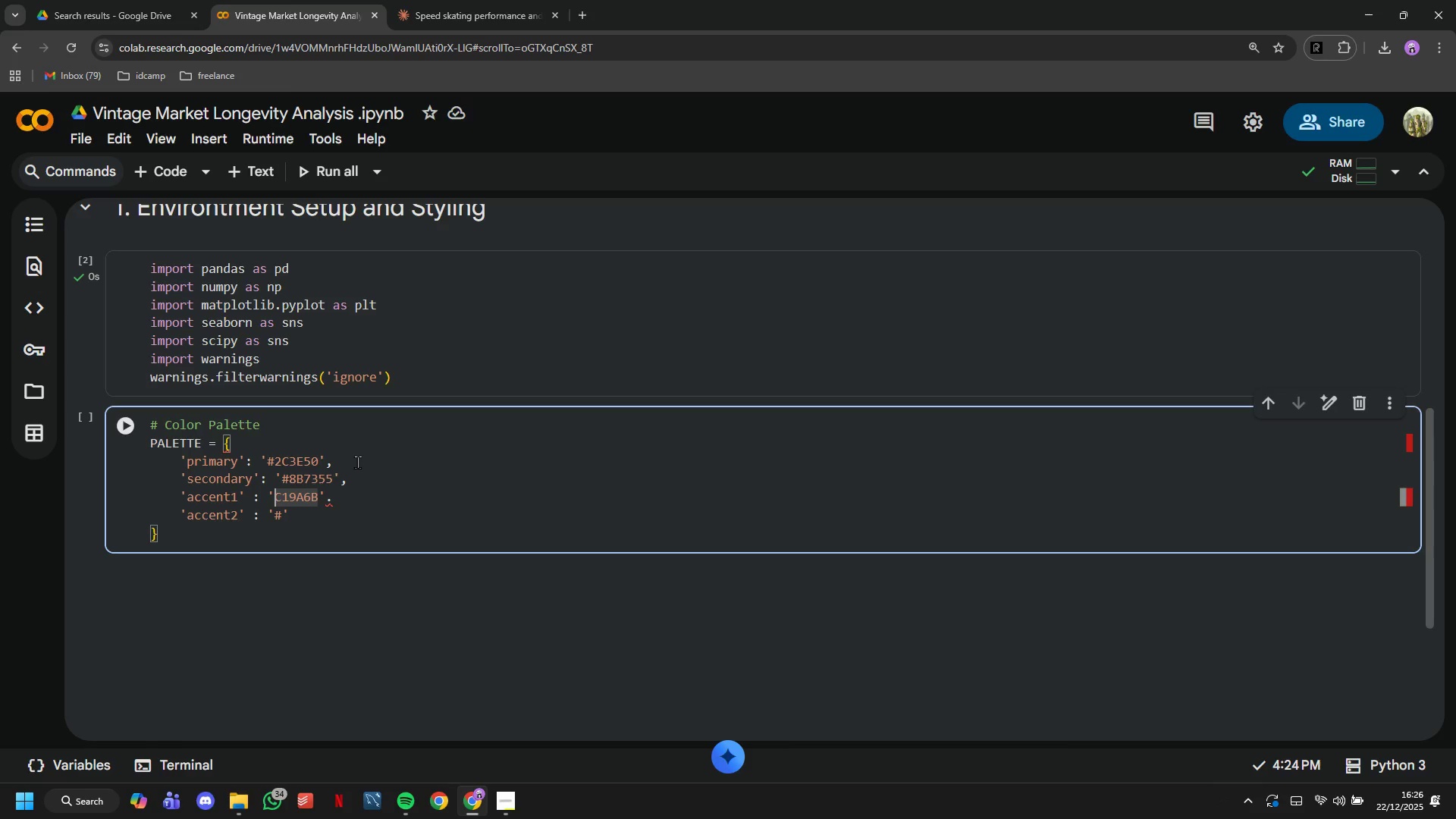 
key(Shift+3)
 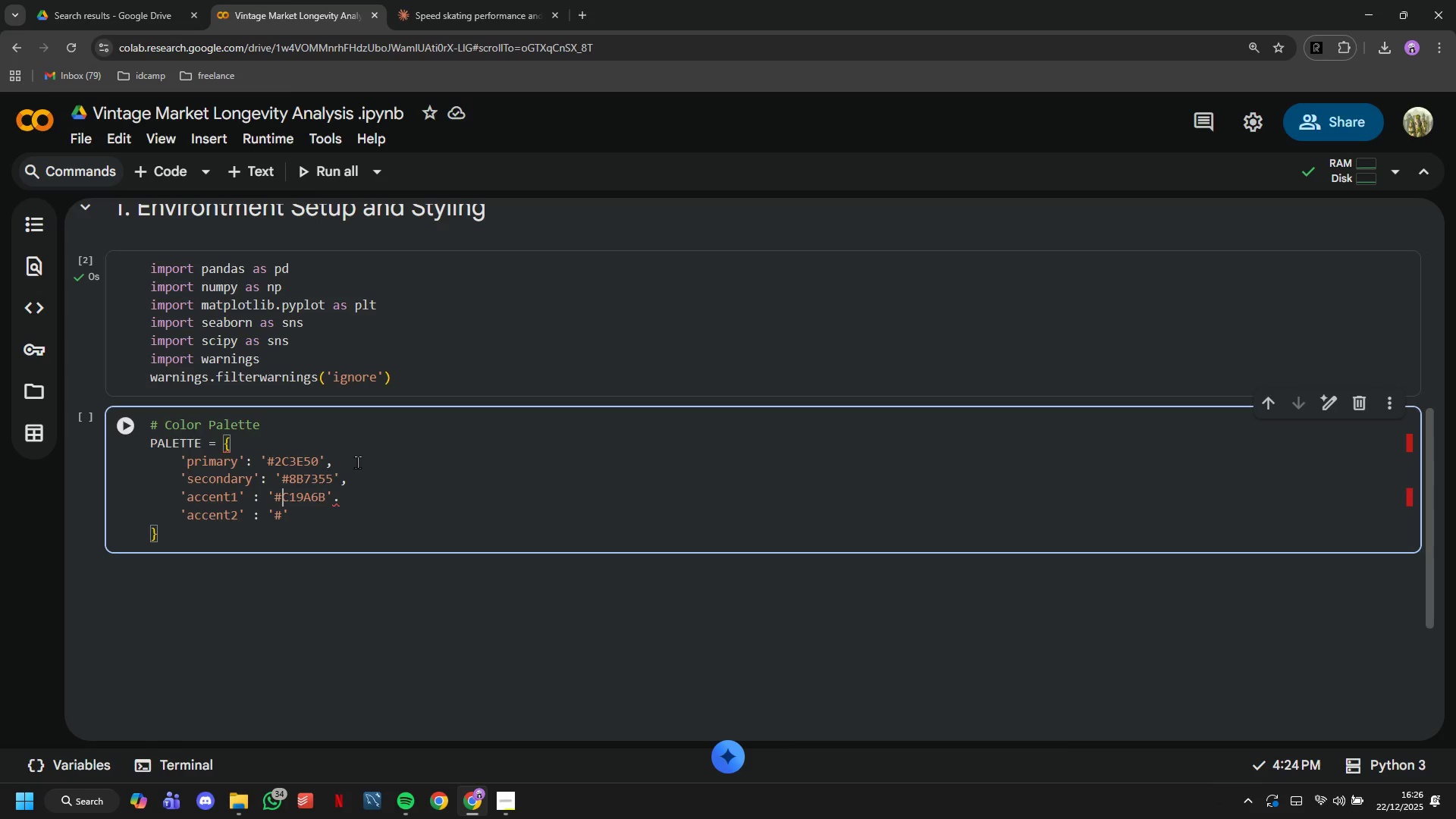 
key(ArrowDown)
 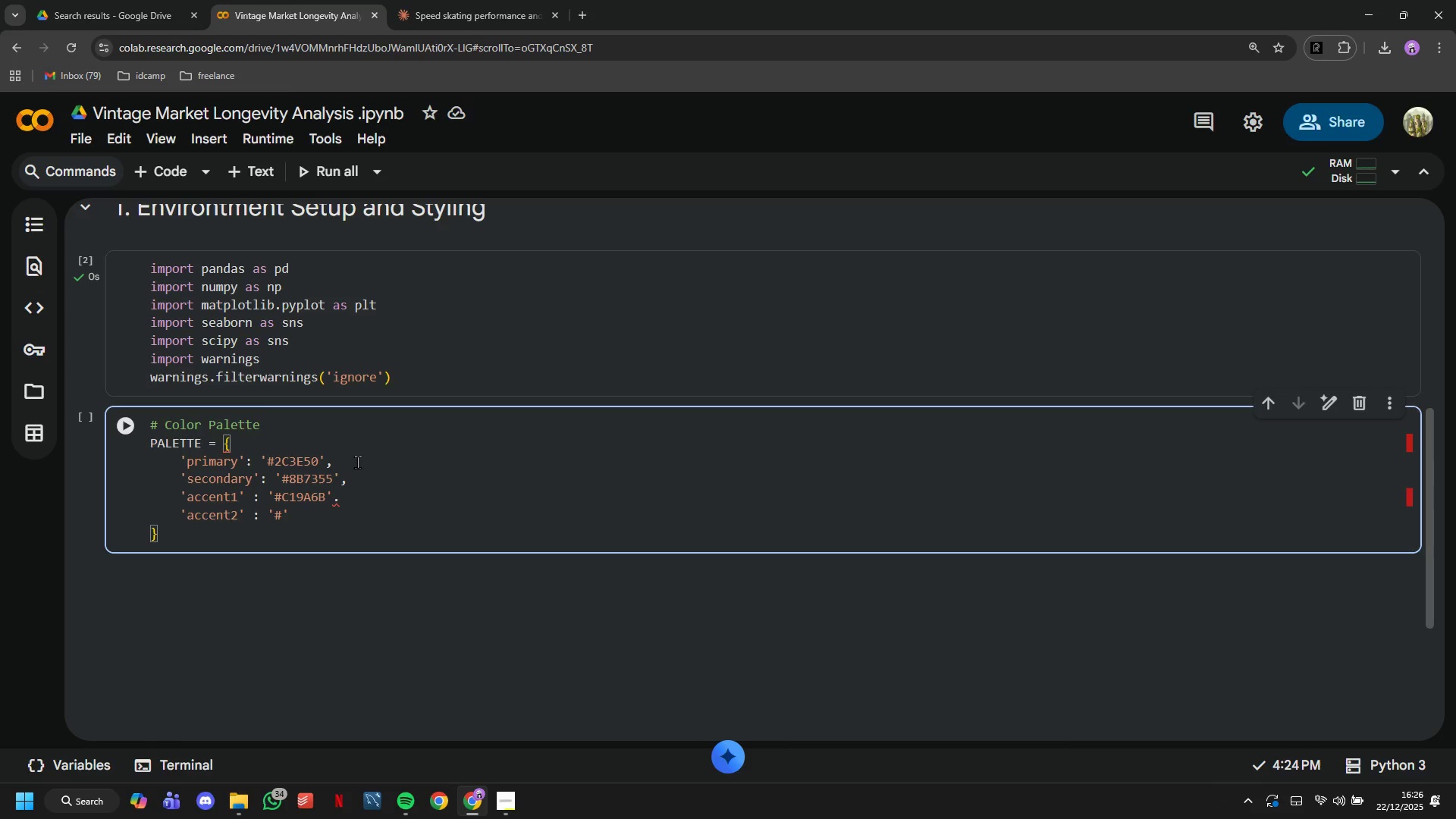 
key(5)
 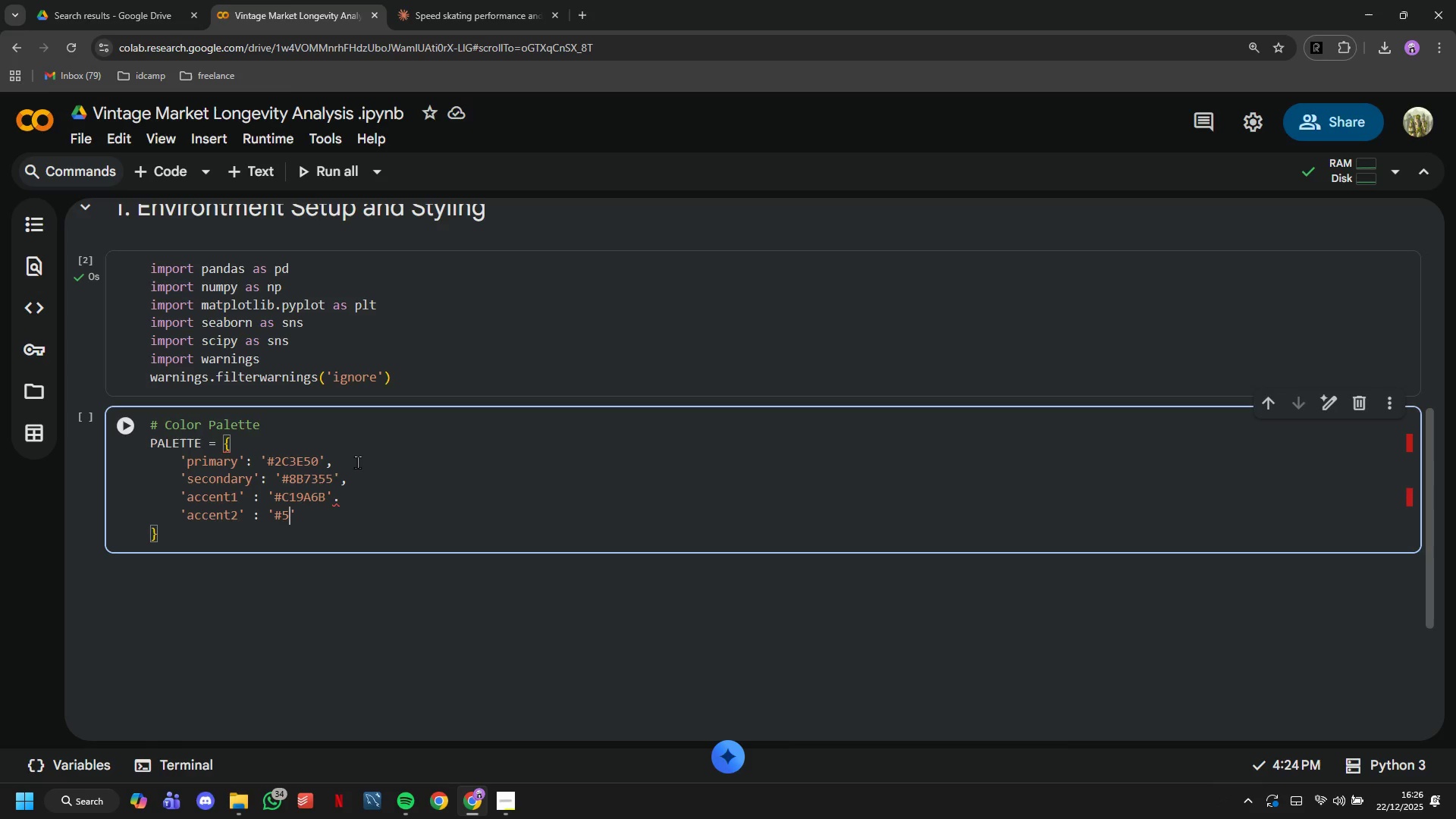 
key(CapsLock)
 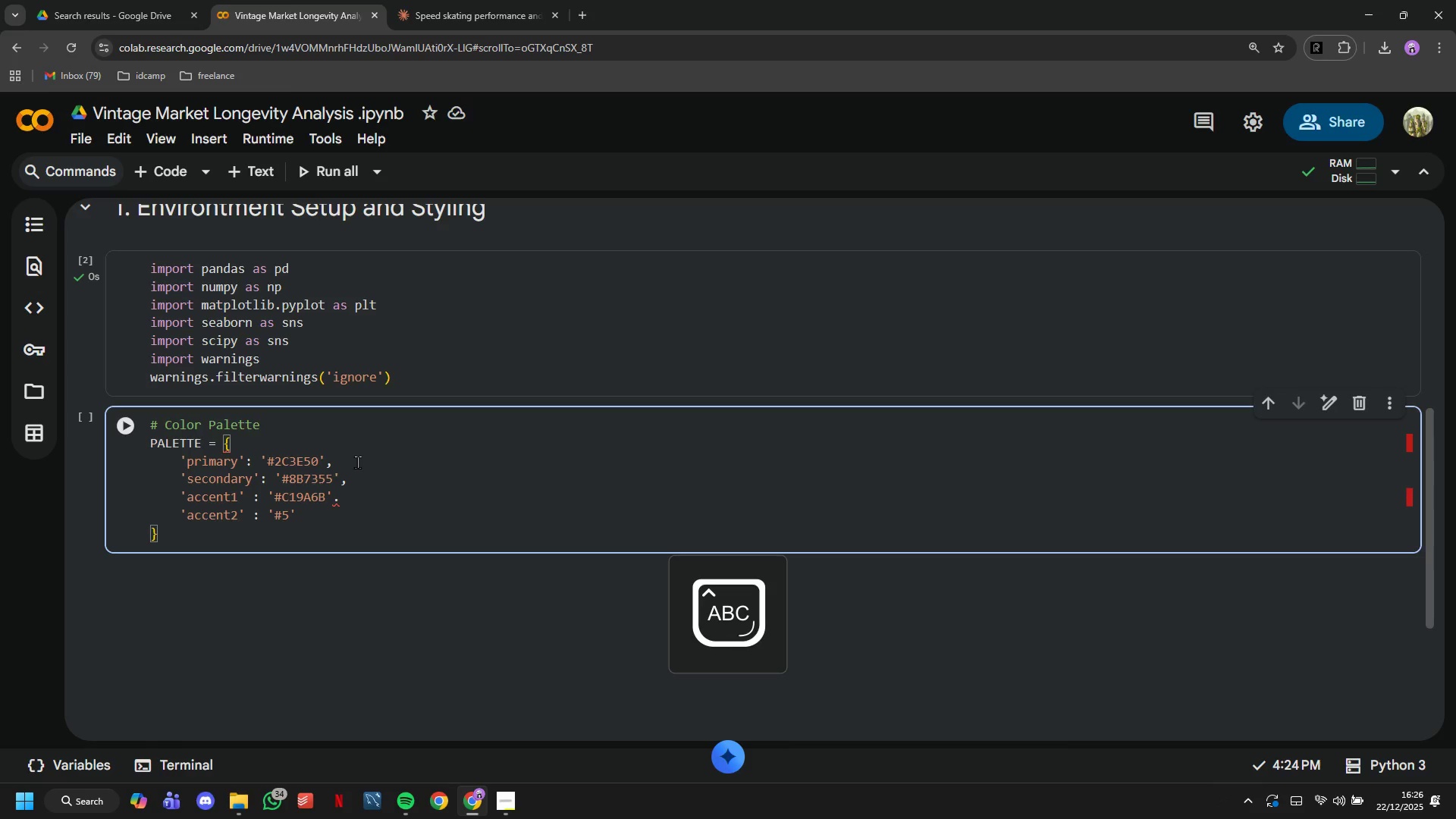 
key(D)
 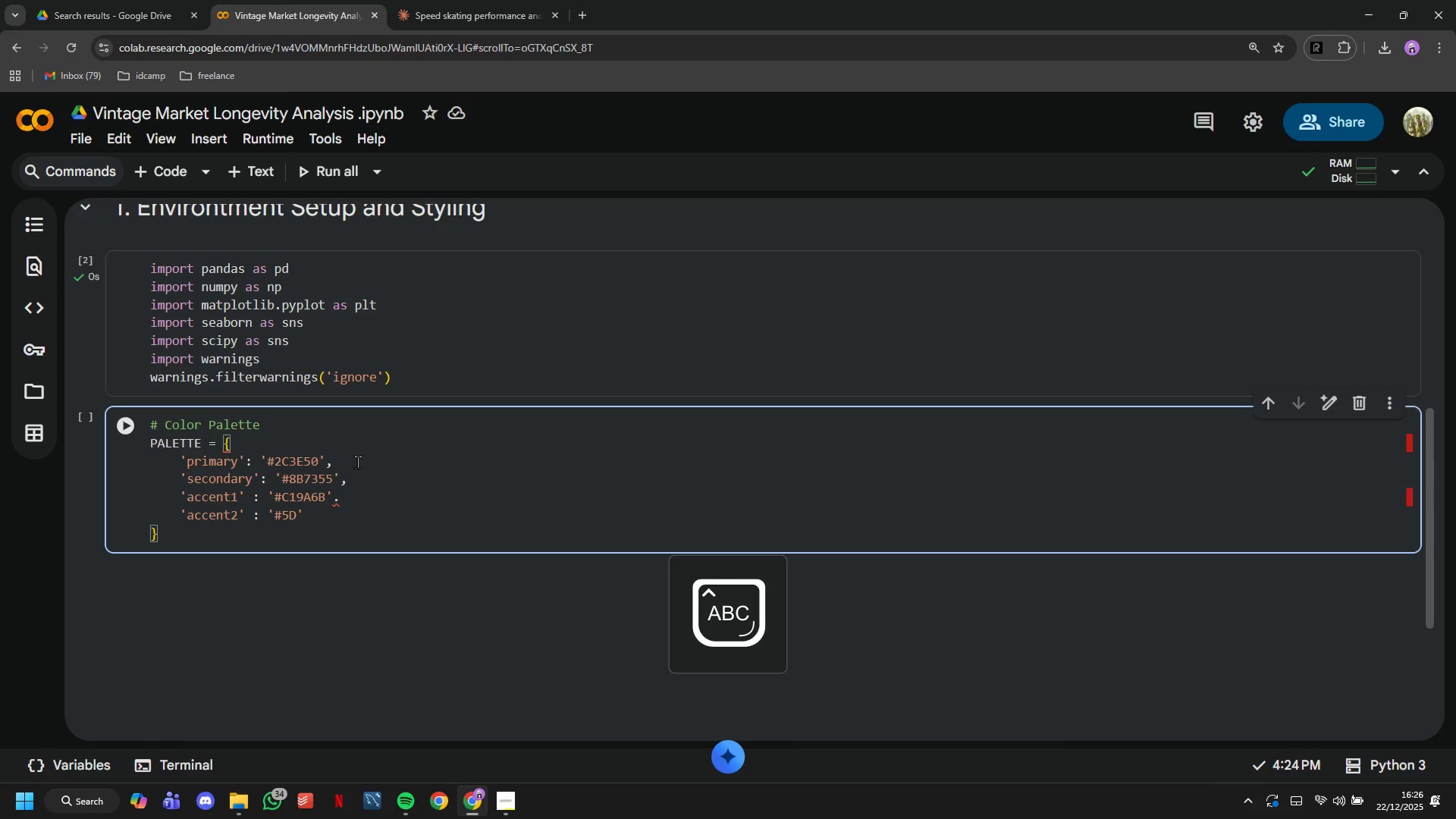 
type(4E)
 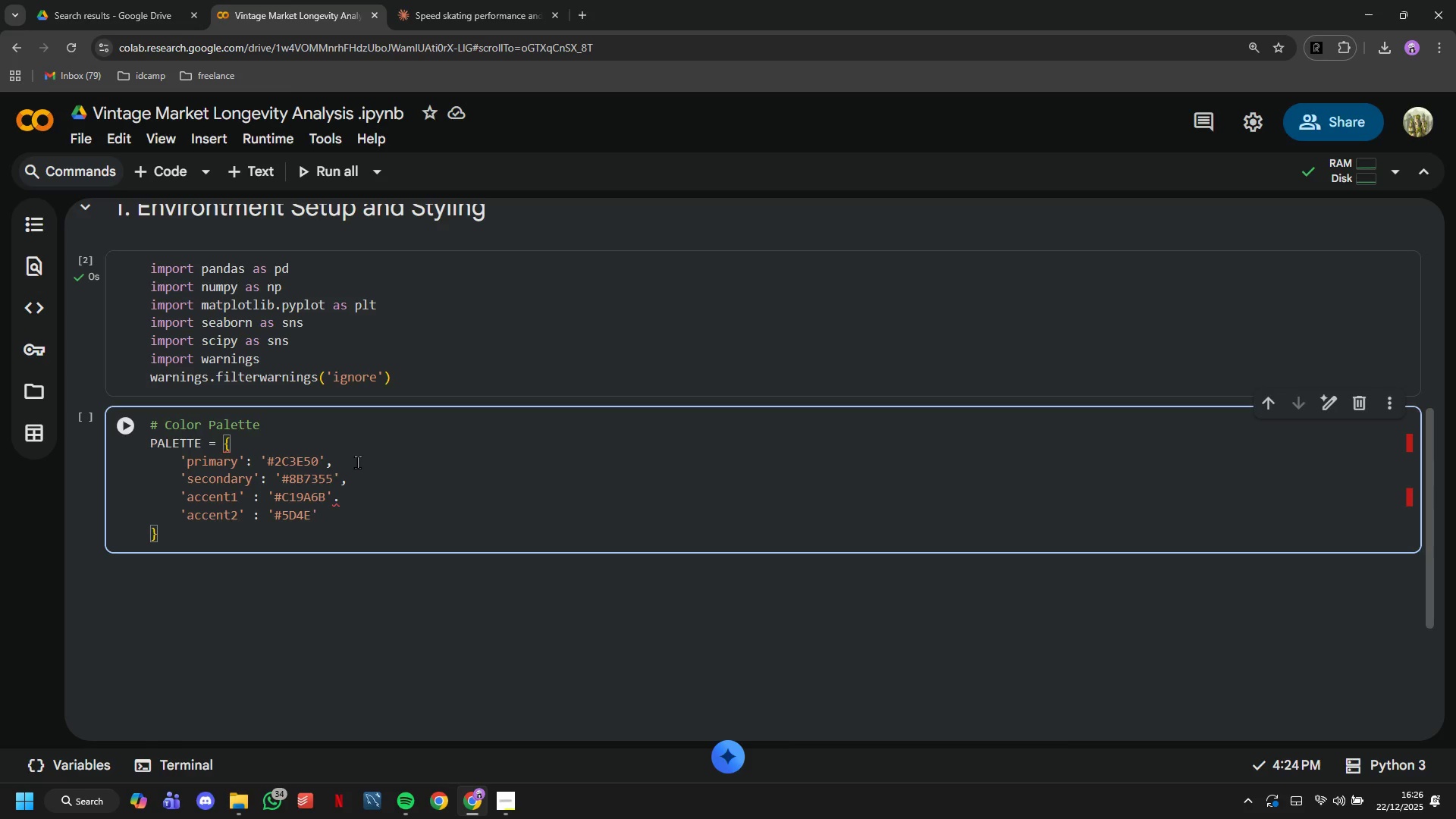 
type(37)
 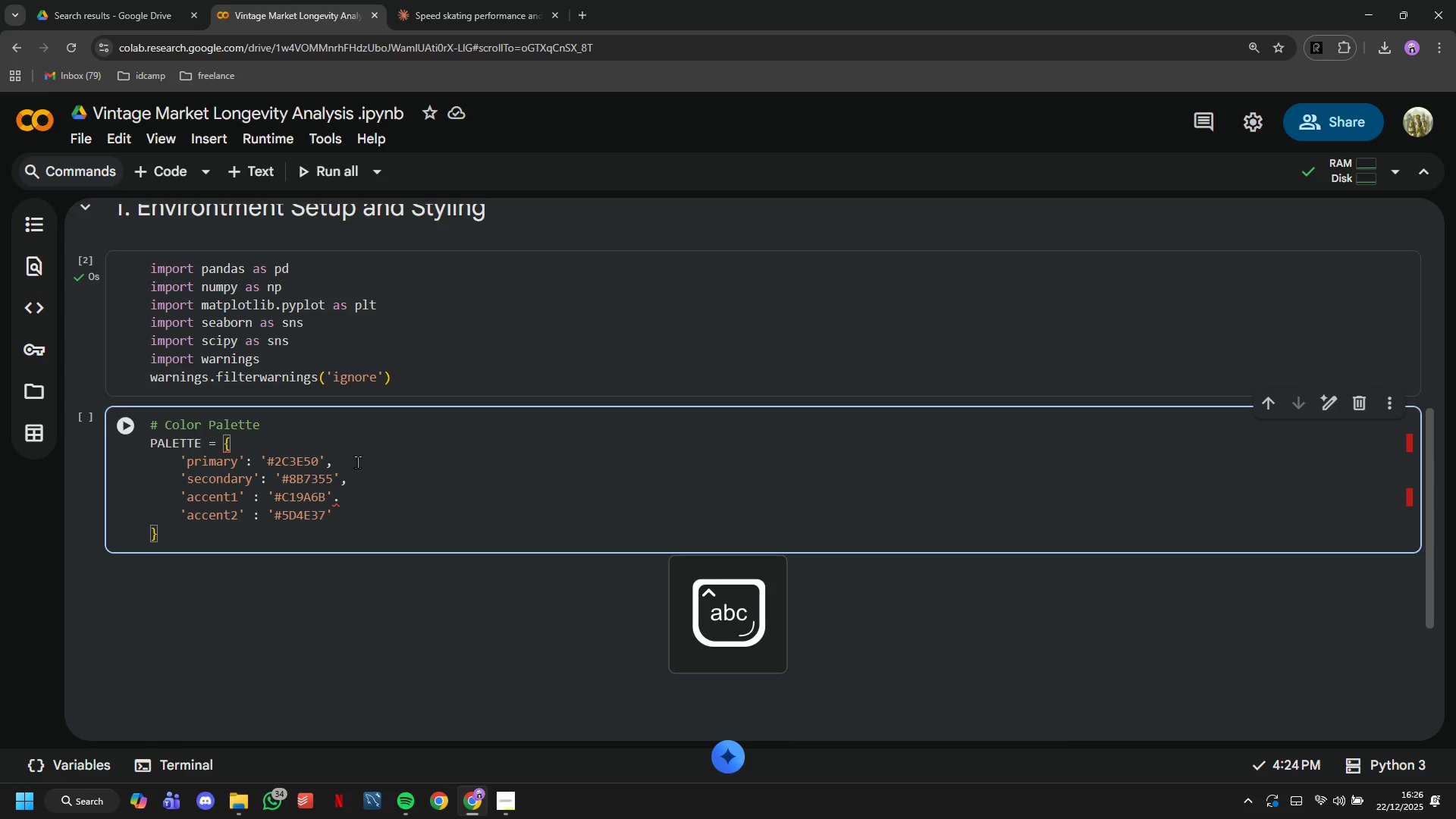 
key(ArrowRight)
 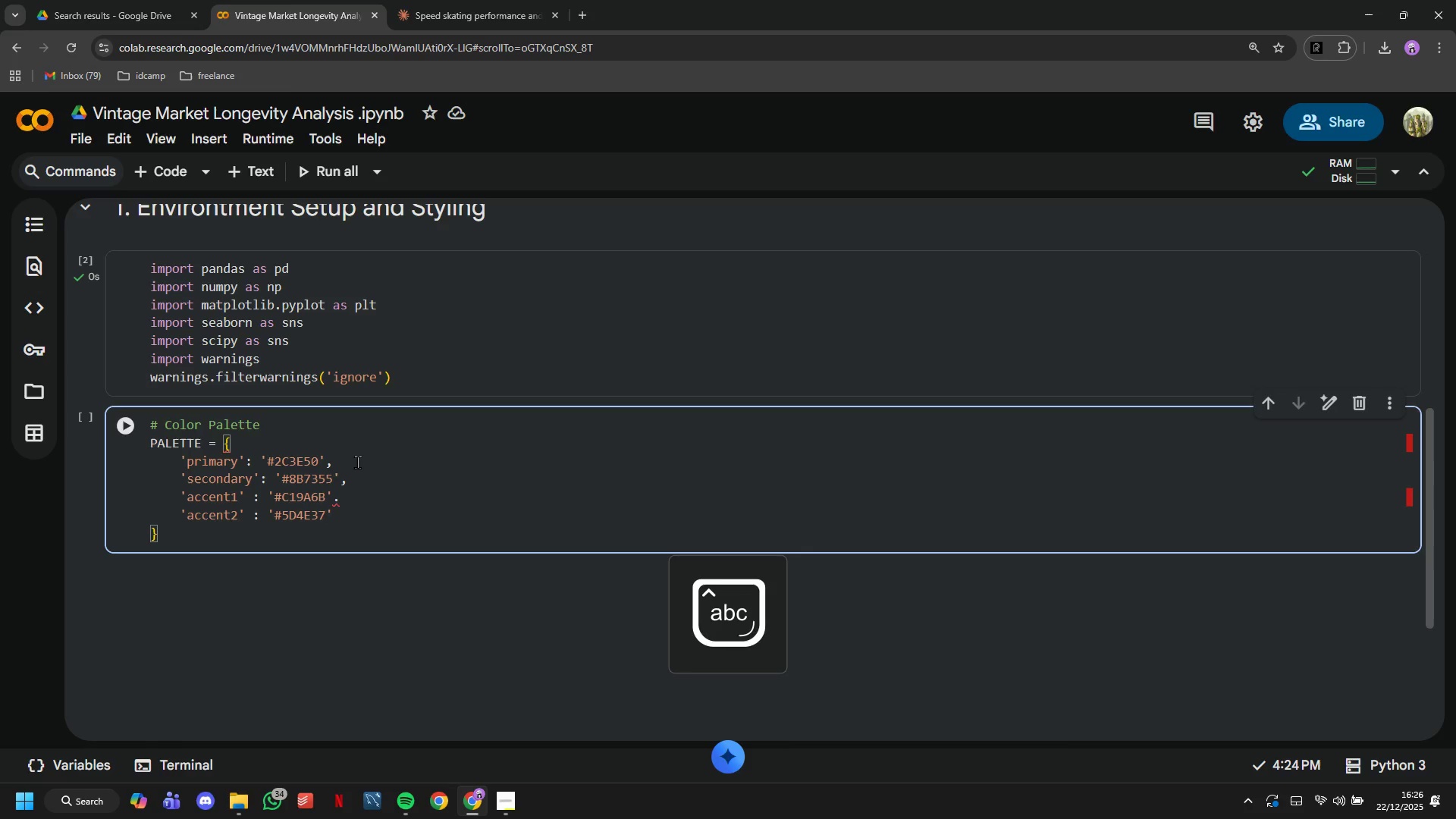 
key(Comma)
 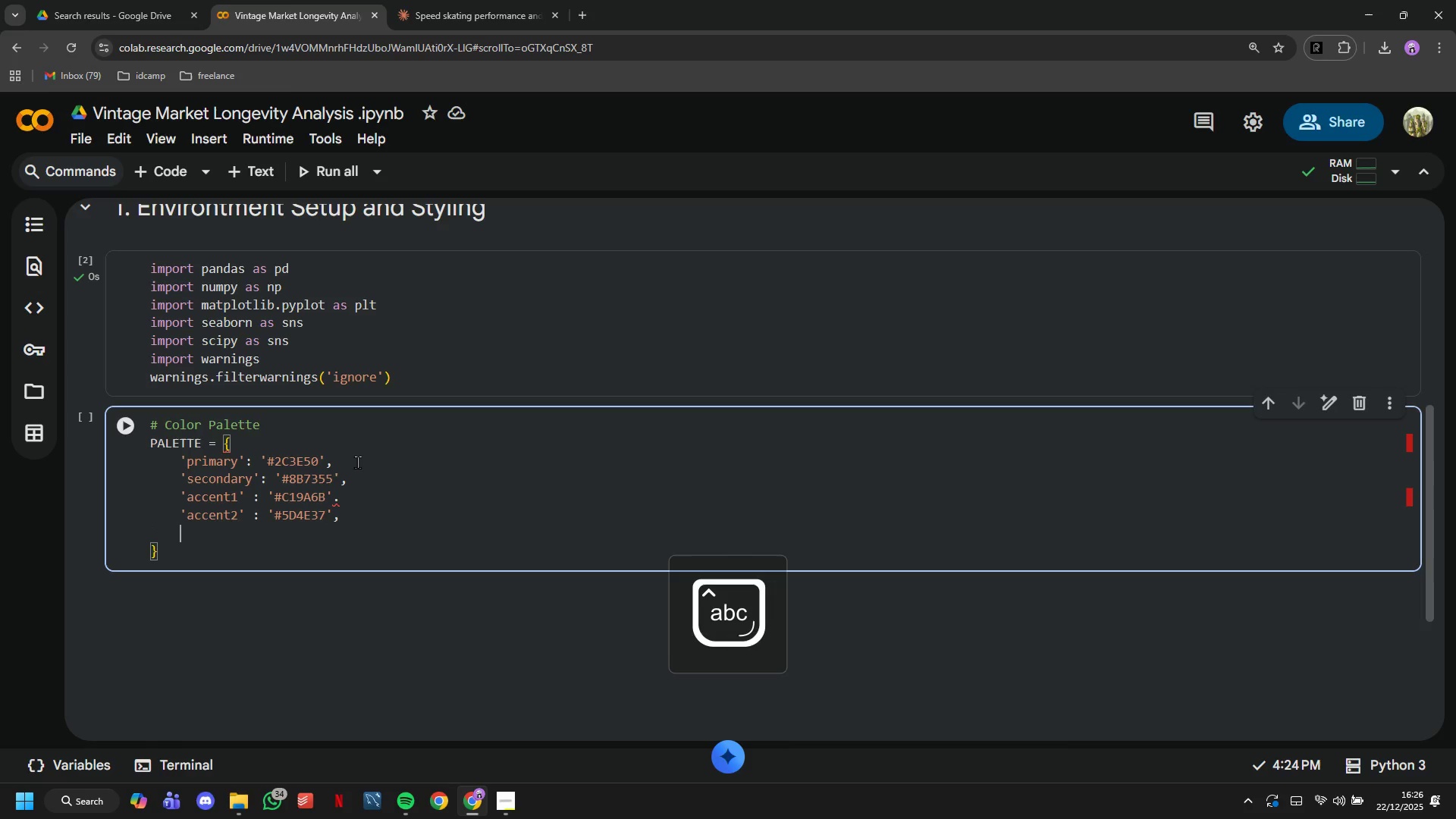 
key(Enter)
 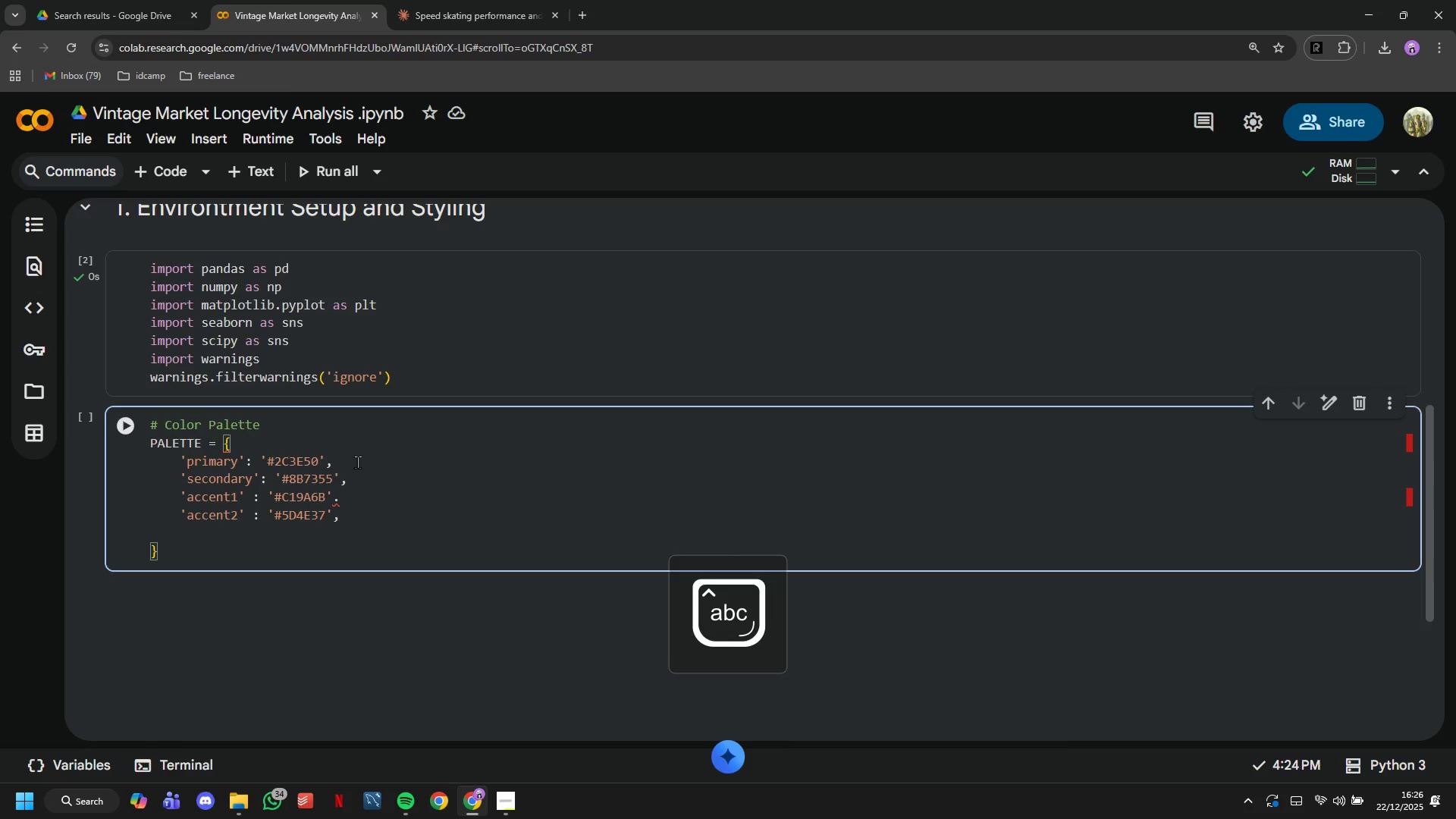 
key(ArrowRight)
 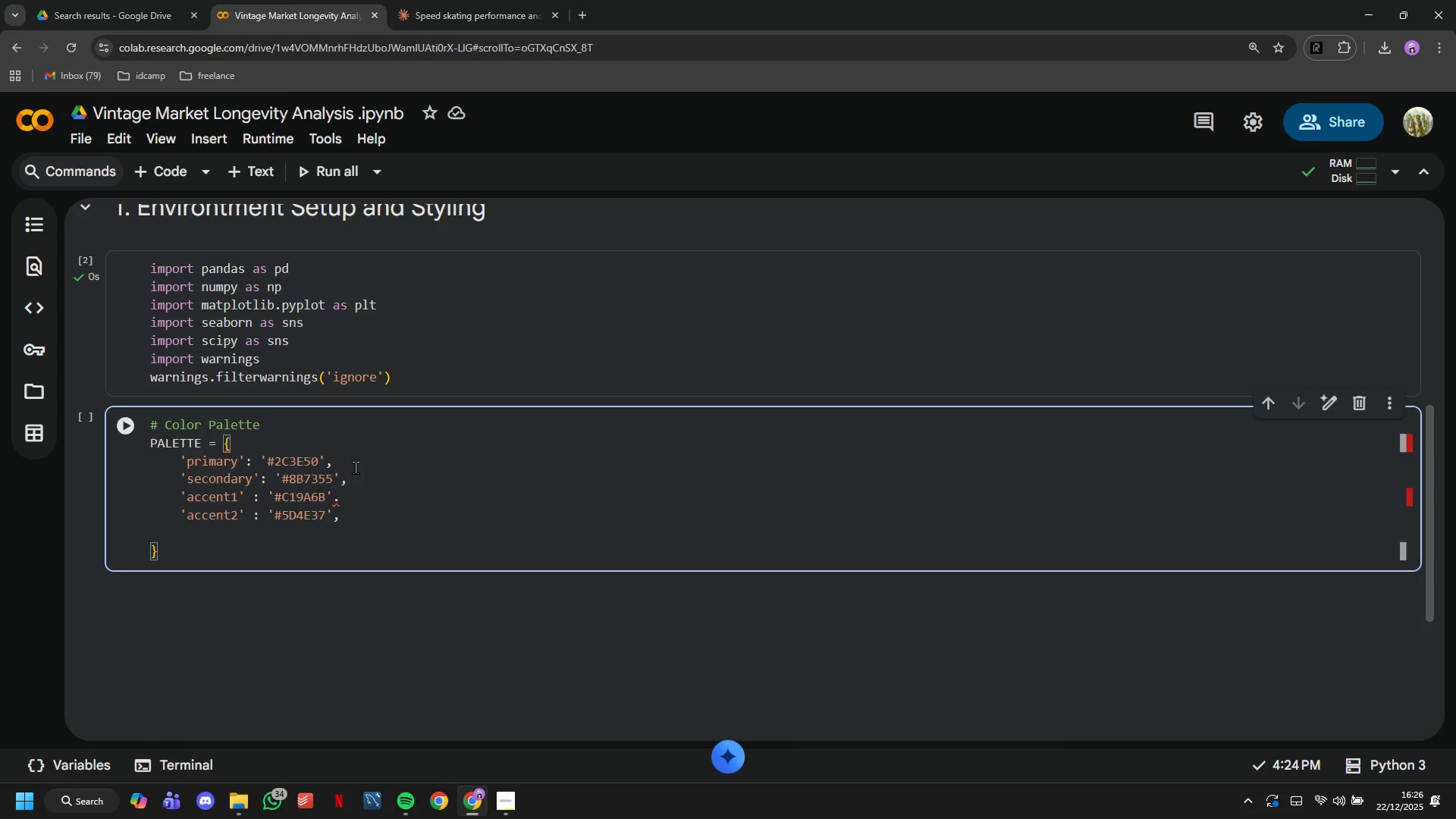 
left_click([341, 540])
 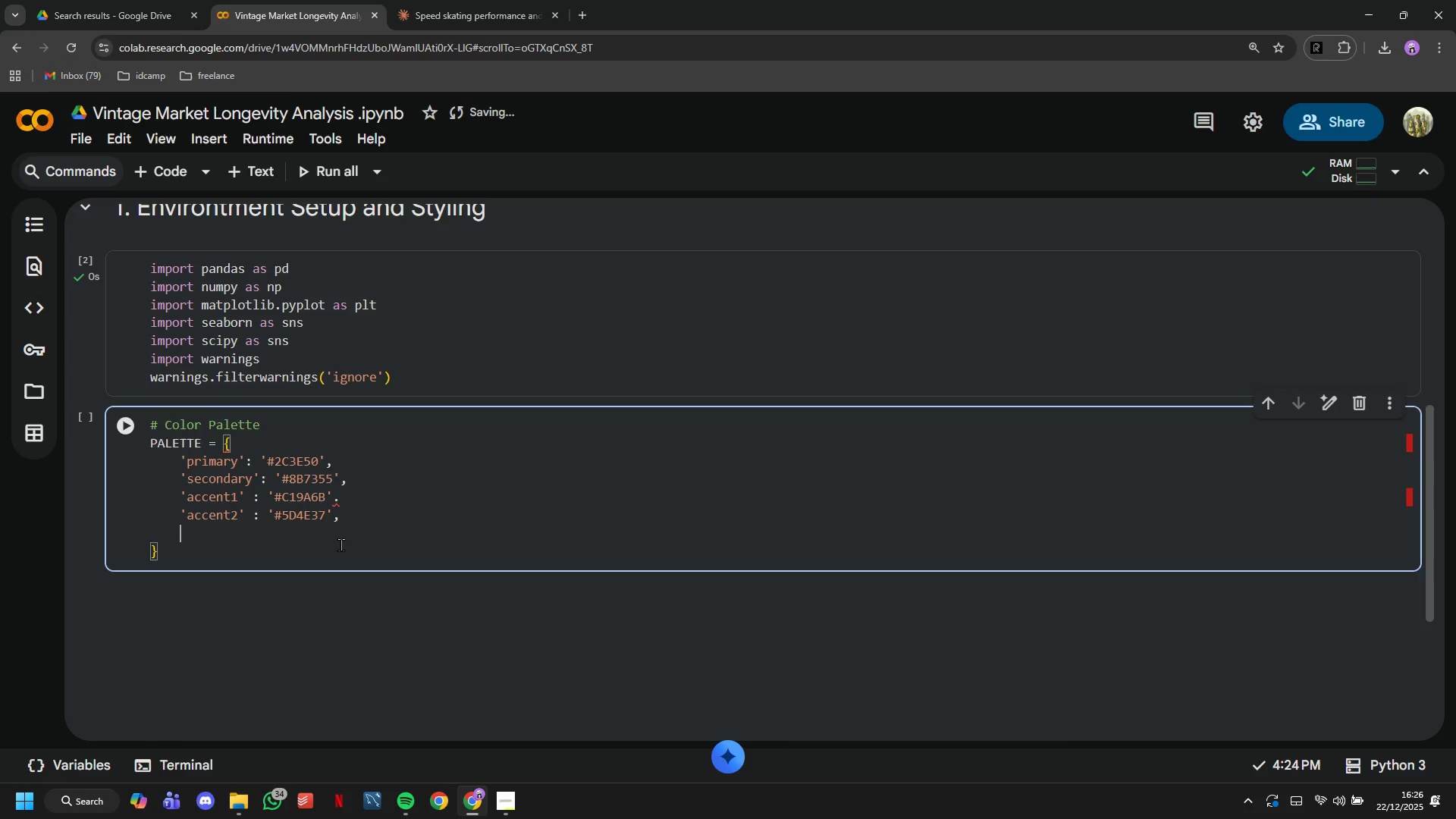 
type('q)
key(Backspace)
type(accent3)
 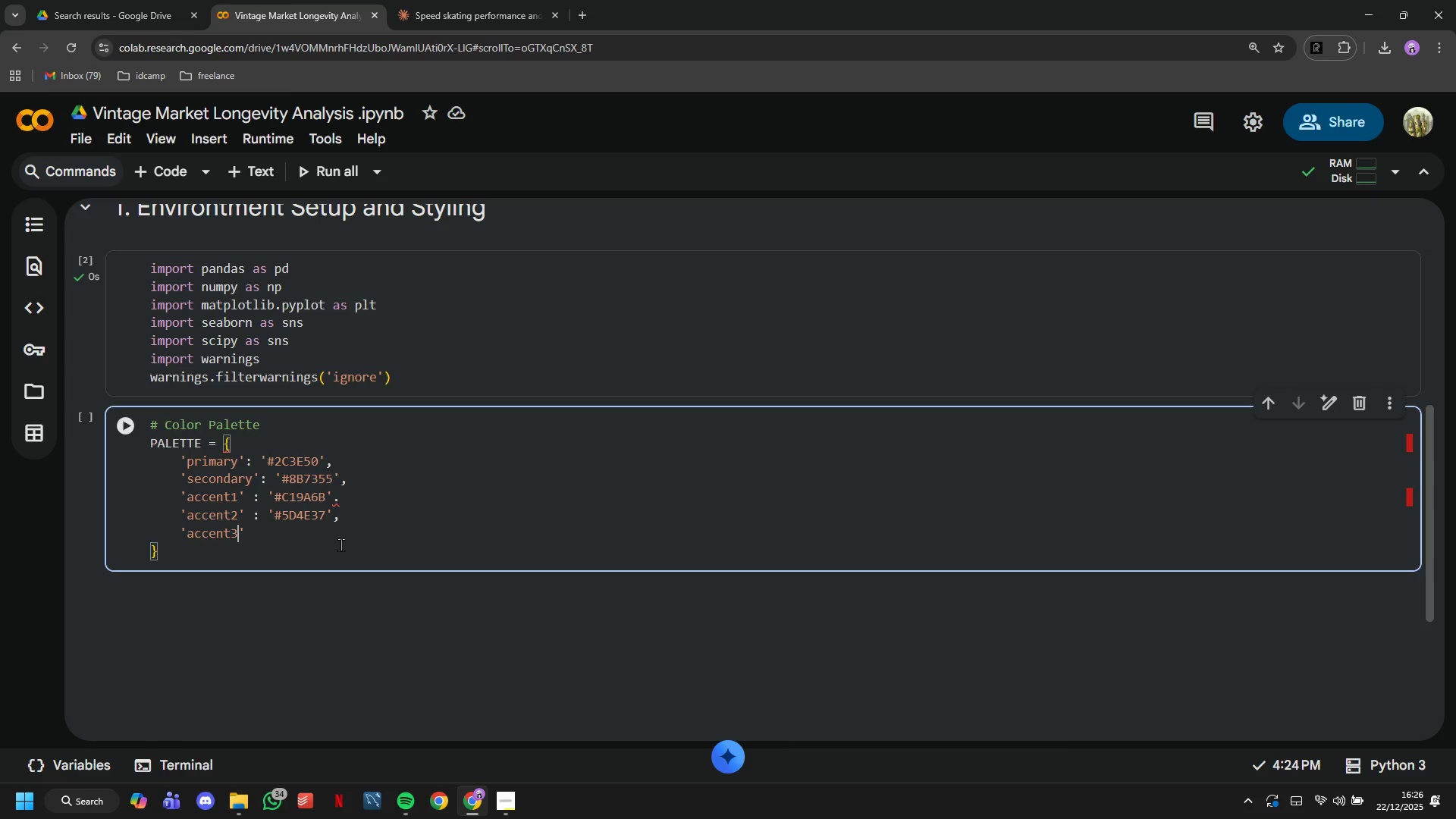 
key(ArrowRight)
 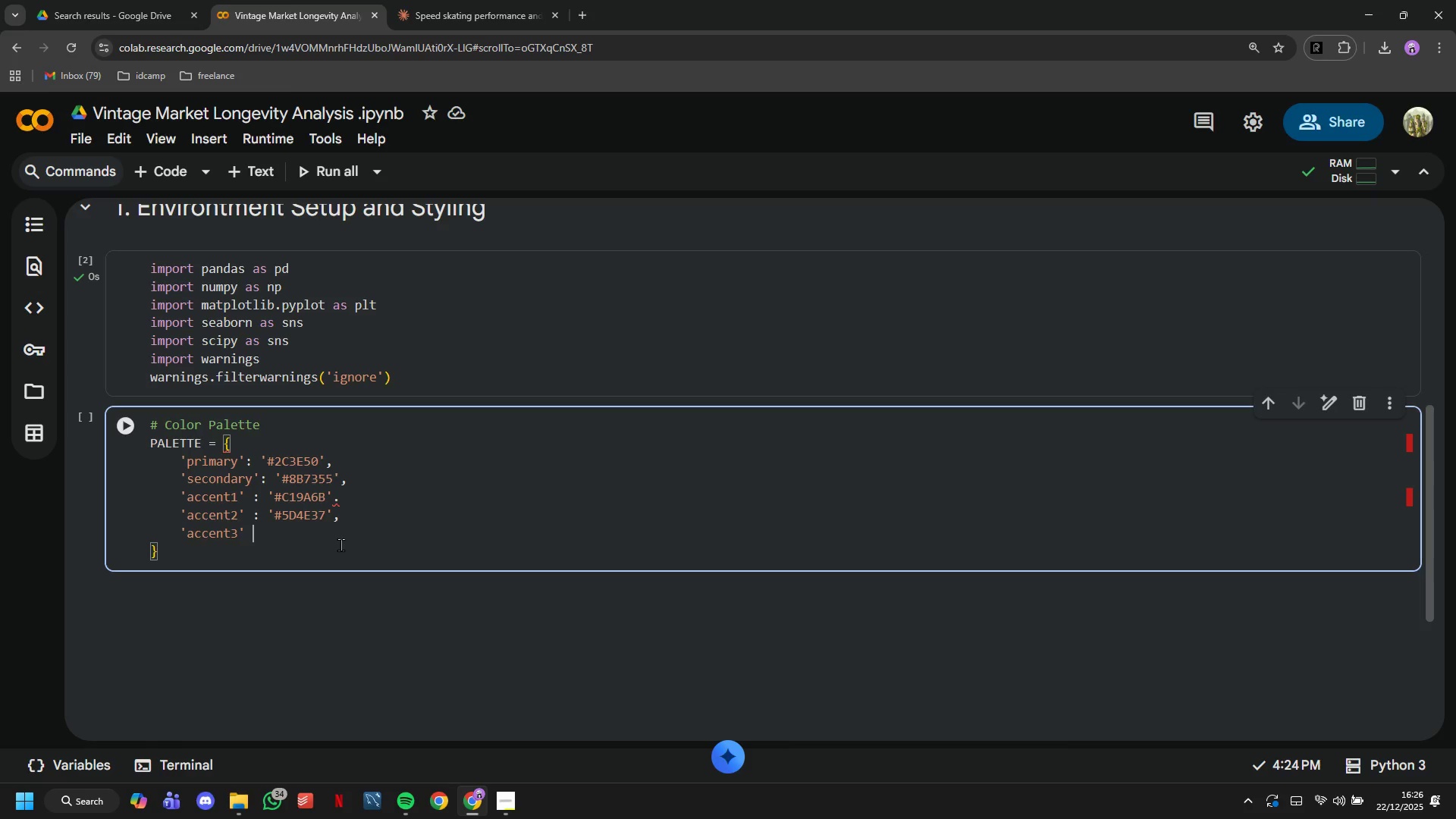 
key(Space)
 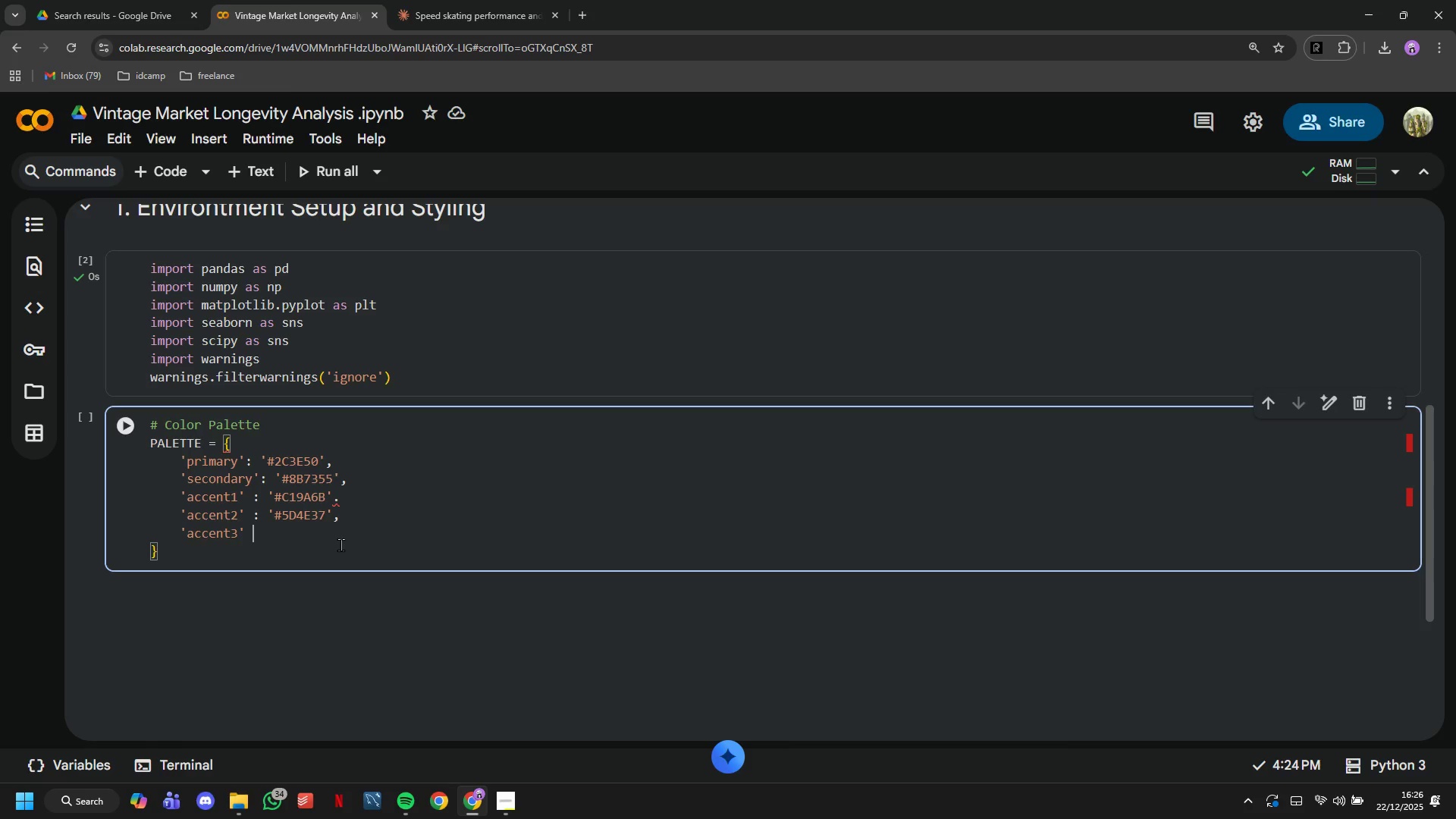 
key(Shift+ShiftLeft)
 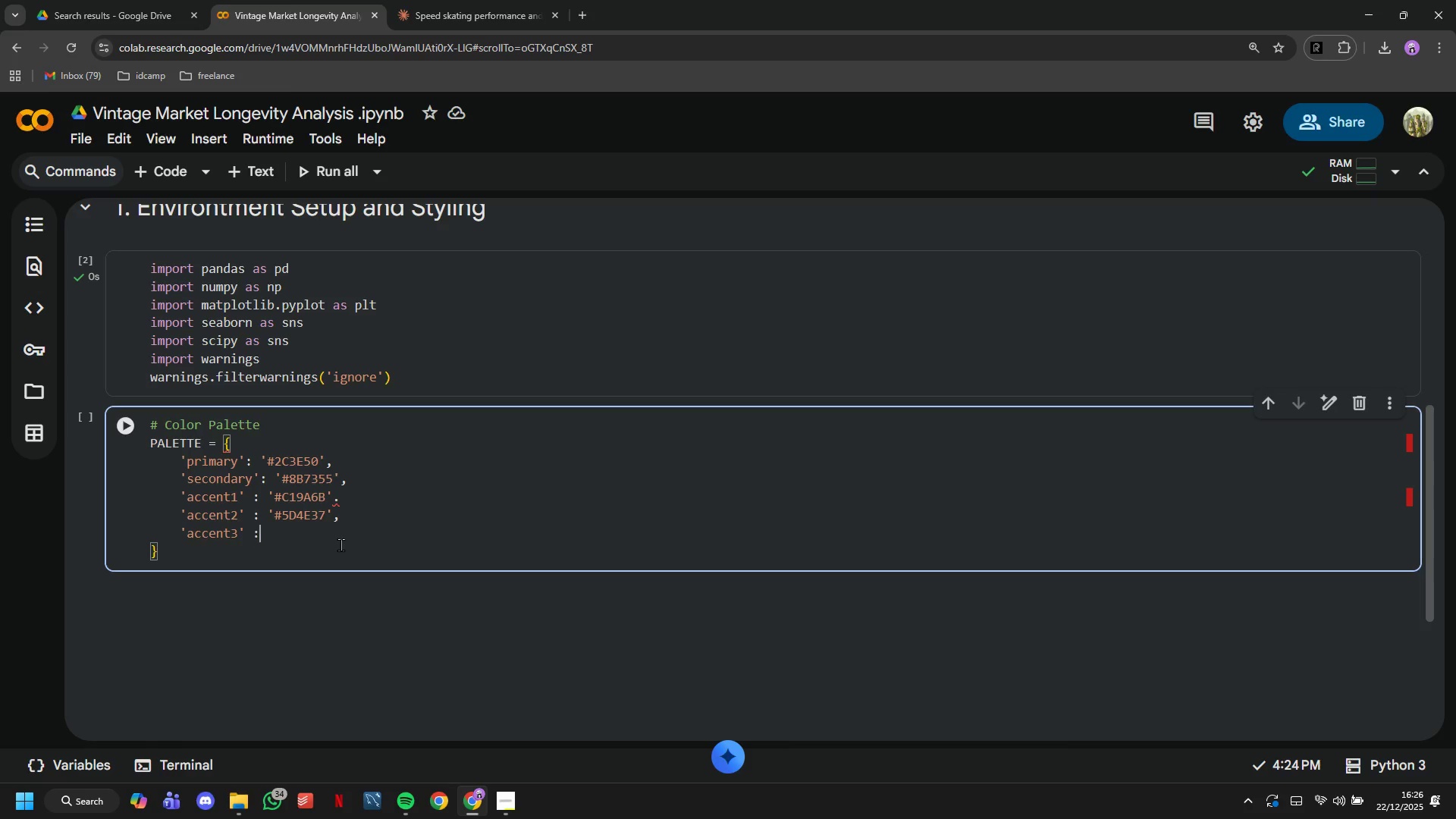 
key(Shift+Semicolon)
 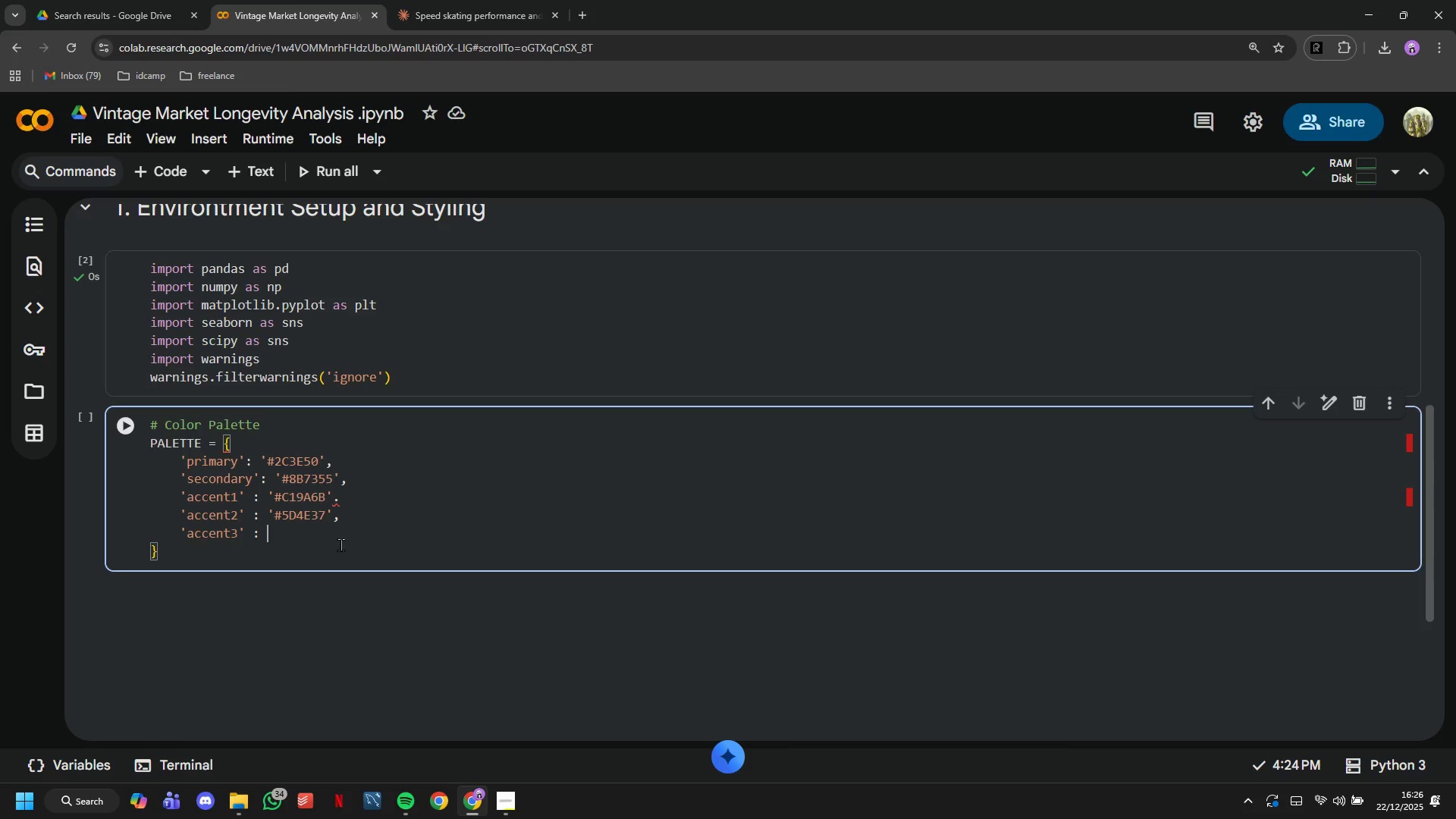 
key(Space)
 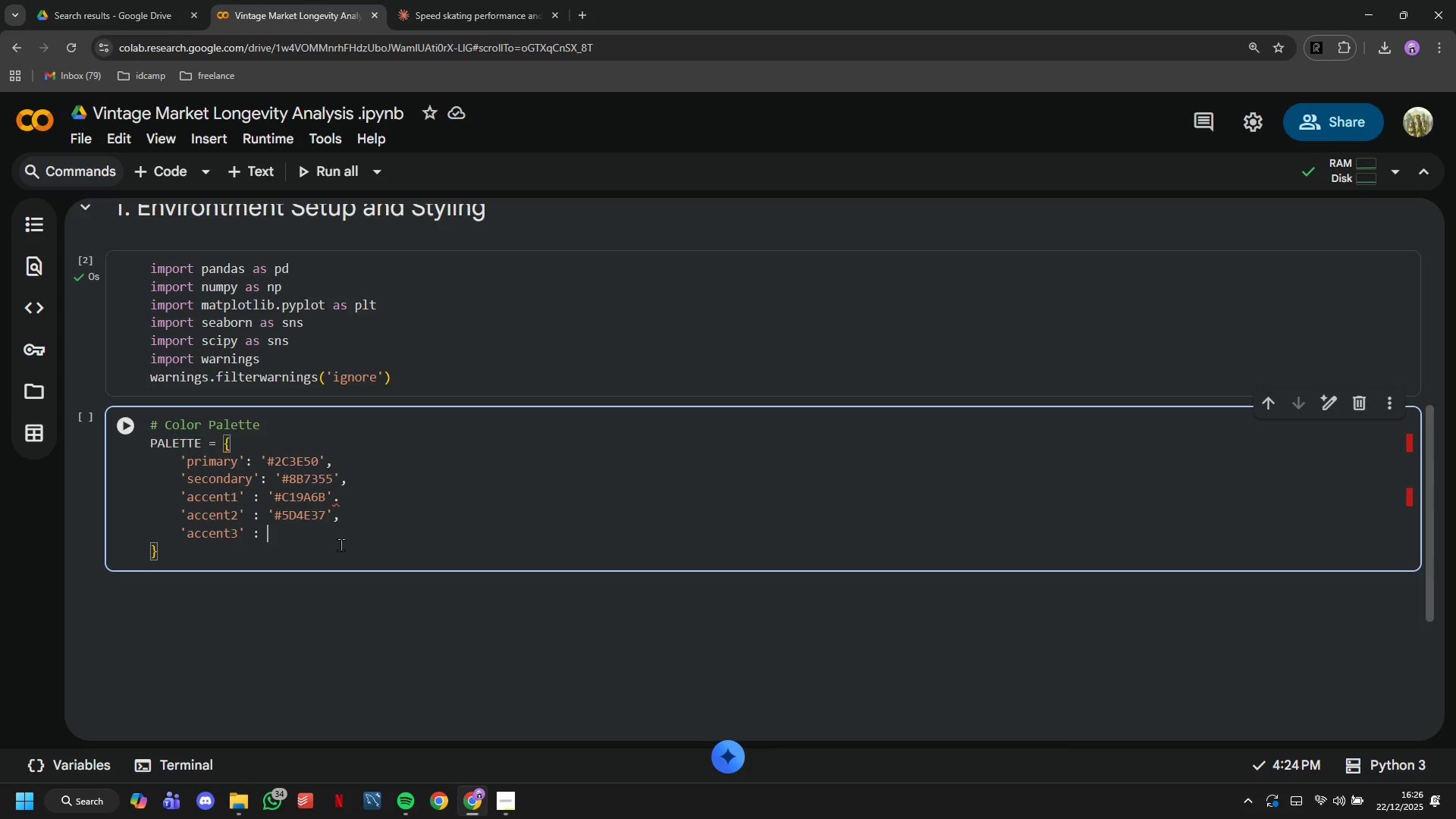 
key(Quote)
 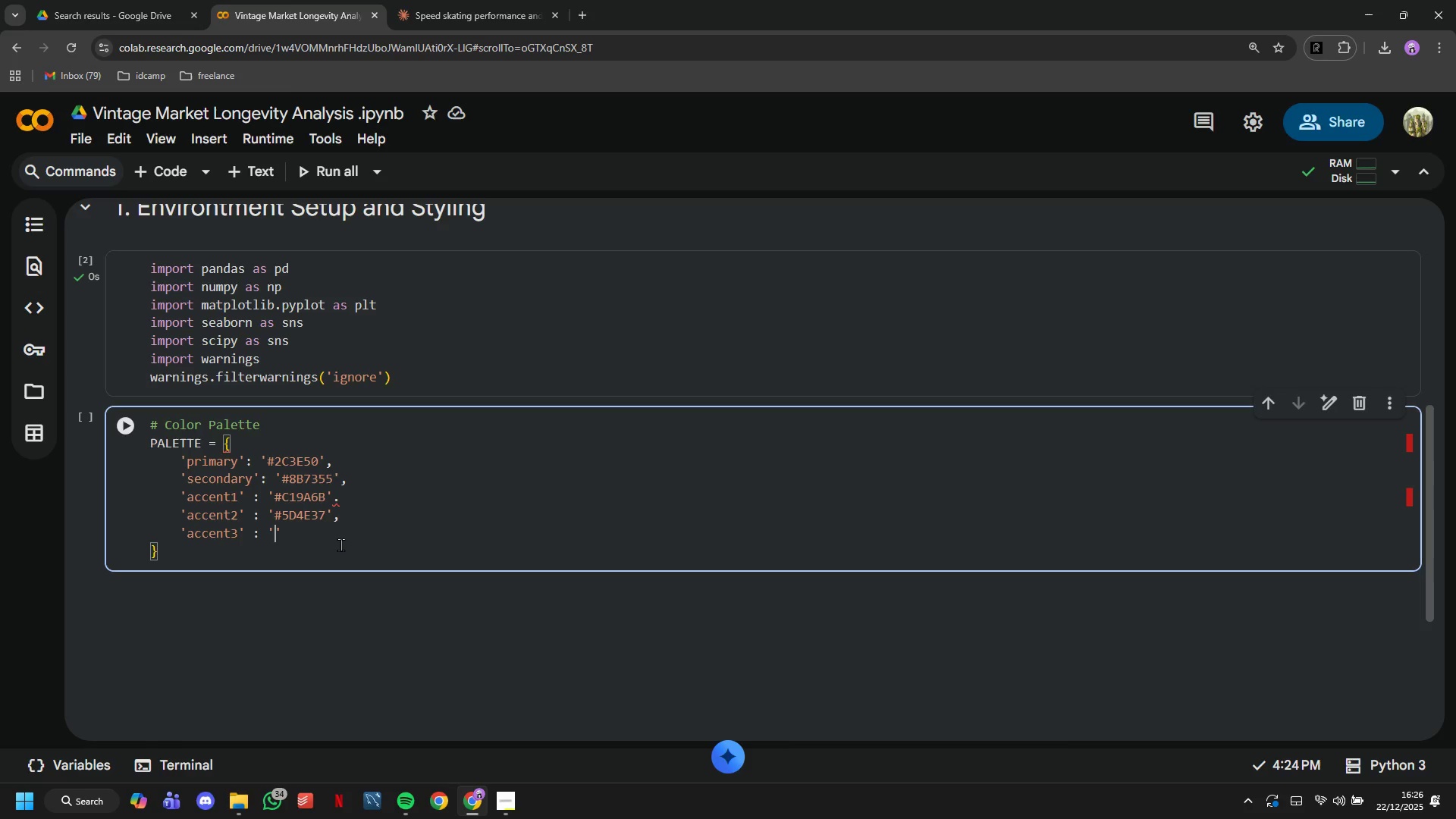 
key(Shift+3)
 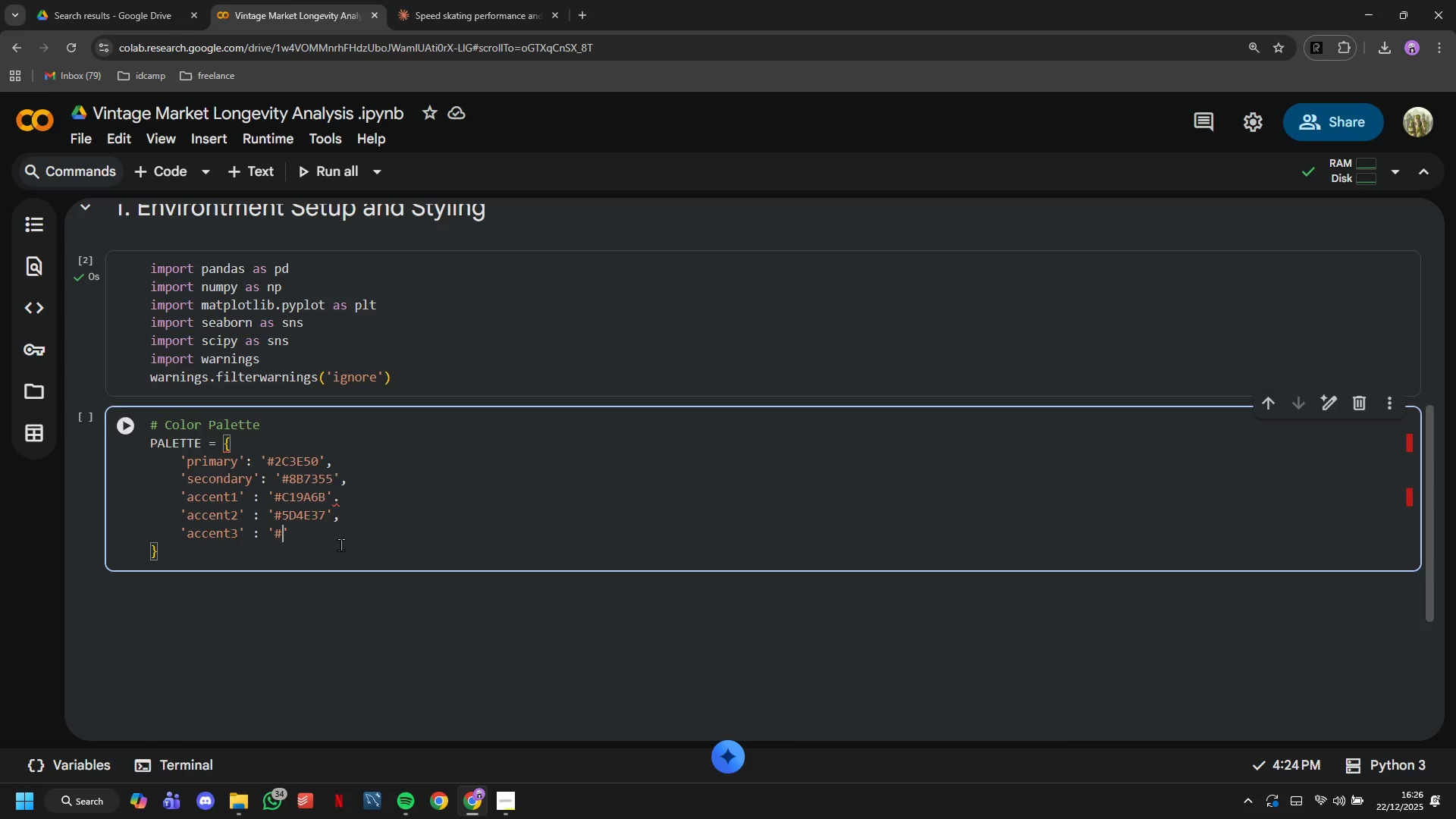 
type(A08)
 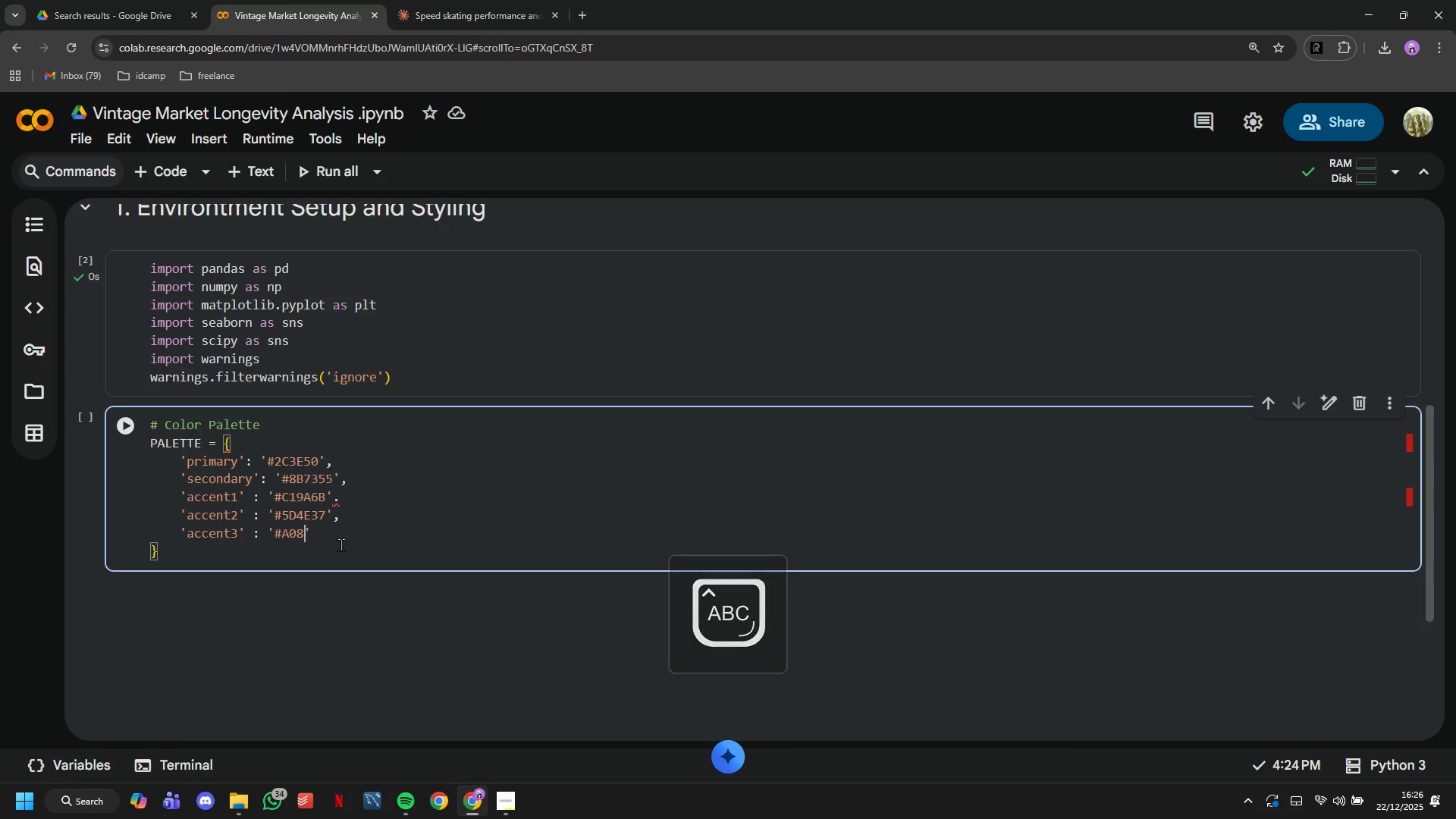 
type(26D)
 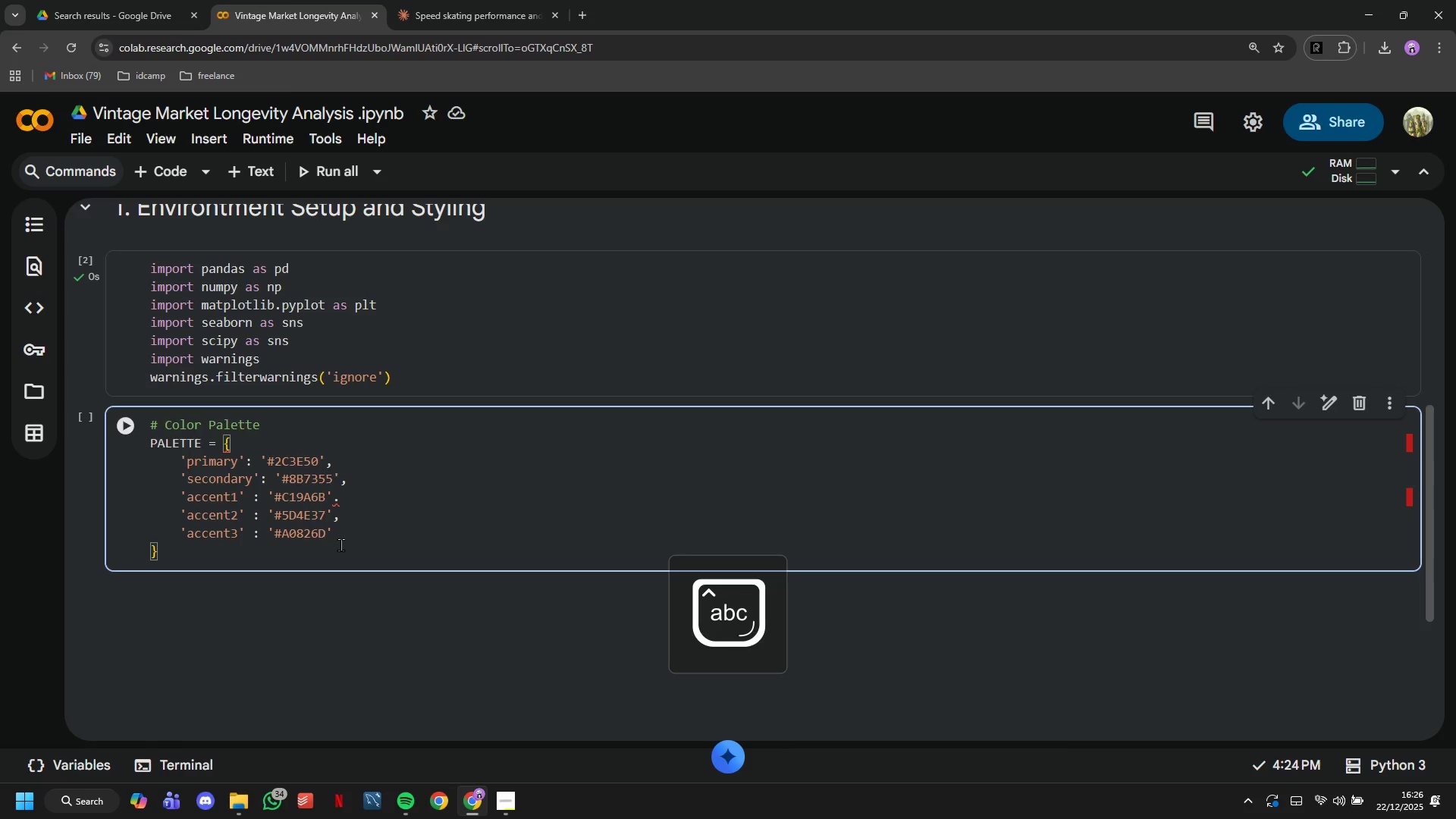 
key(ArrowRight)
 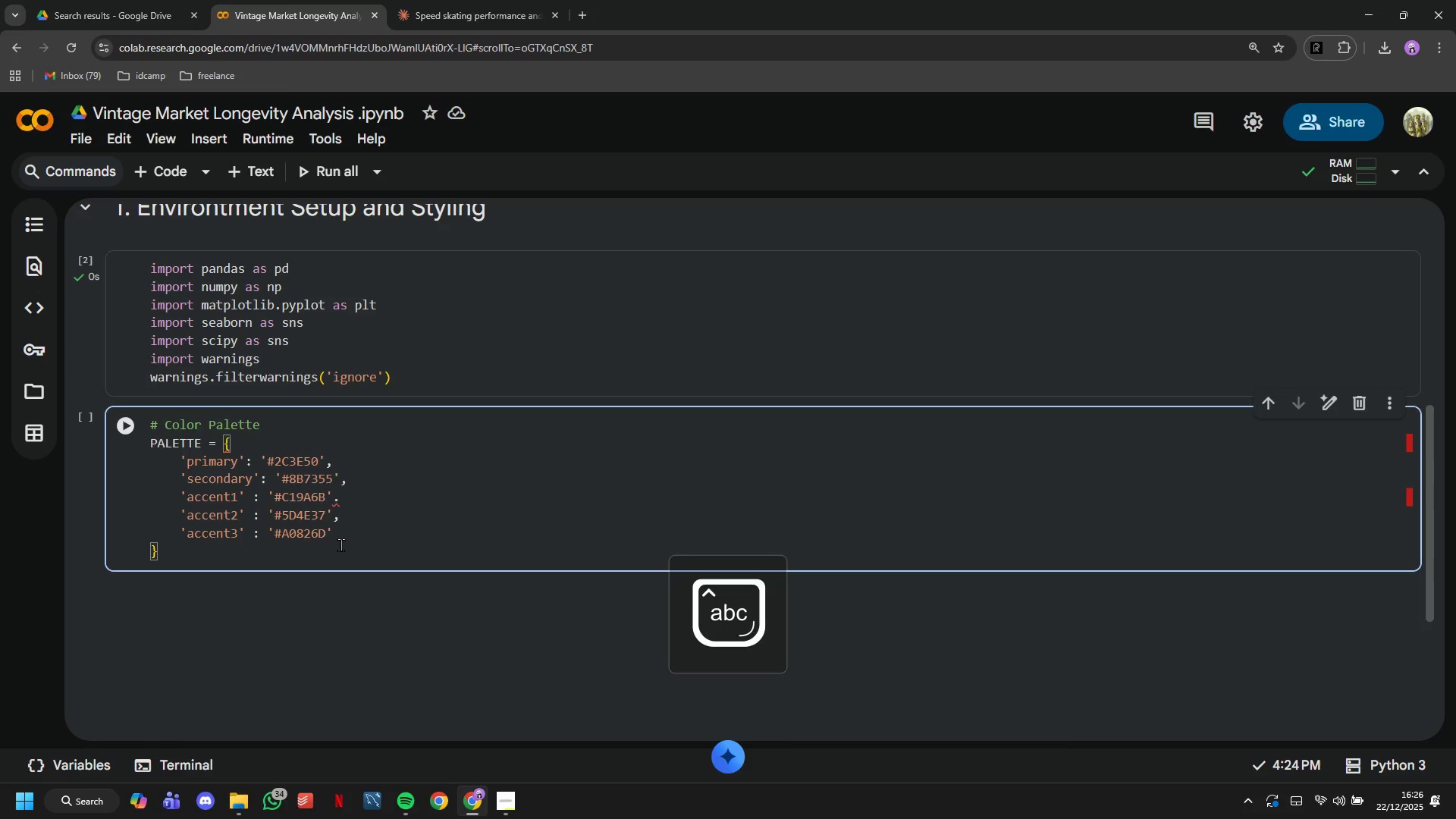 
key(Comma)
 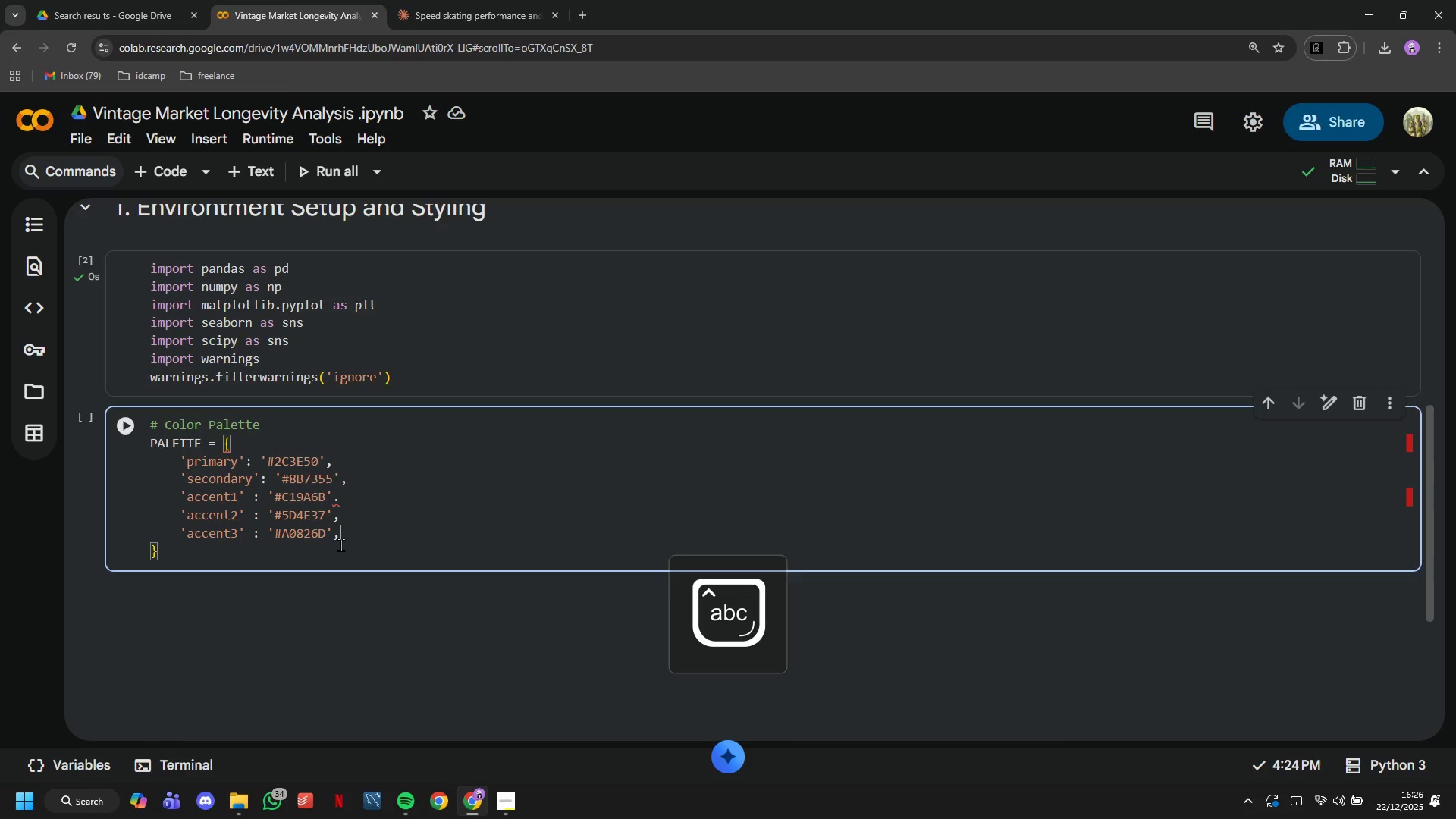 
key(Enter)
 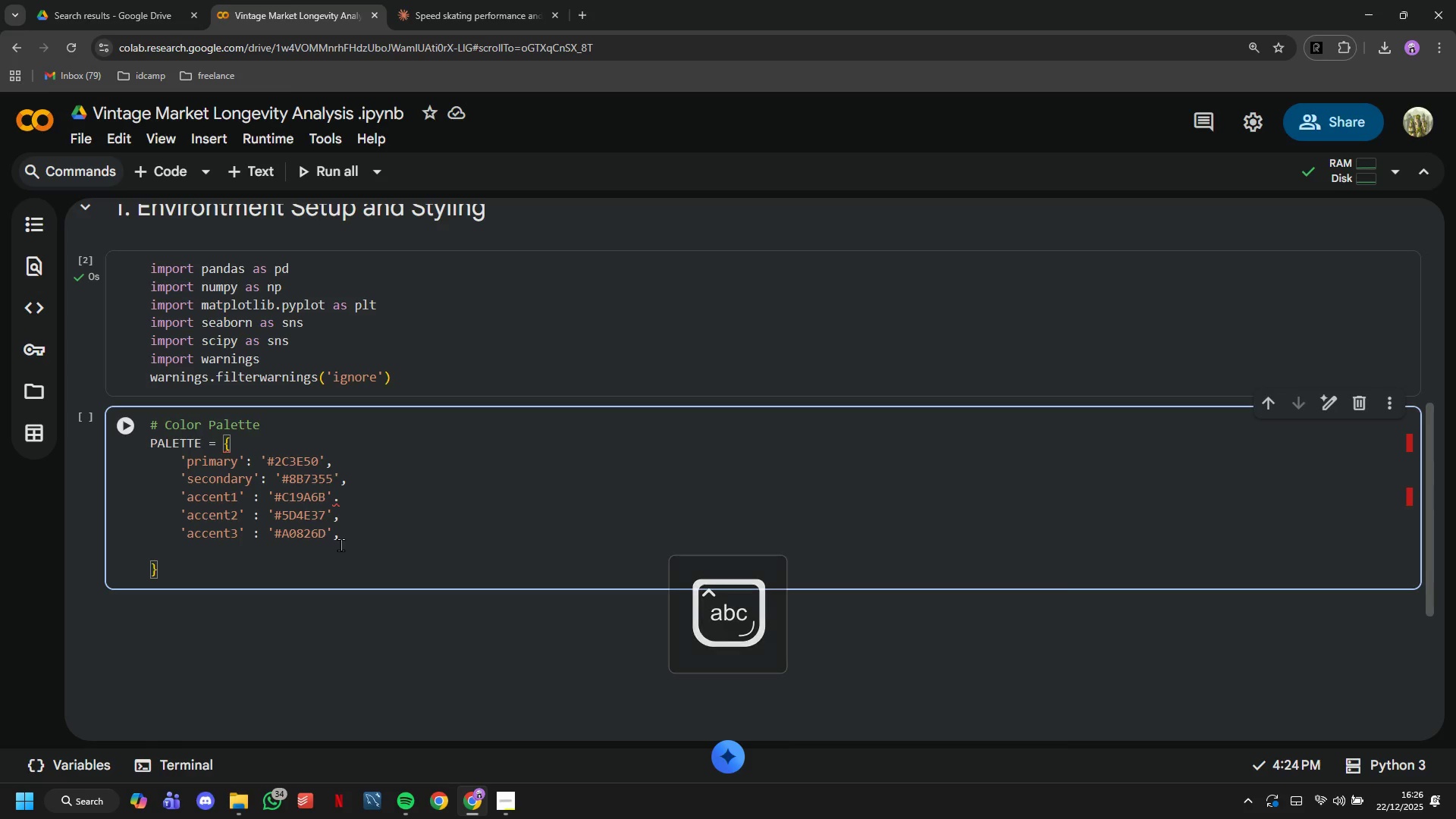 
type('highlight)
 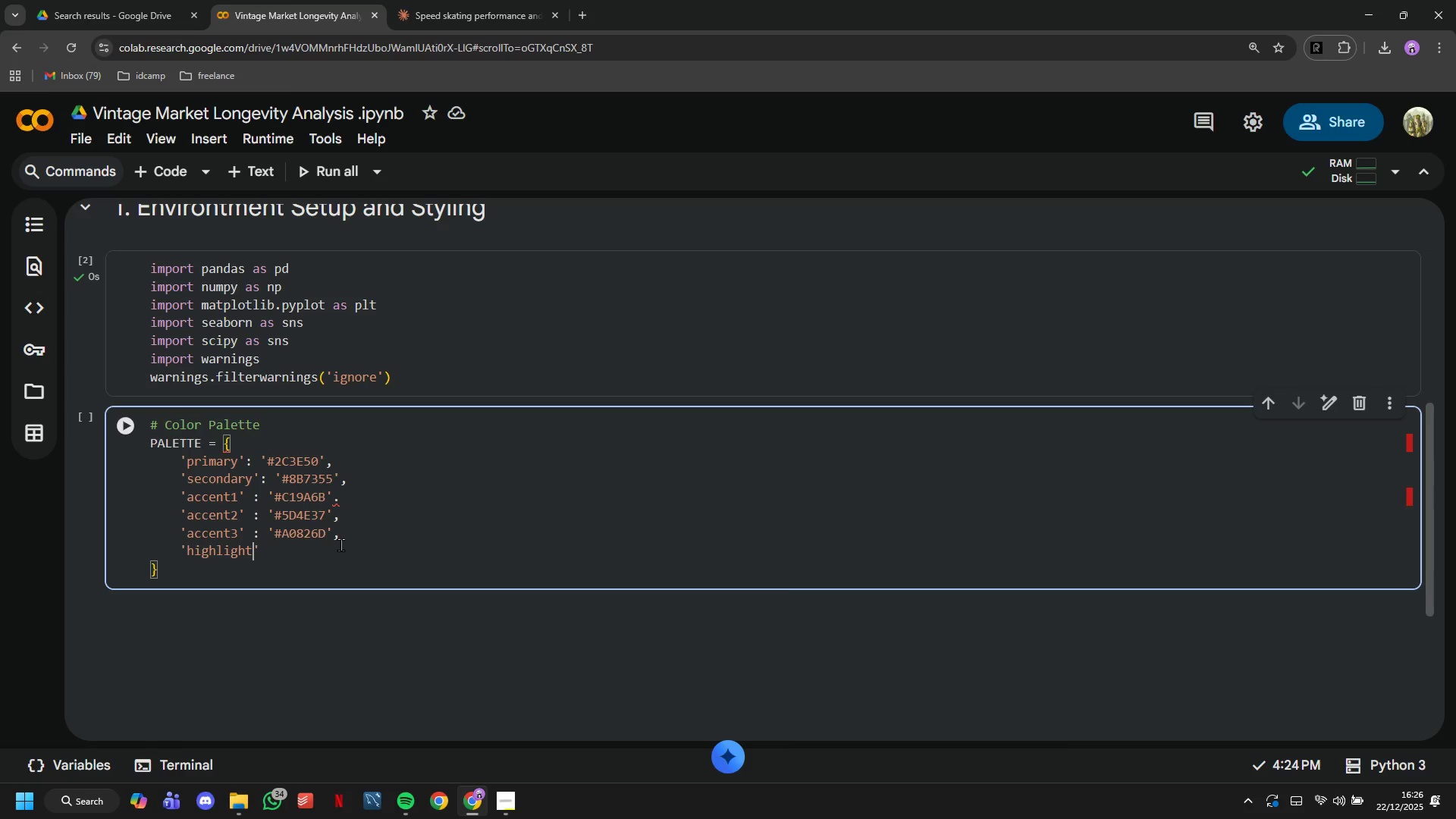 
key(ArrowRight)
 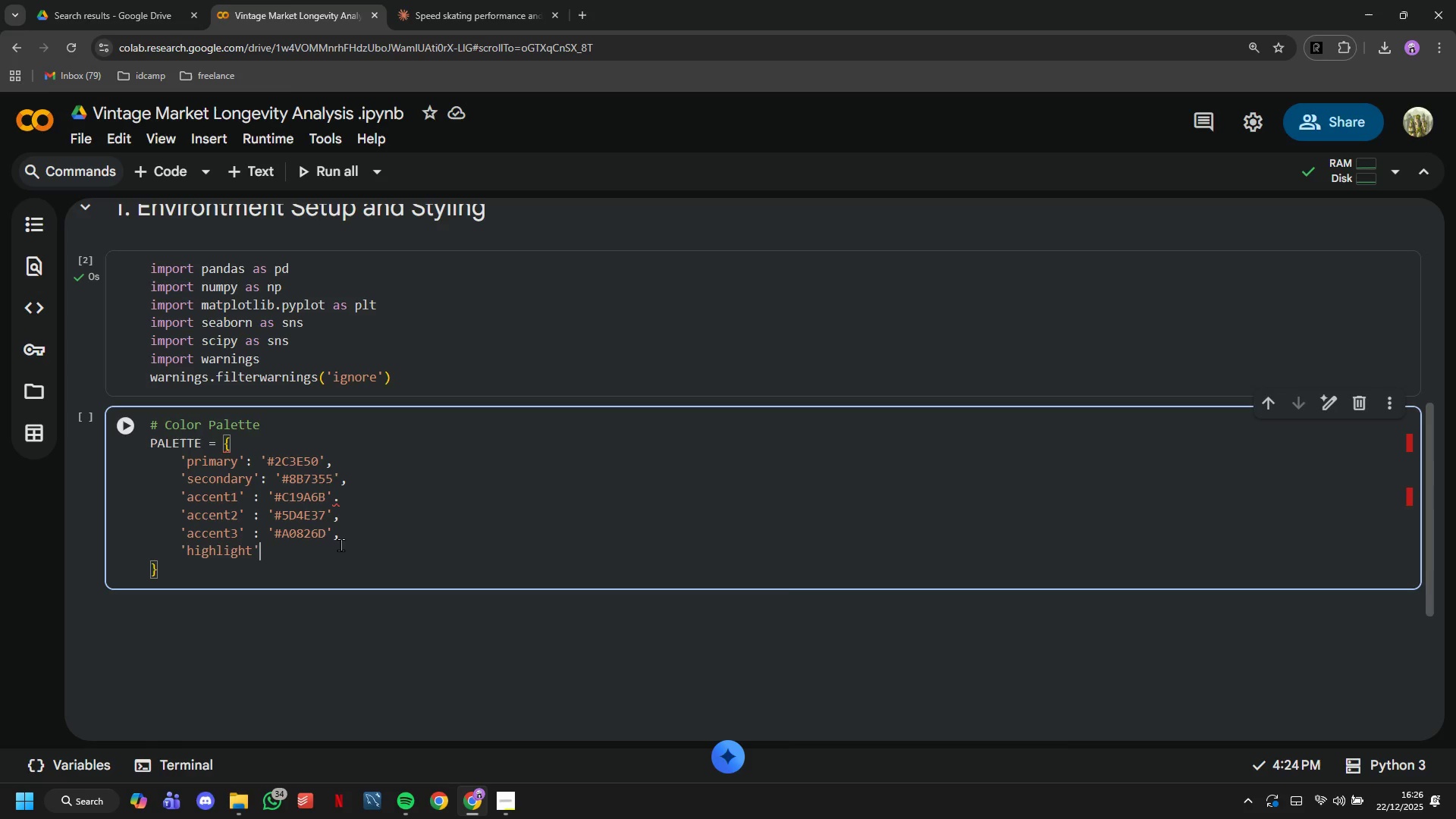 
type(: '#D4A)
 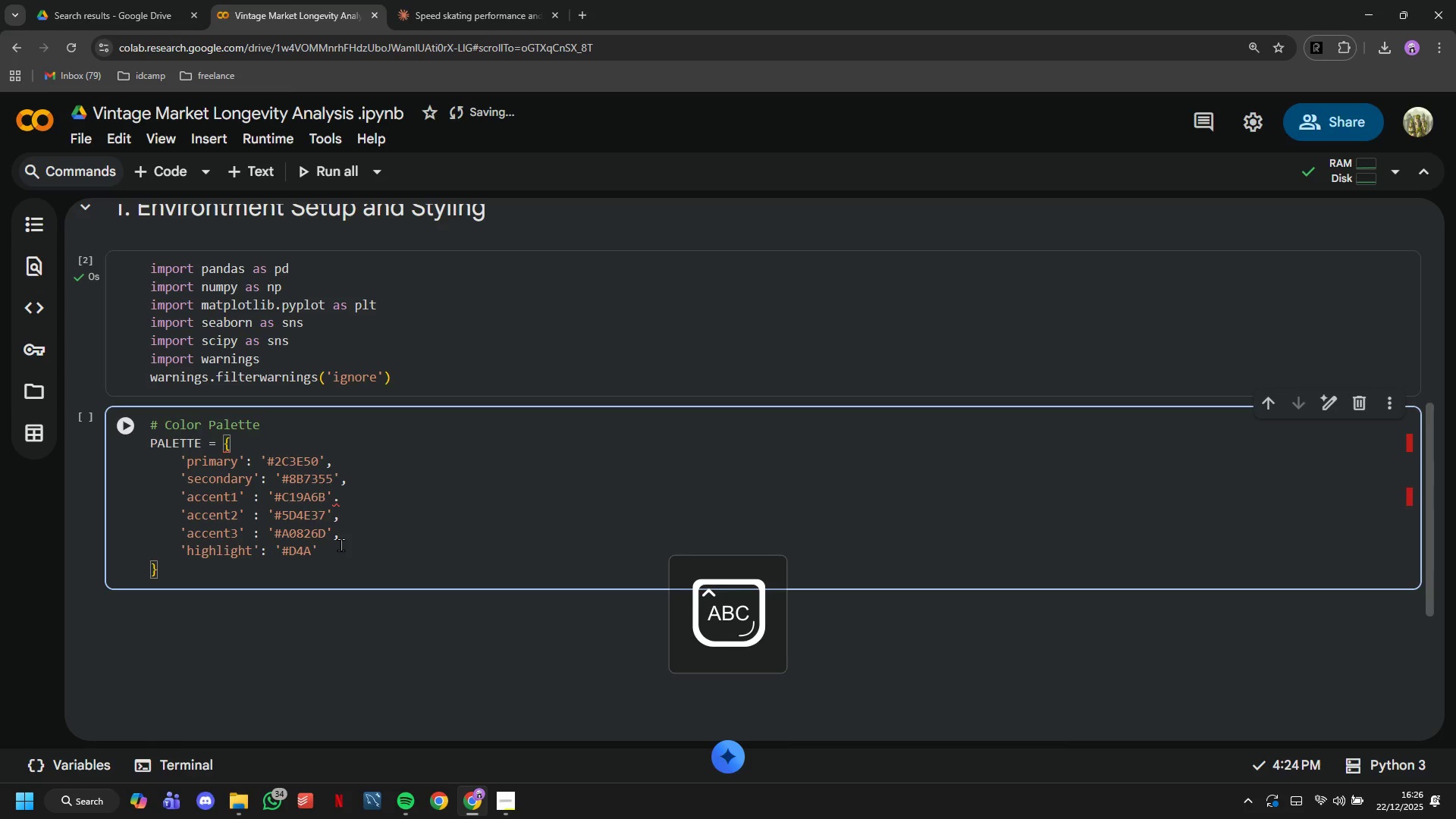 
type(F37)
 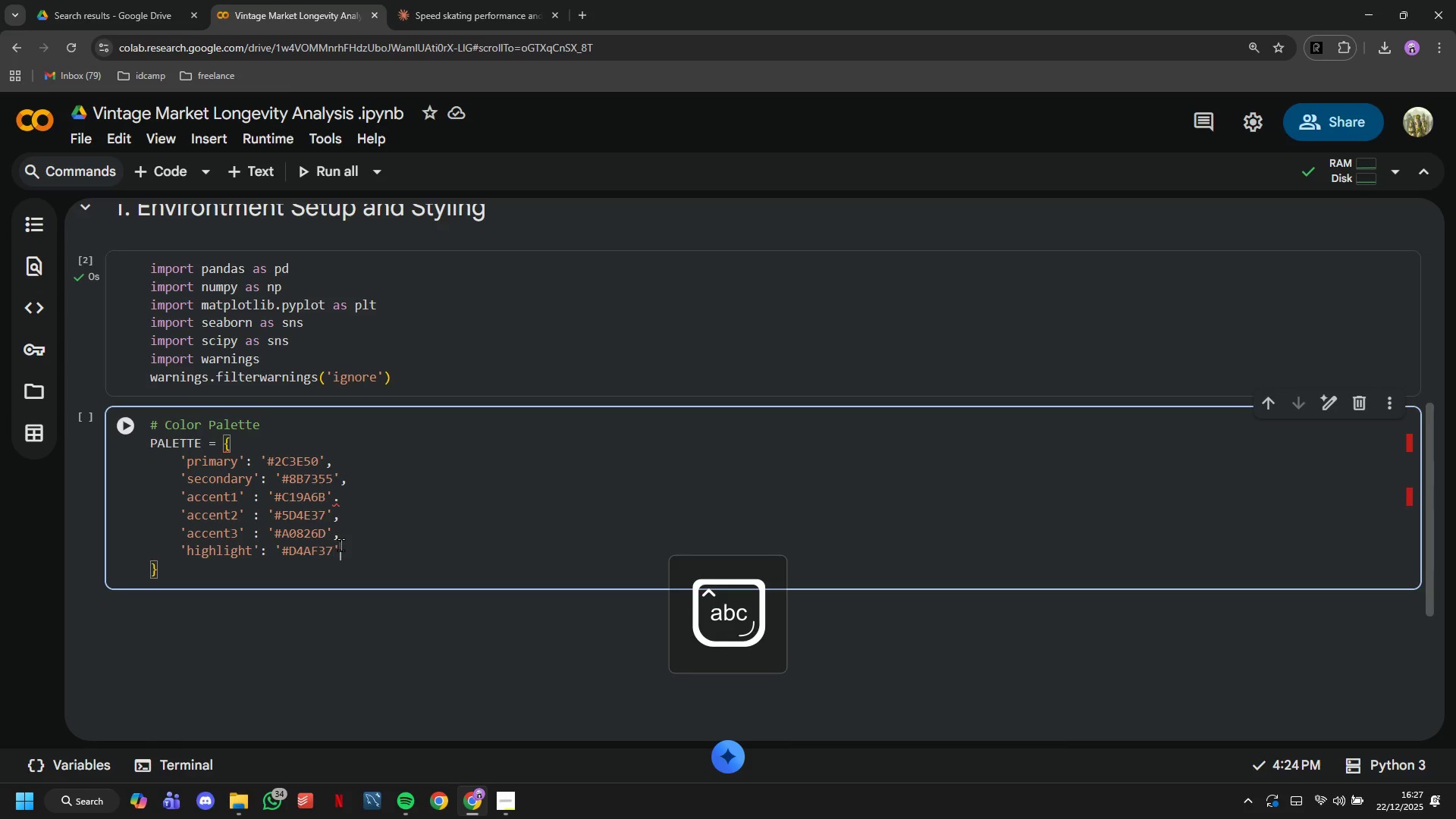 
key(ArrowRight)
 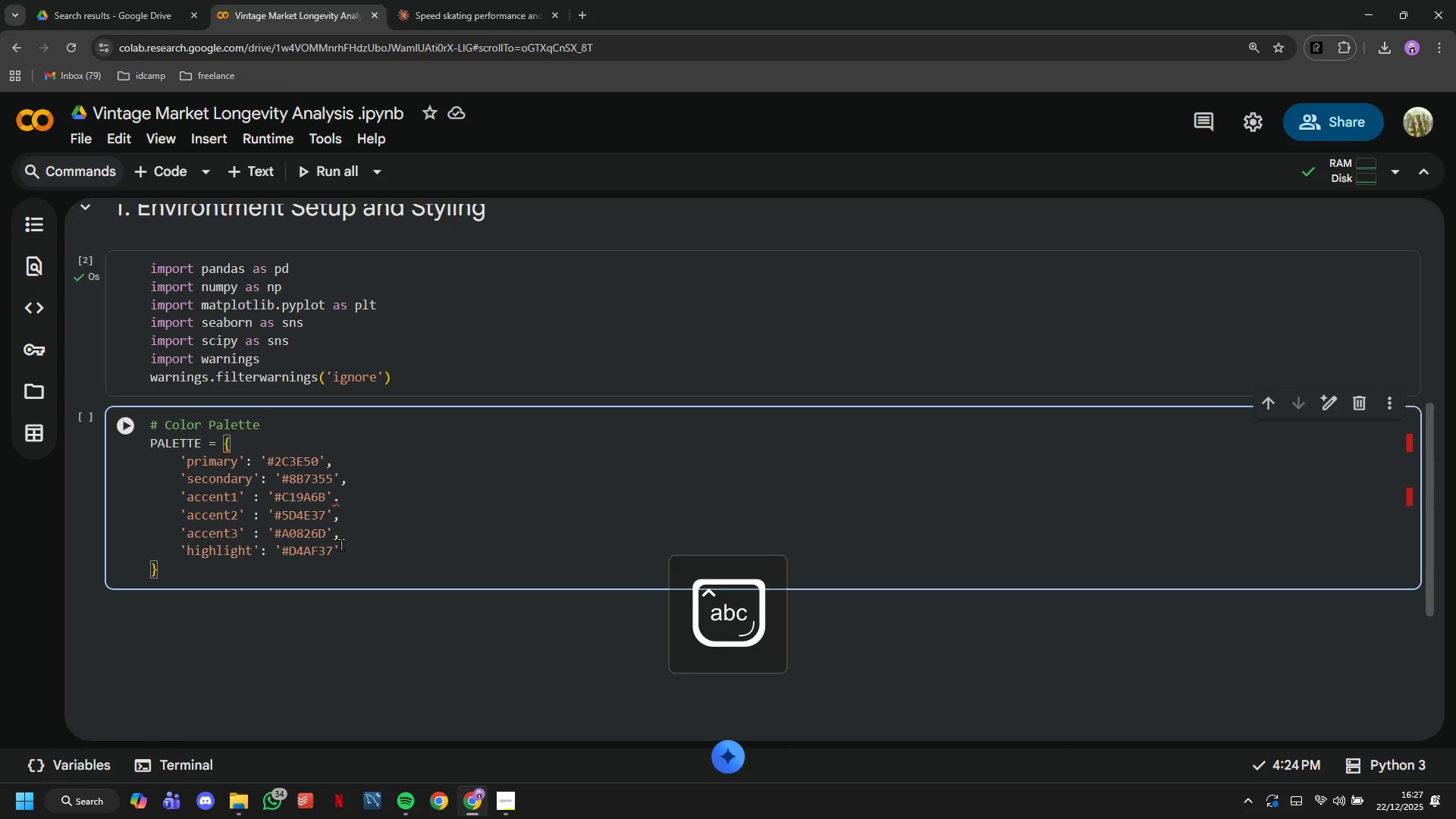 
key(ArrowRight)
 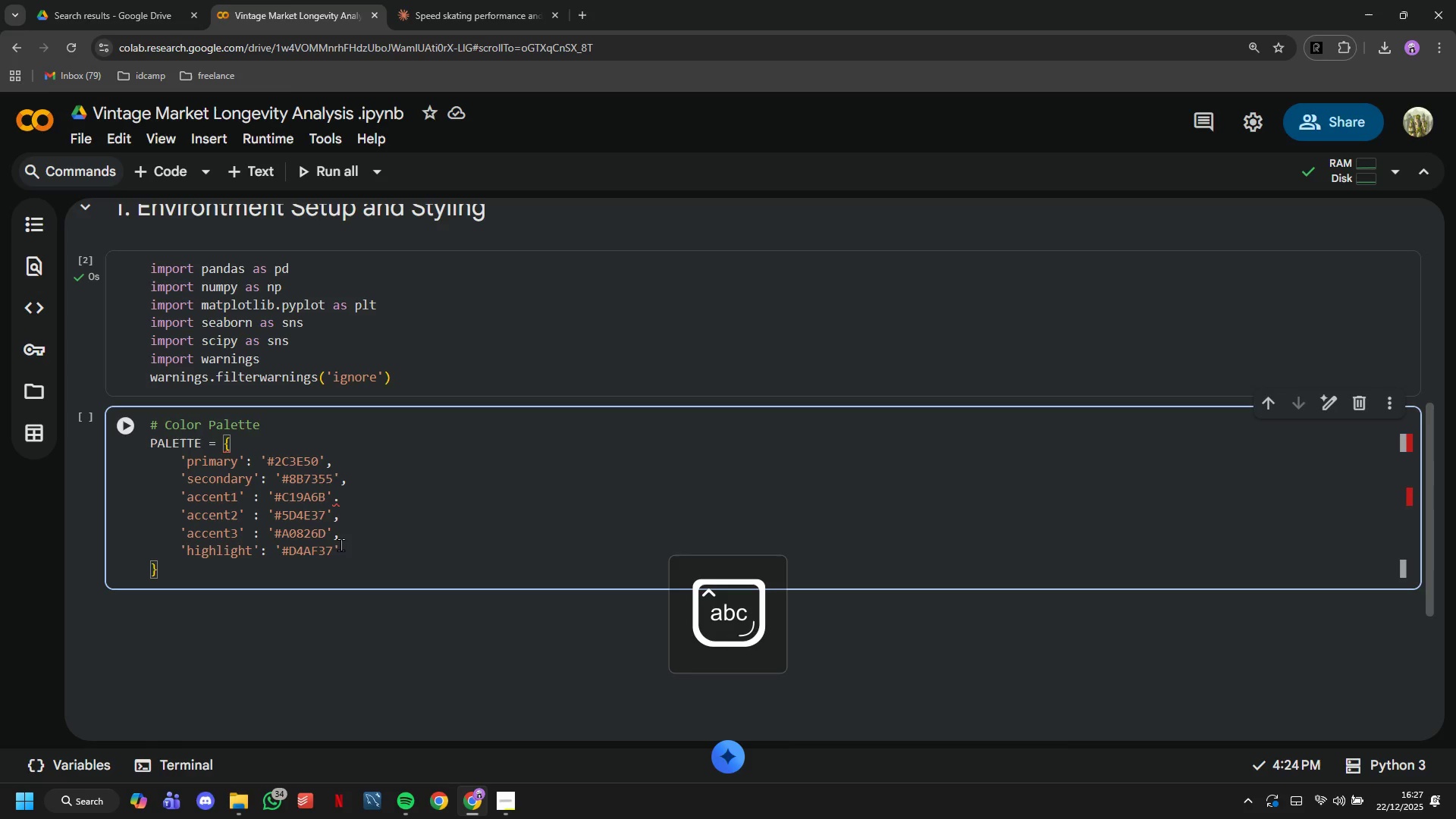 
key(Control+ControlRight)
 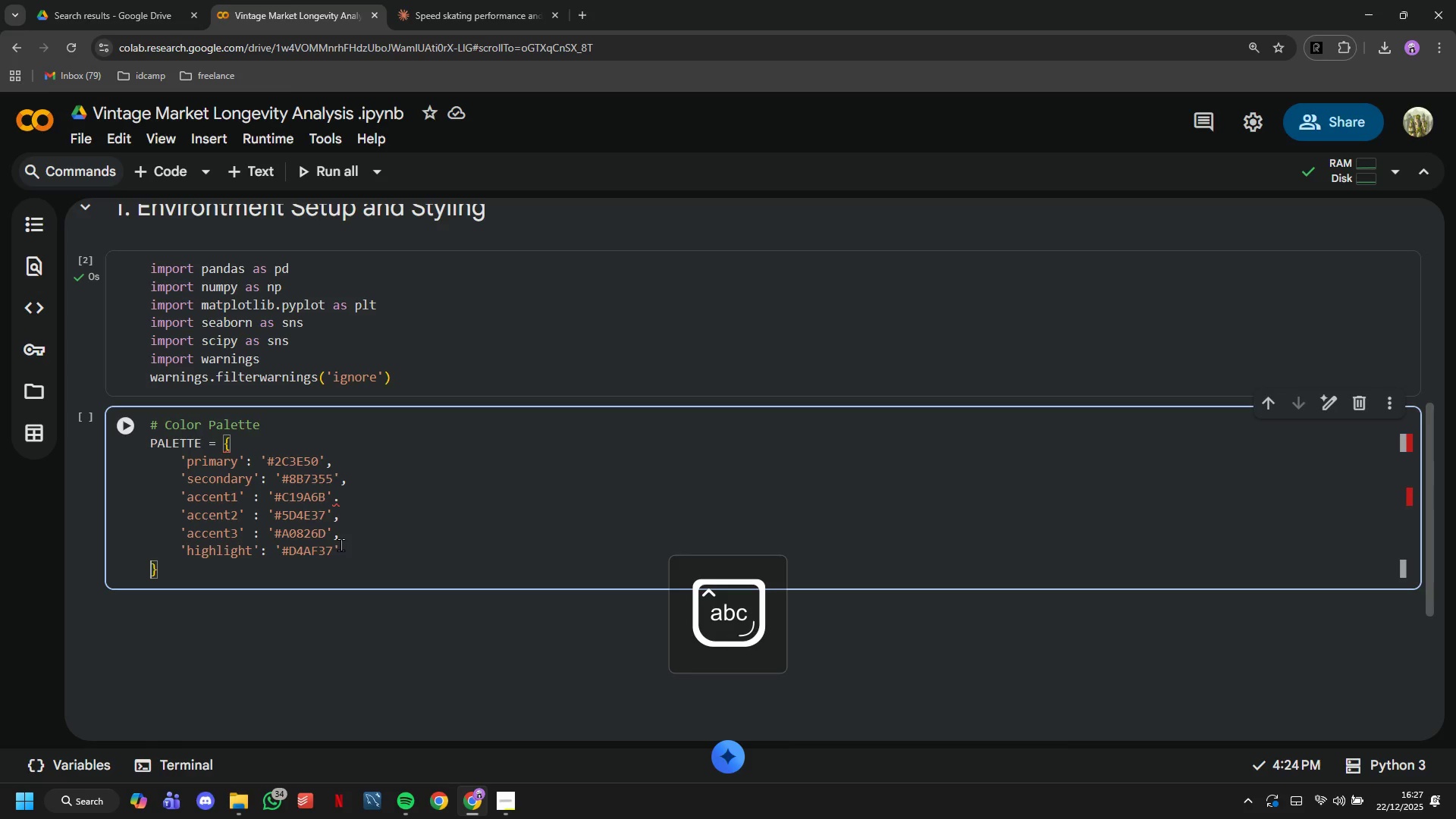 
key(Control+ControlRight)
 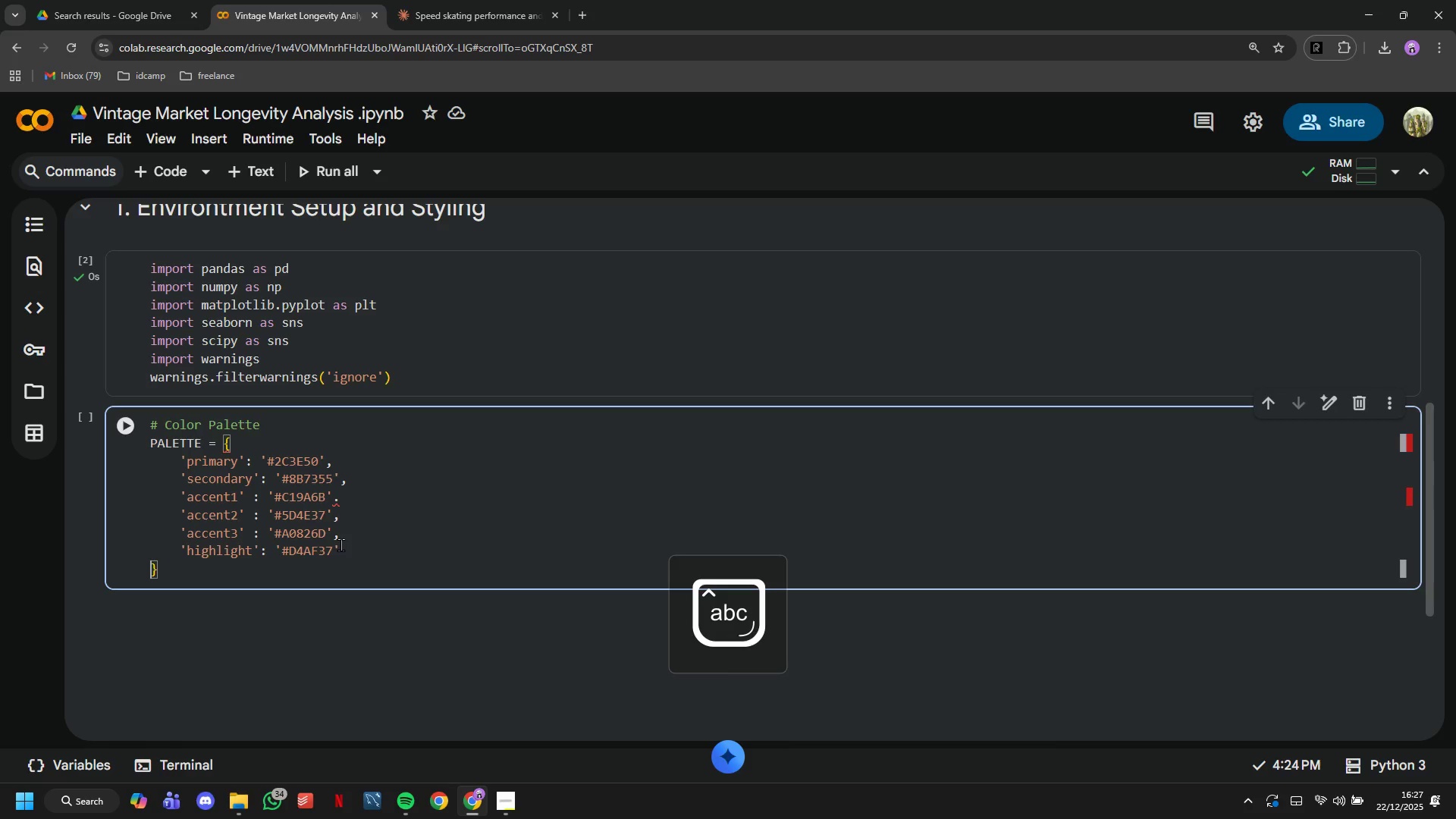 
key(Control+ControlRight)
 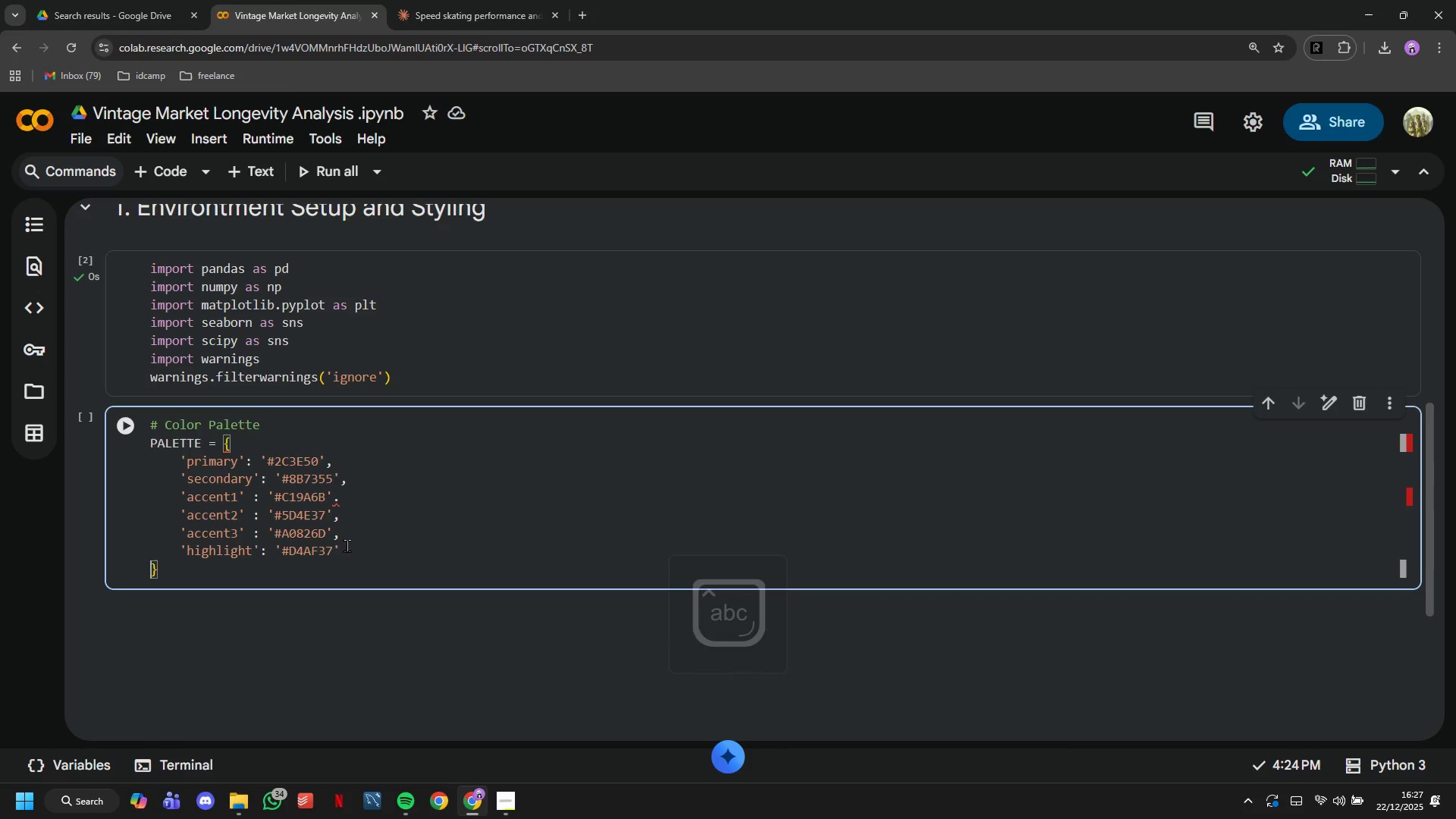 
left_click([364, 552])
 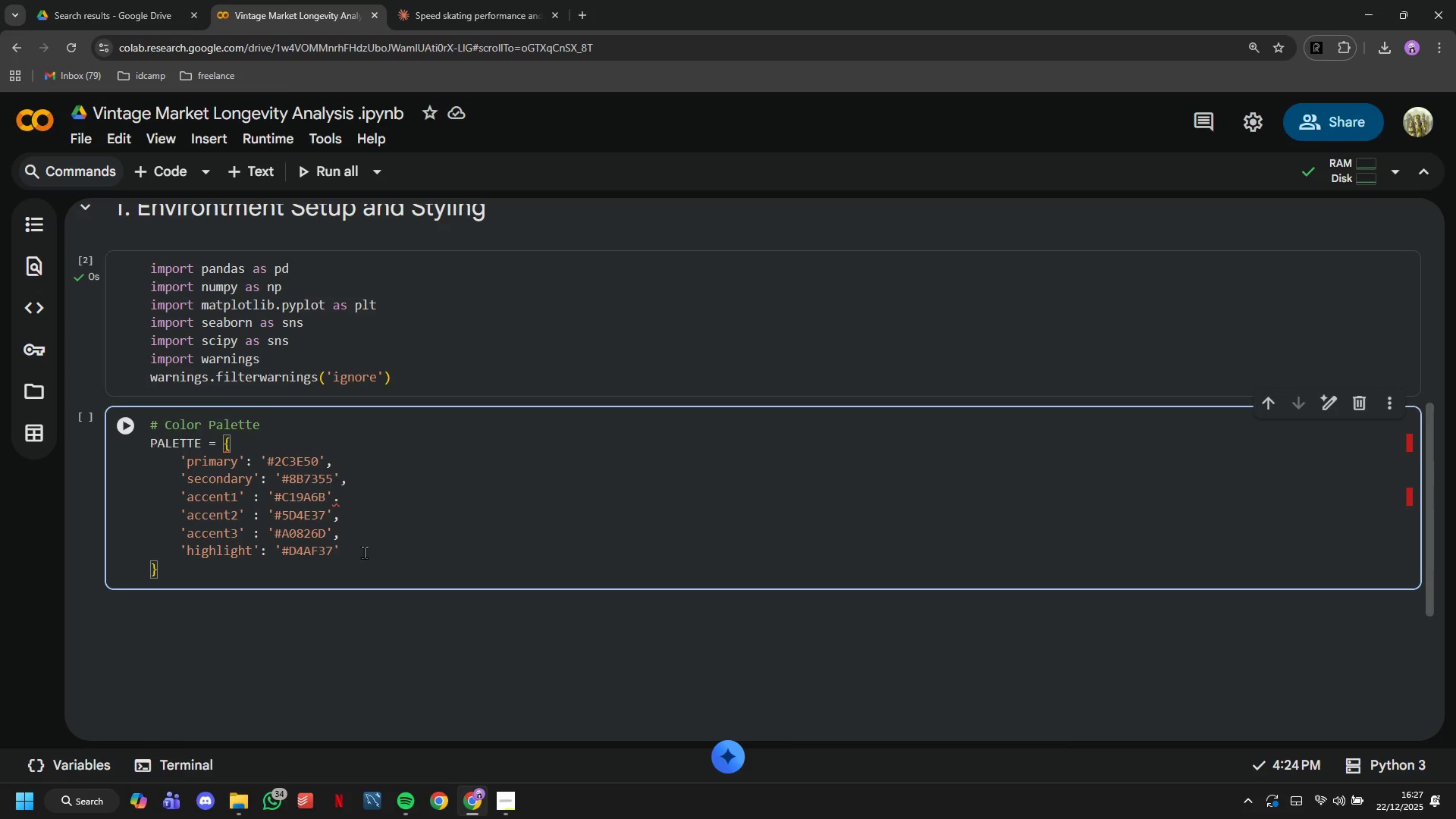 
key(Comma)
 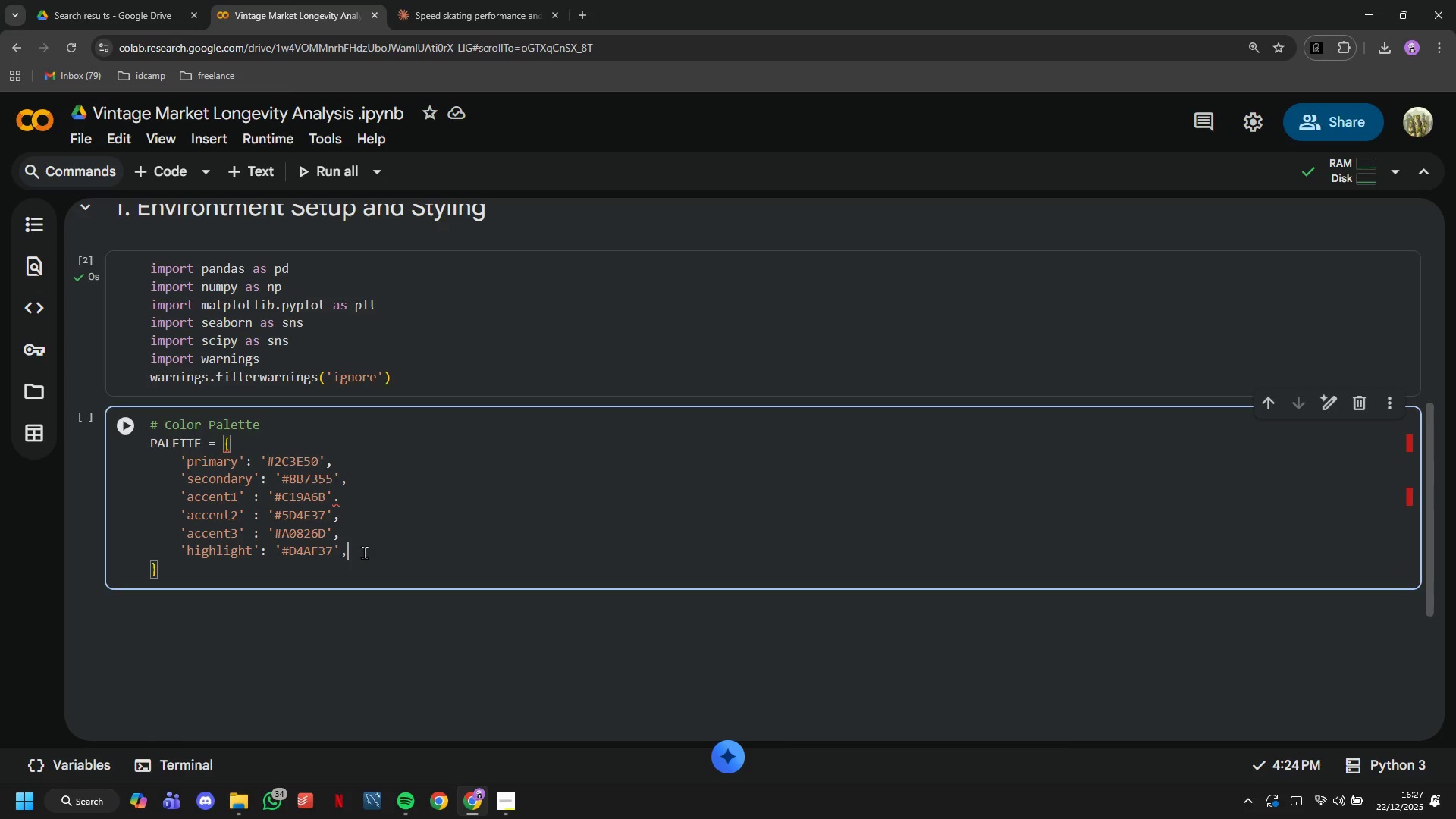 
key(Enter)
 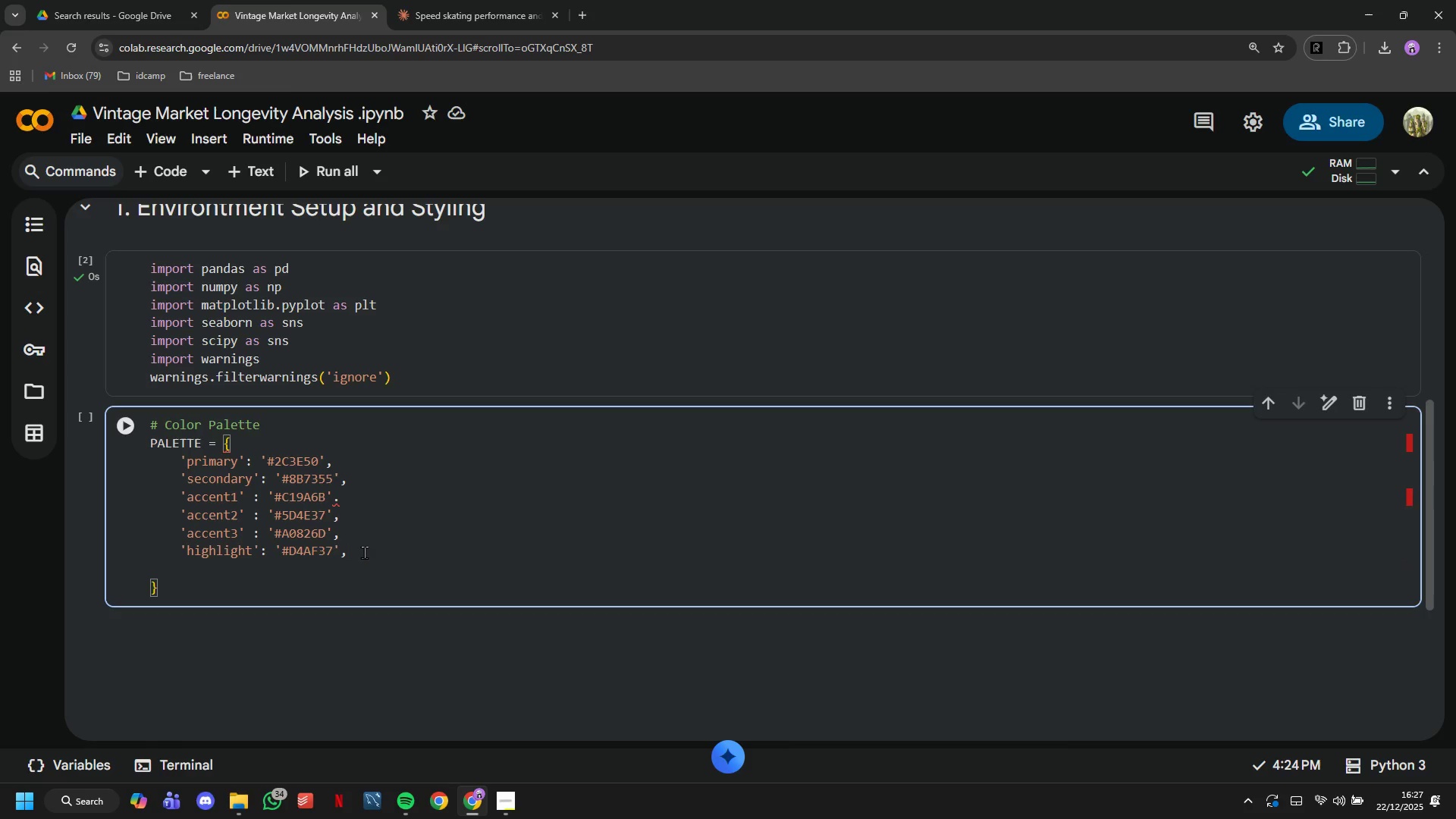 
type('muted)
 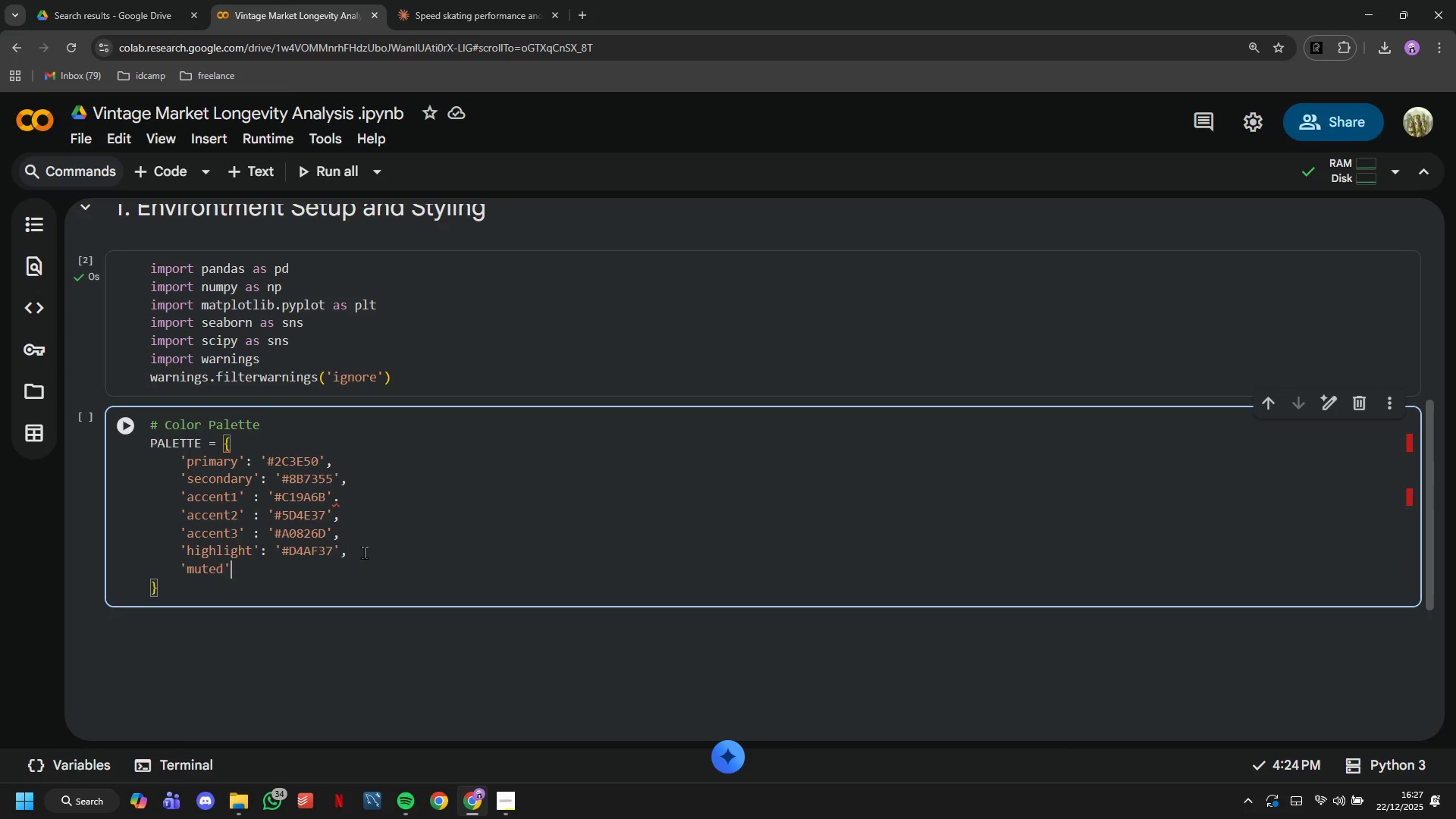 
key(ArrowRight)
 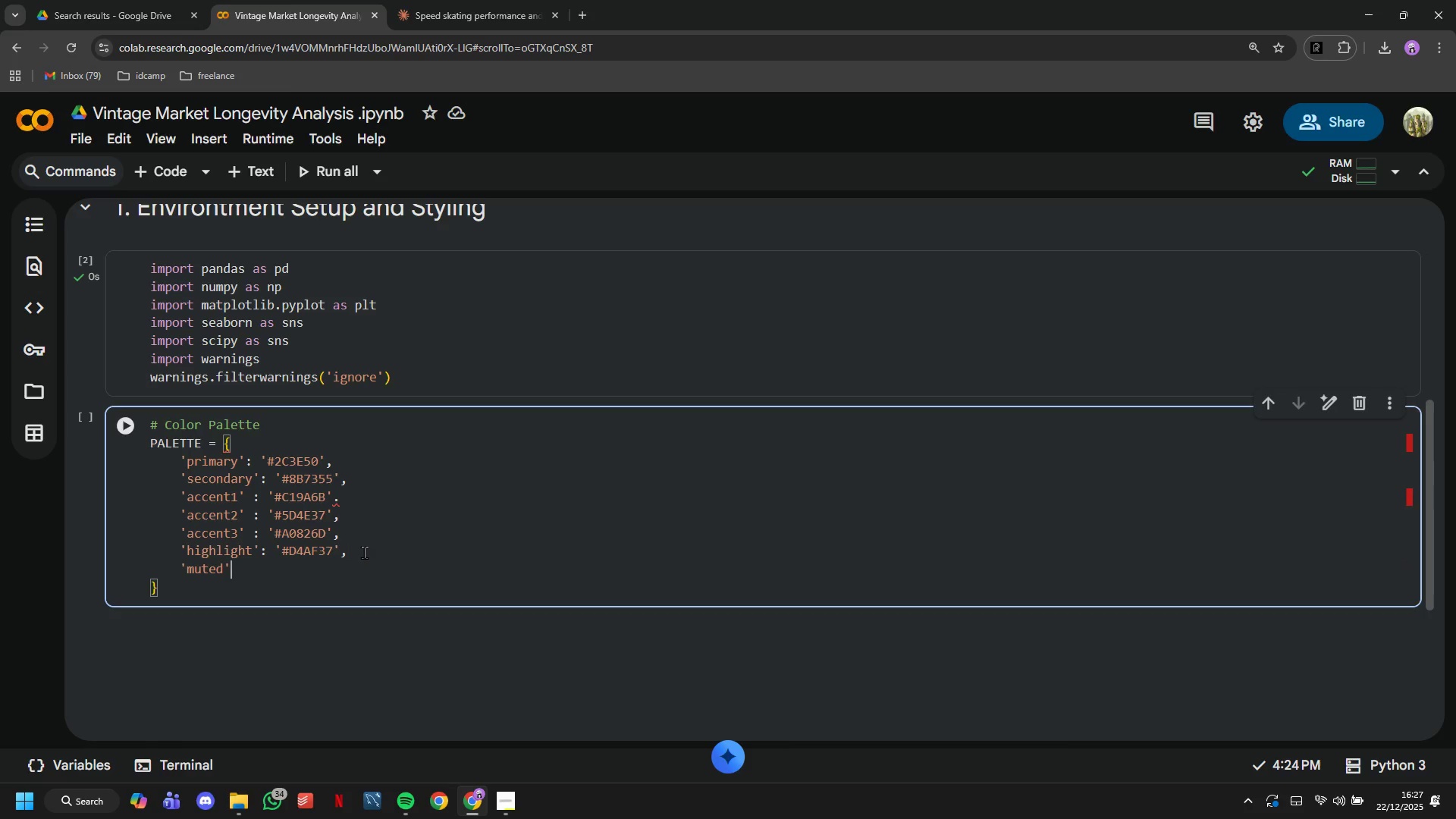 
key(Shift+Semicolon)
 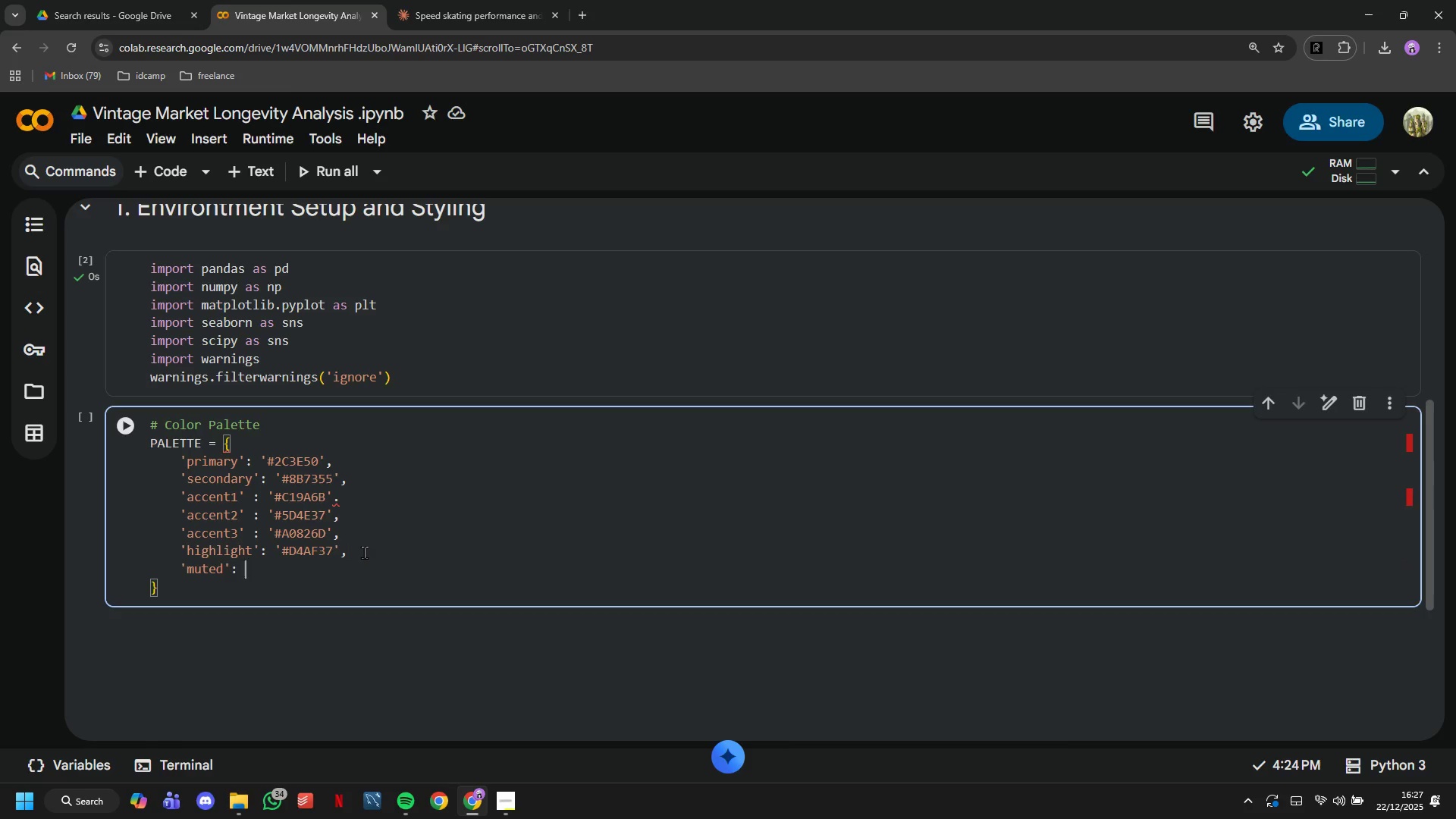 
key(Space)
 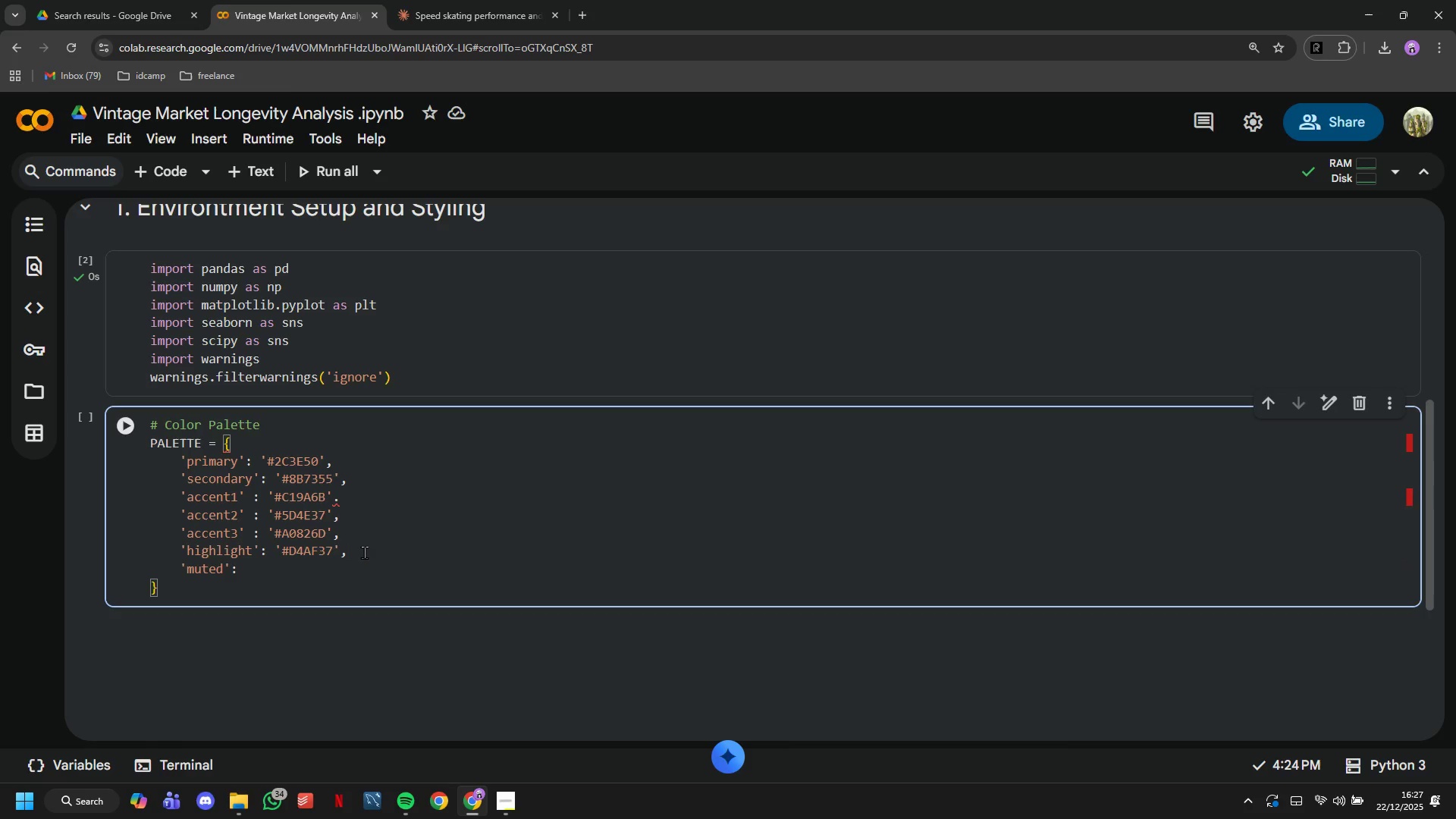 
key(Quote)
 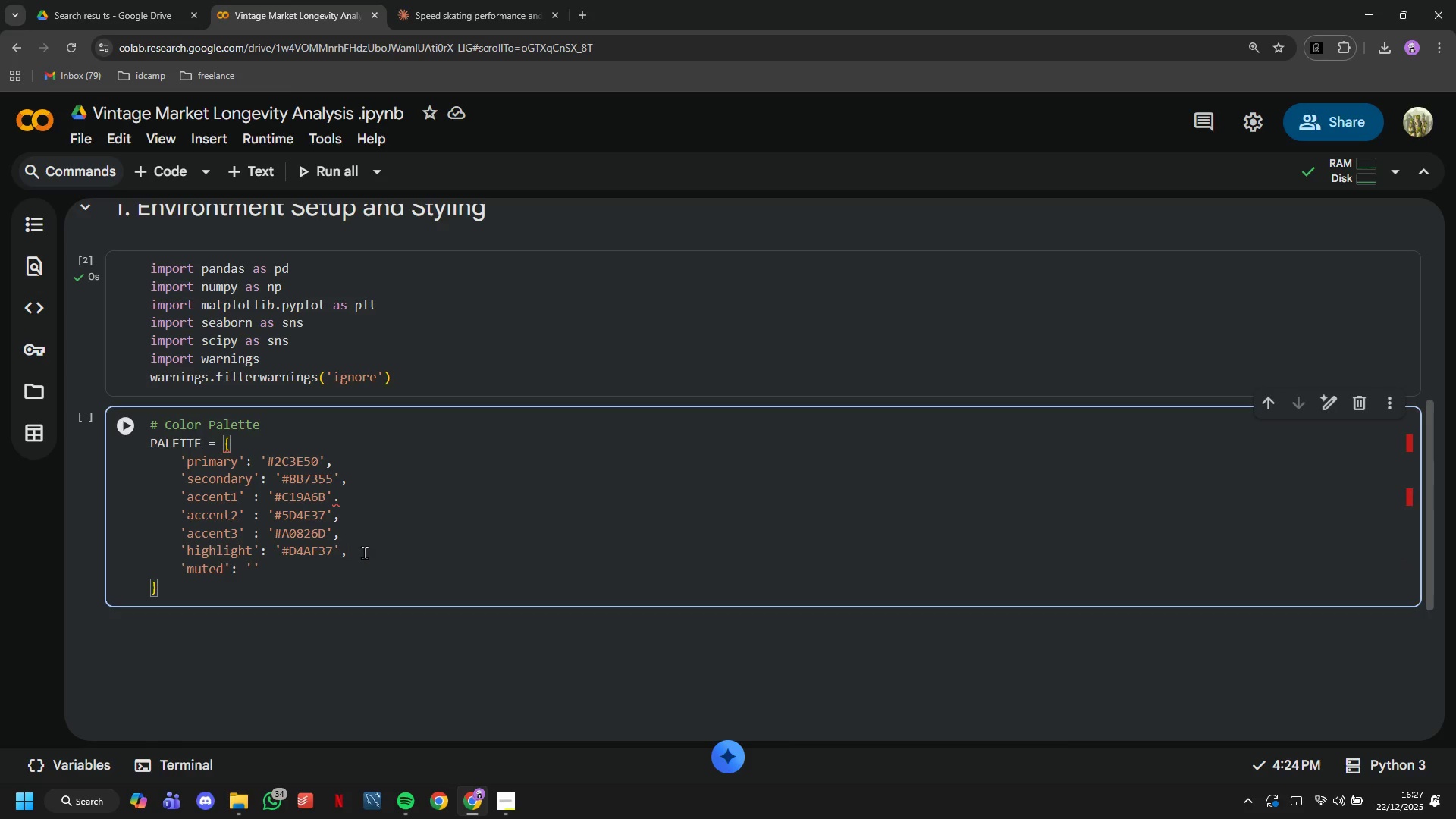 
key(Shift+3)
 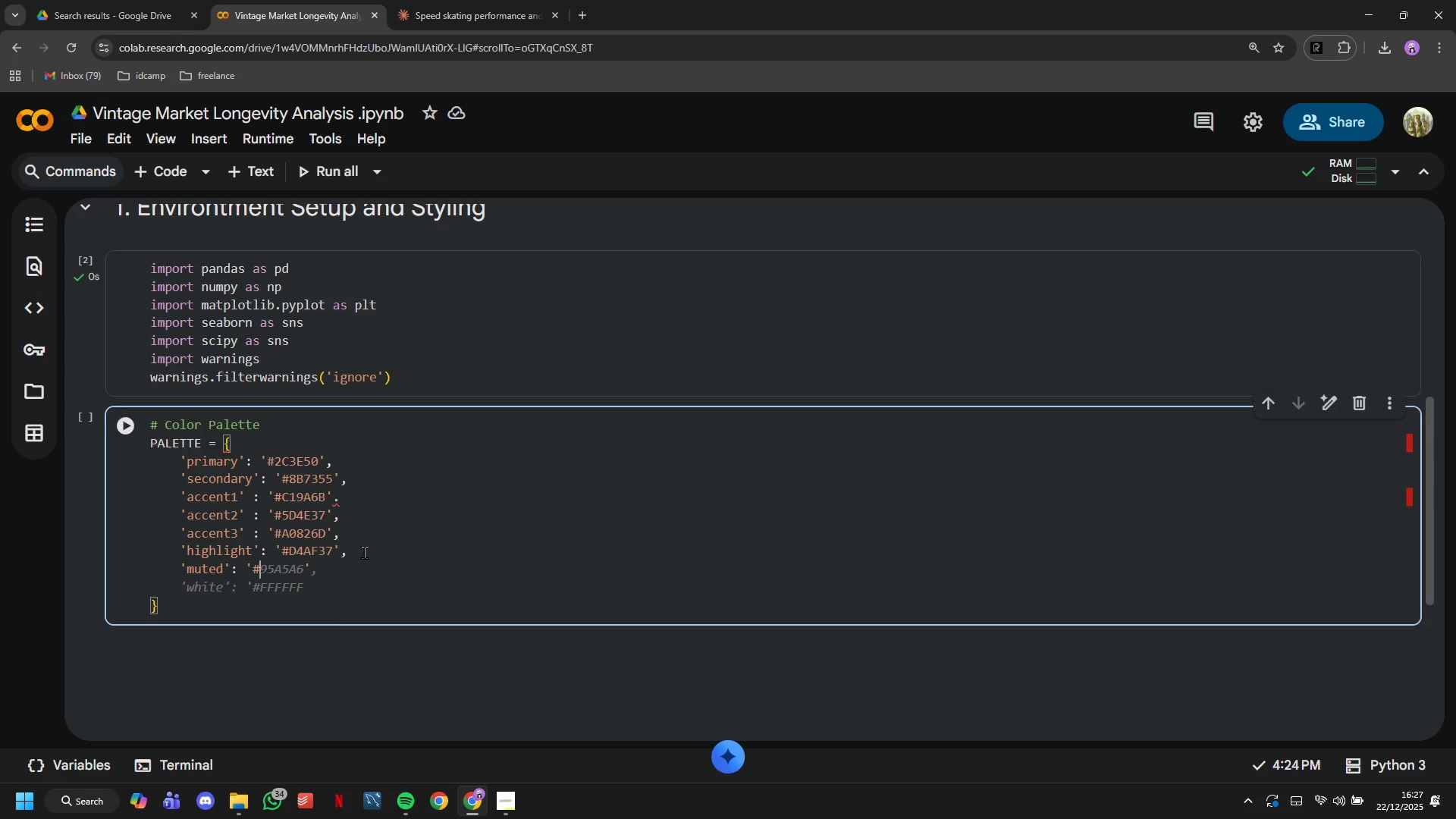 
type(95A5A6)
 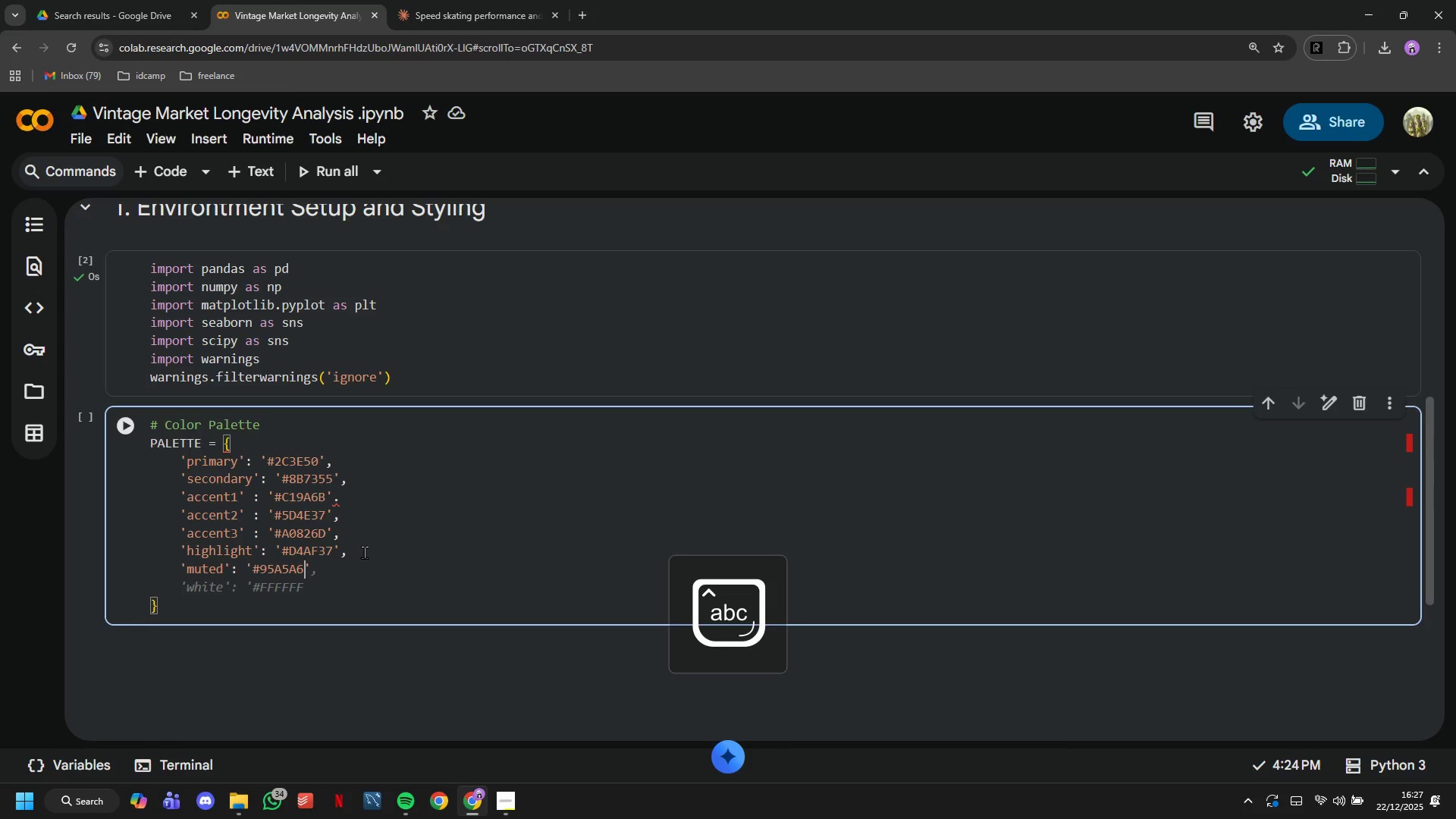 
key(ArrowRight)
 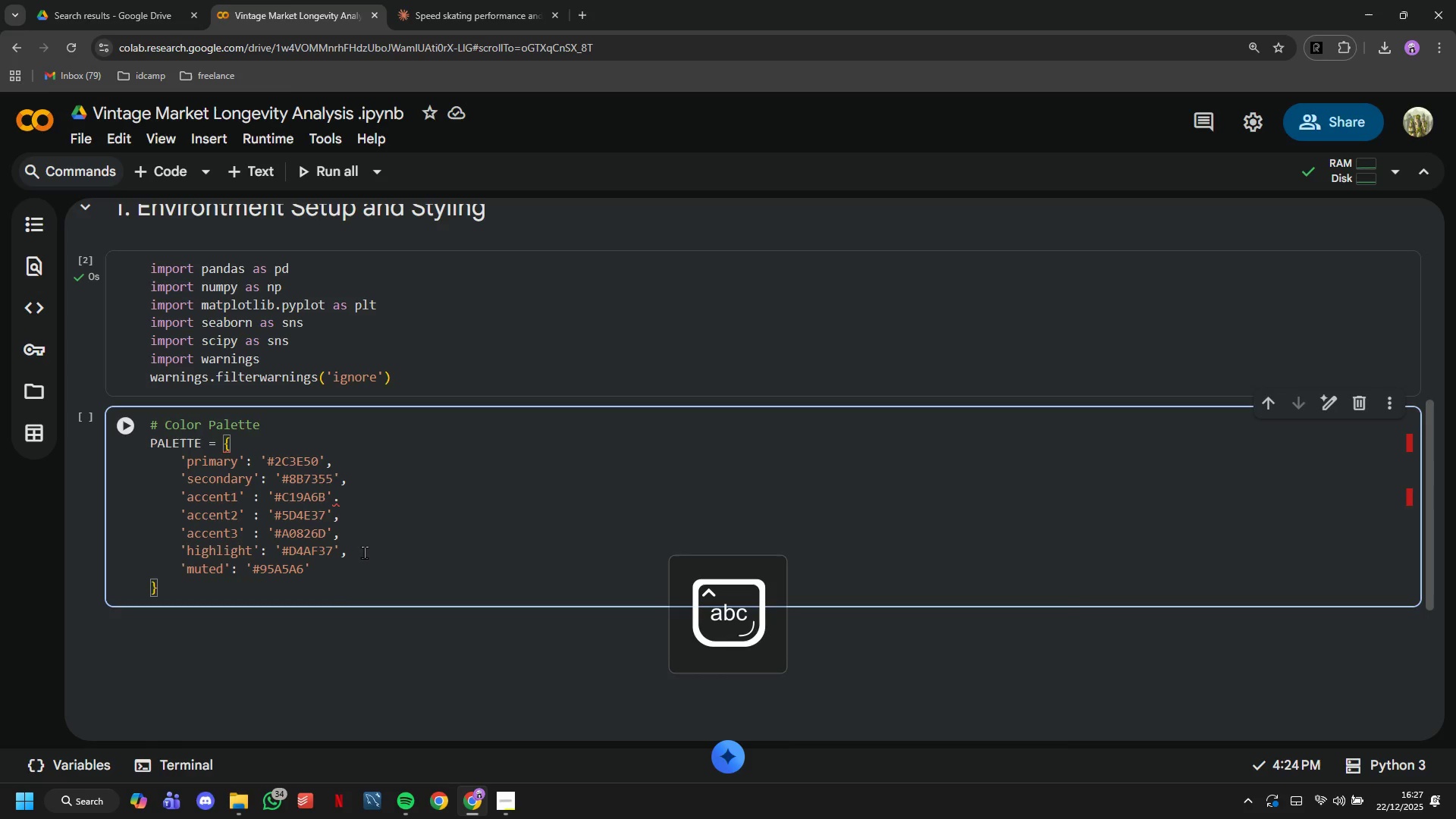 
key(Comma)
 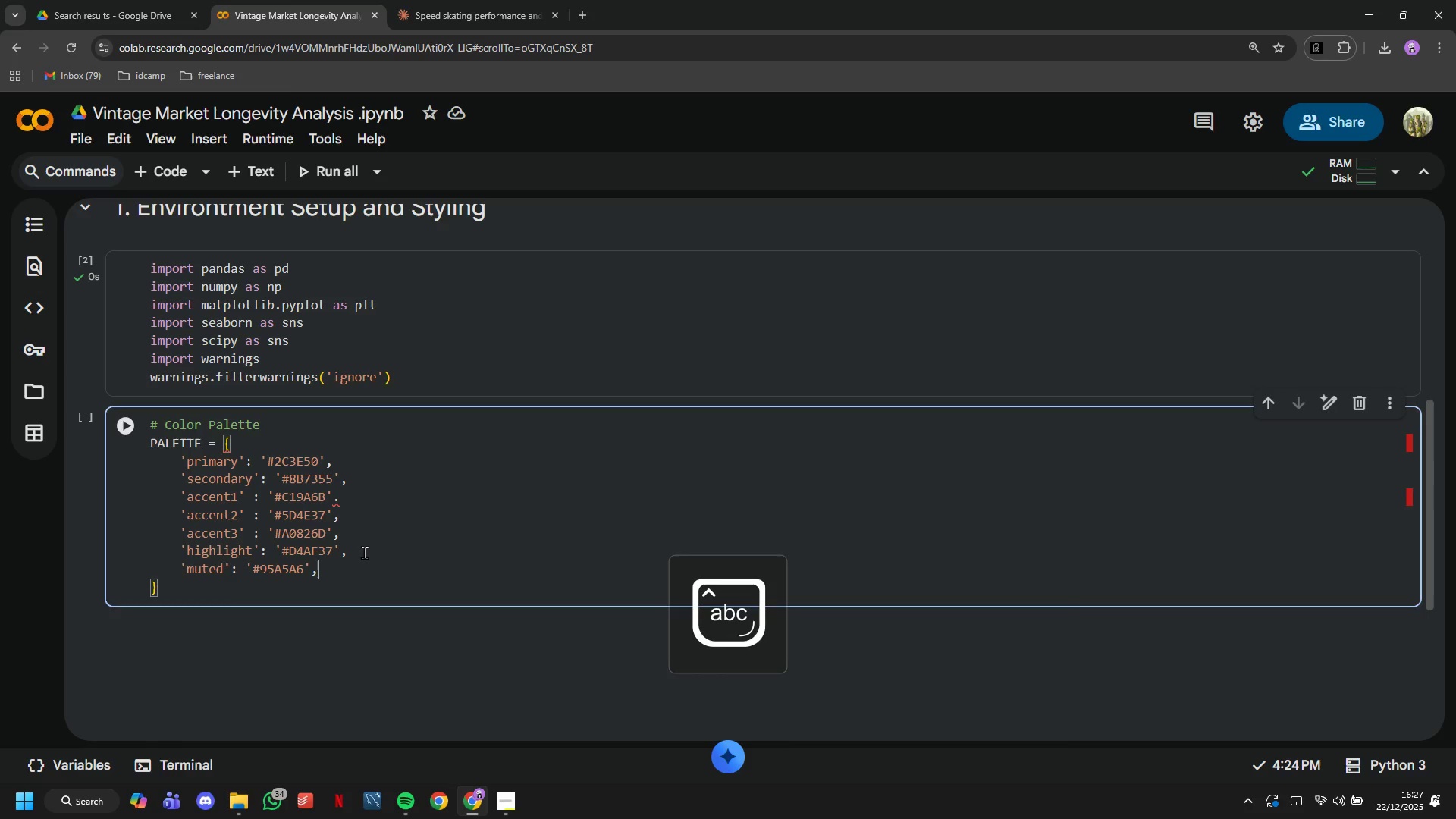 
key(Enter)
 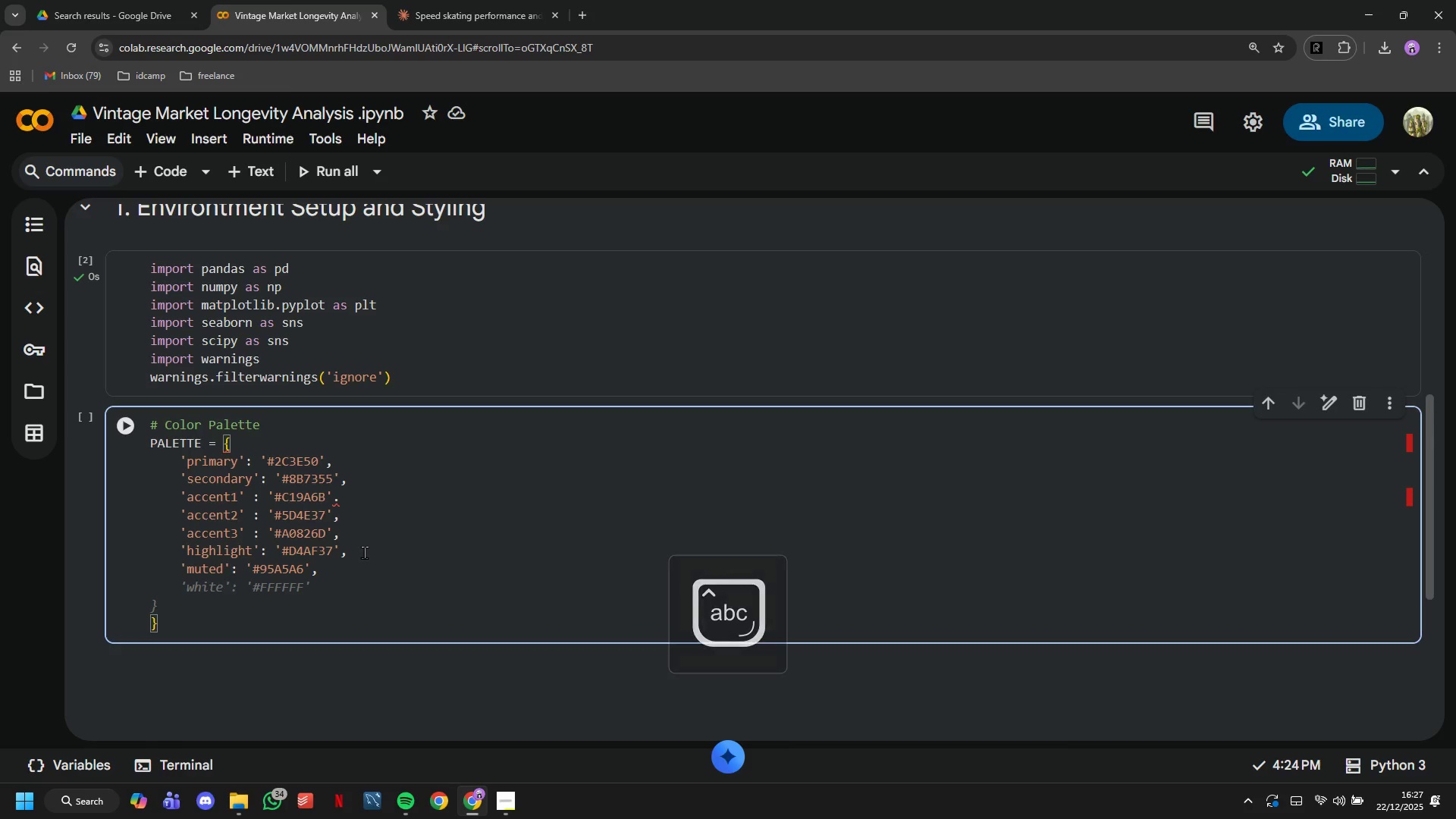 
type('background)
 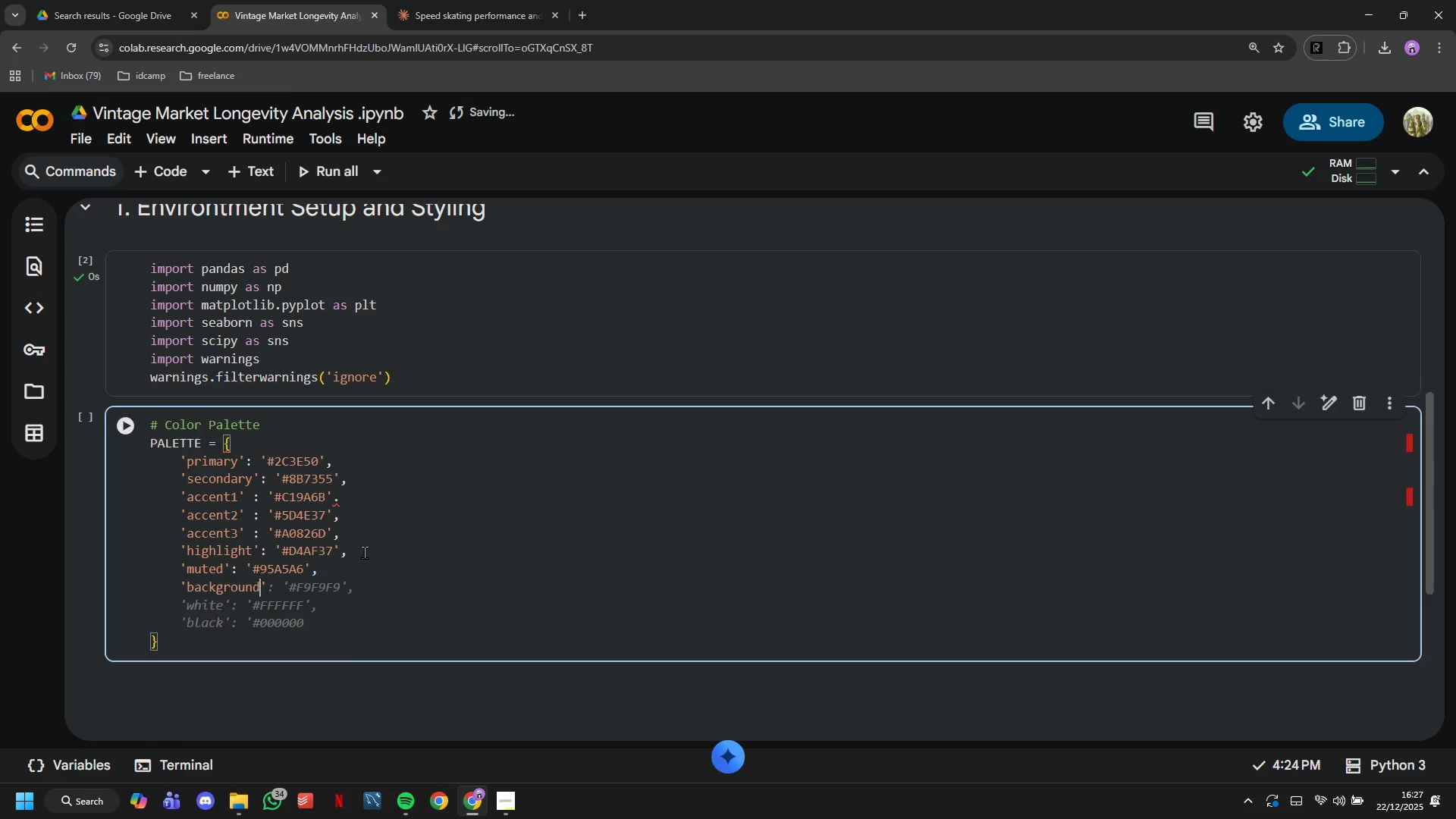 
key(ArrowRight)
 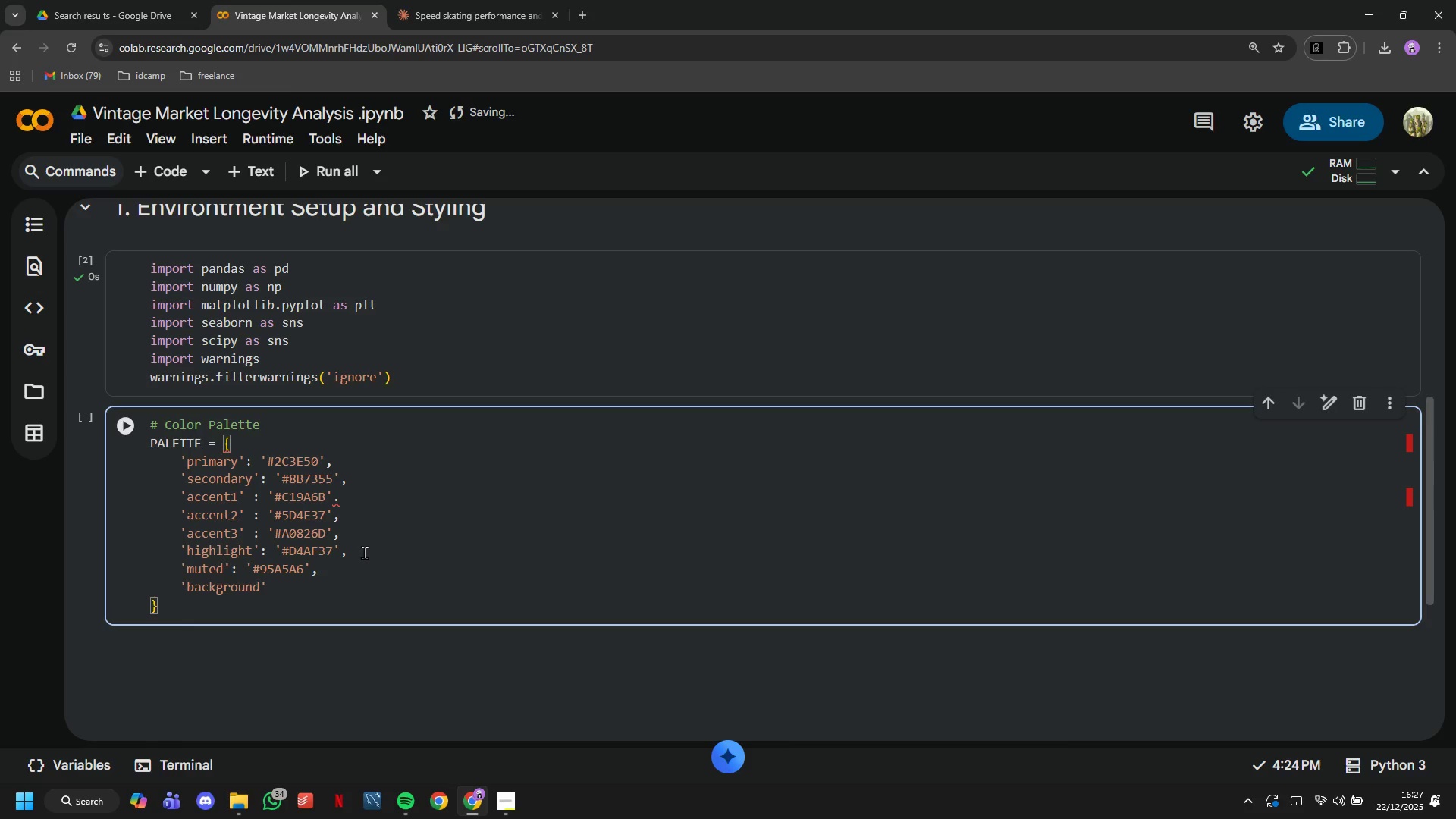 
key(Shift+ShiftLeft)
 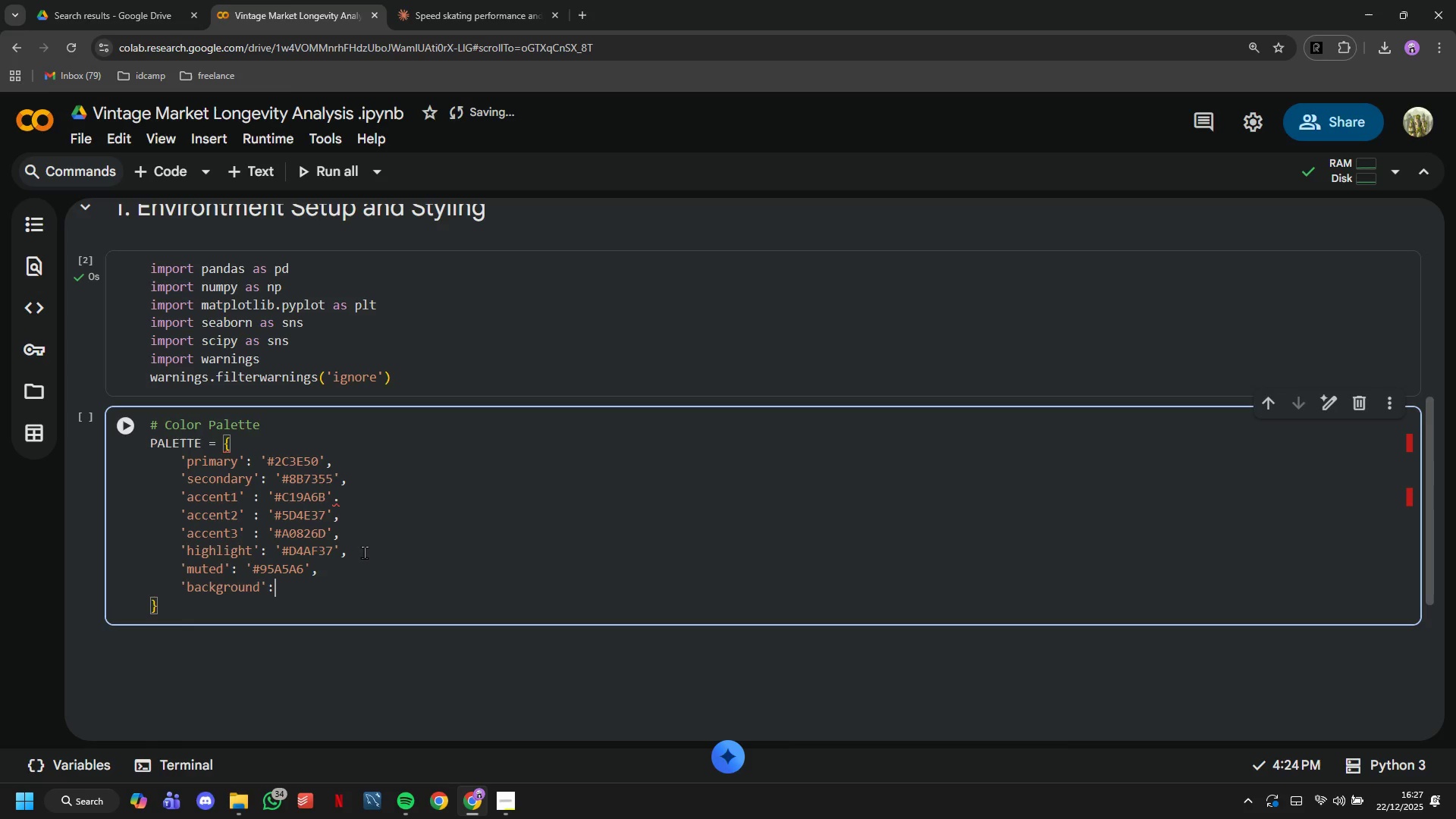 
key(Shift+Semicolon)
 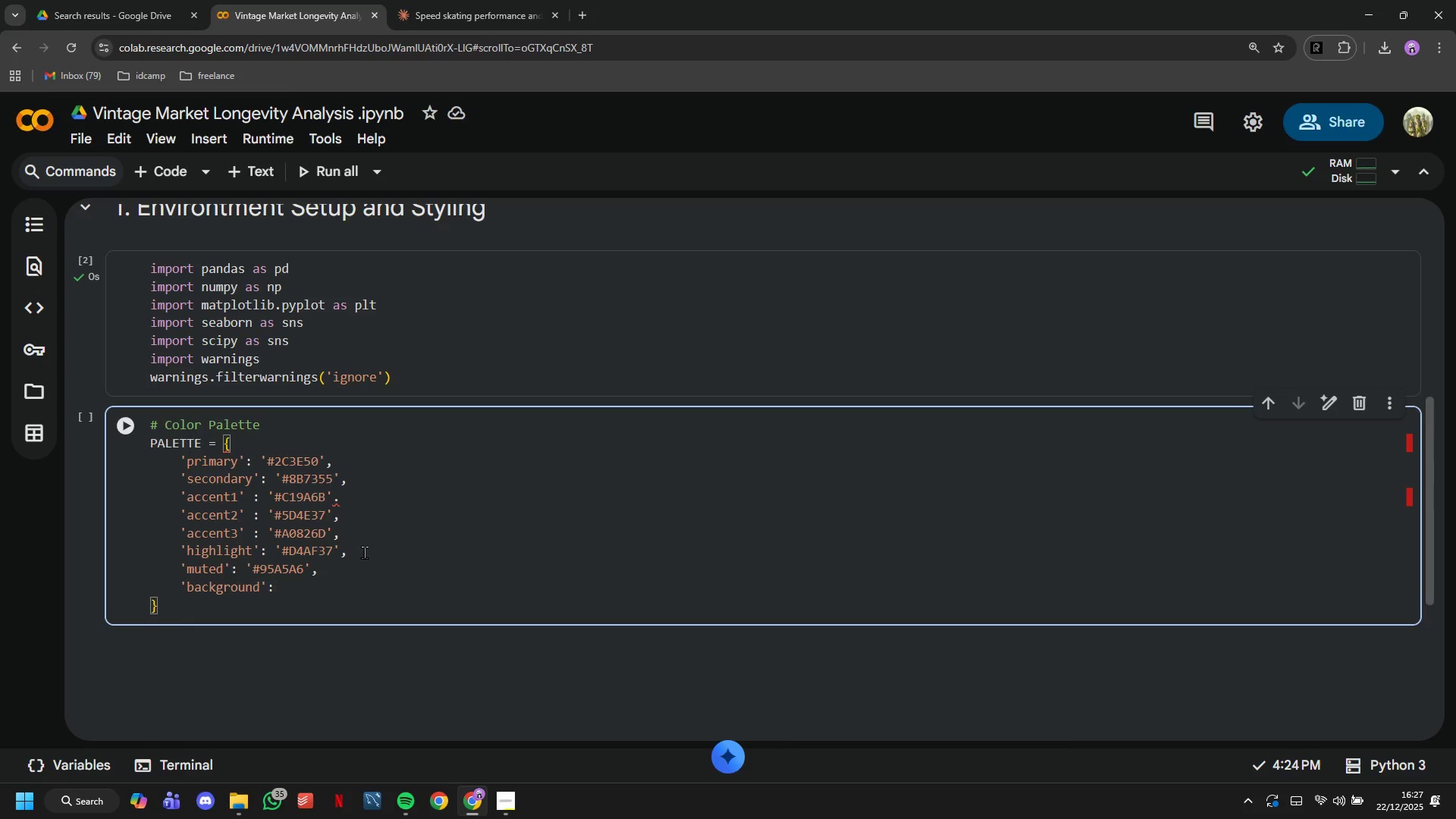 
key(Space)
 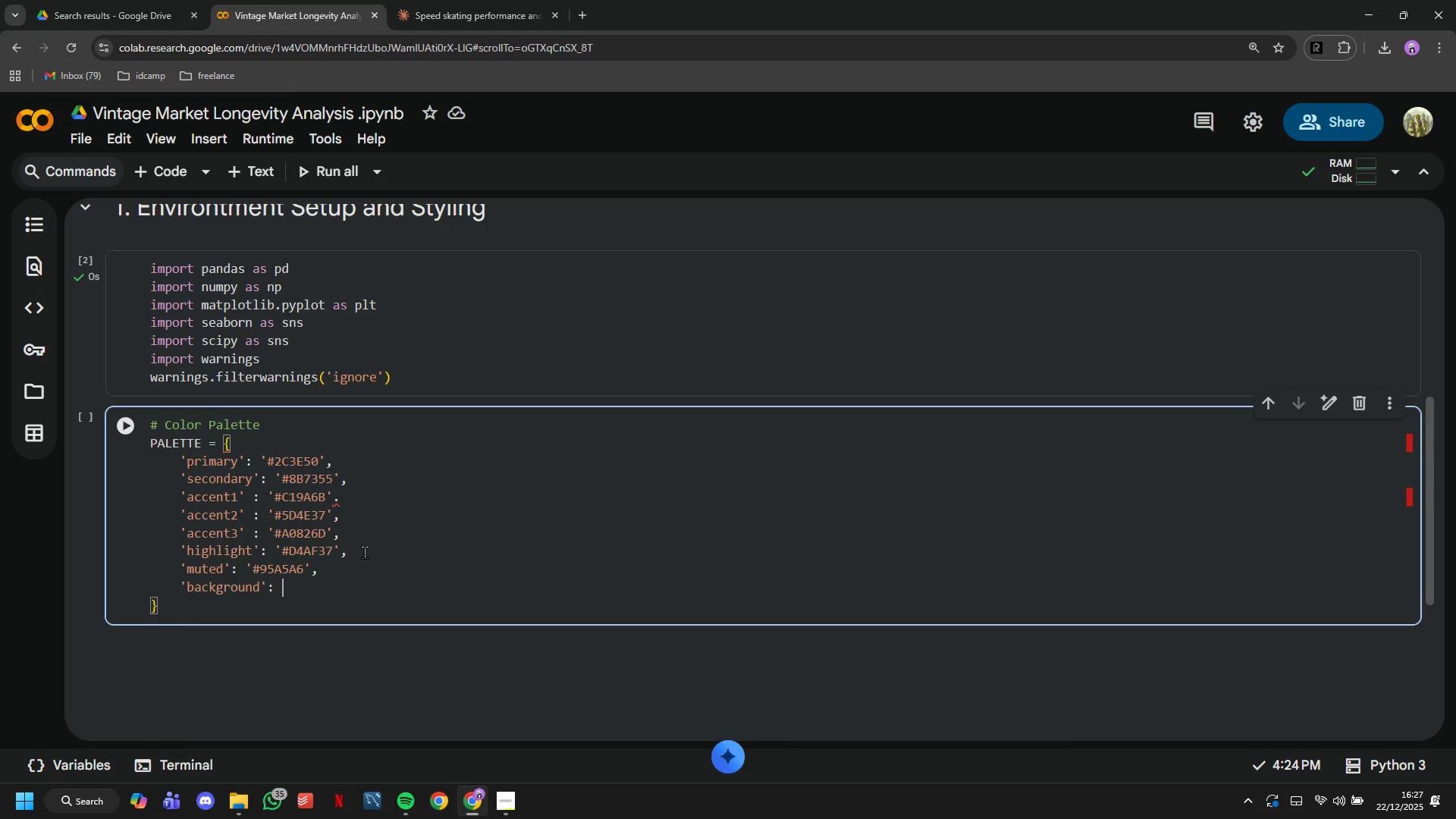 
key(Quote)
 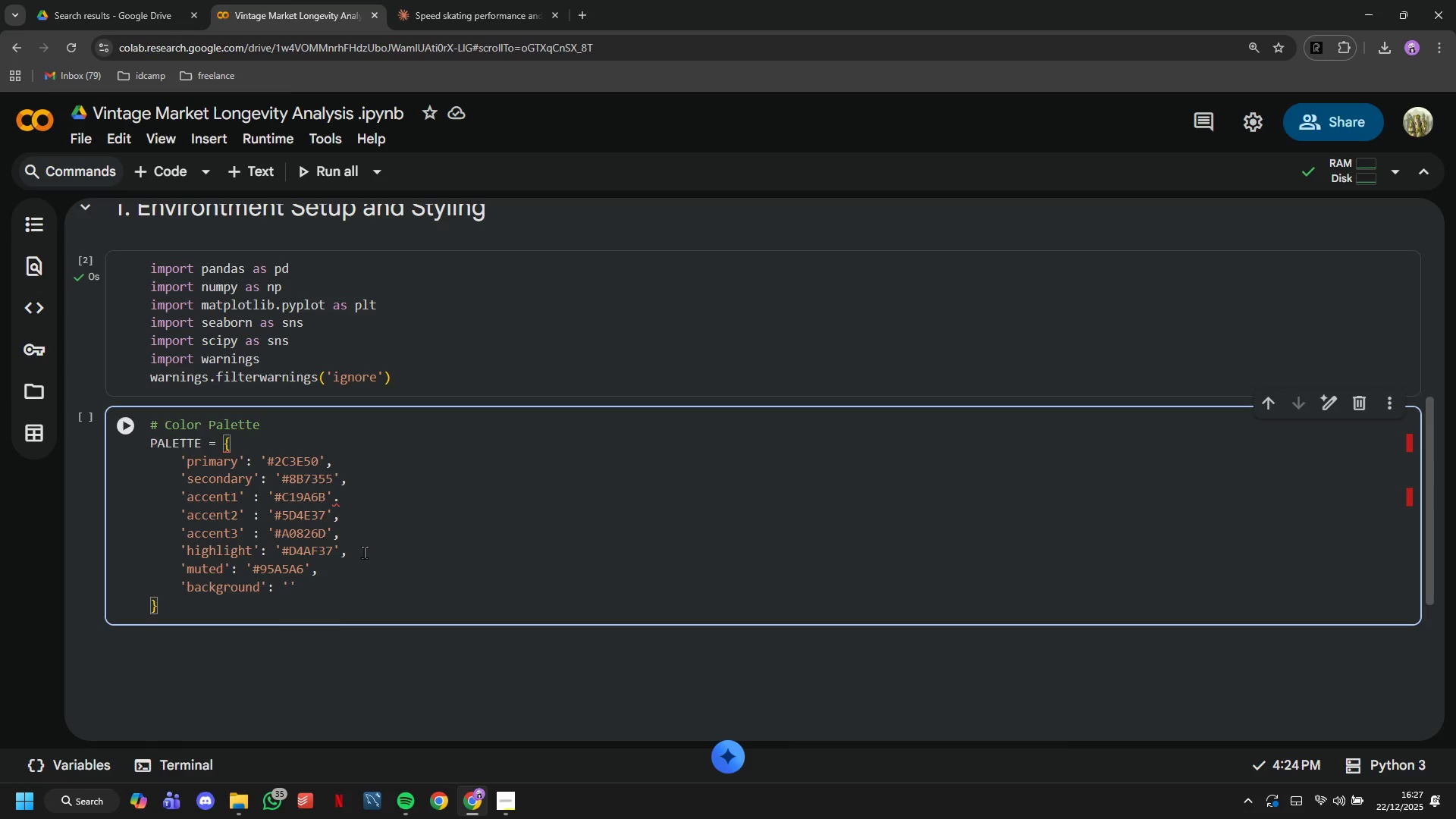 
wait(8.0)
 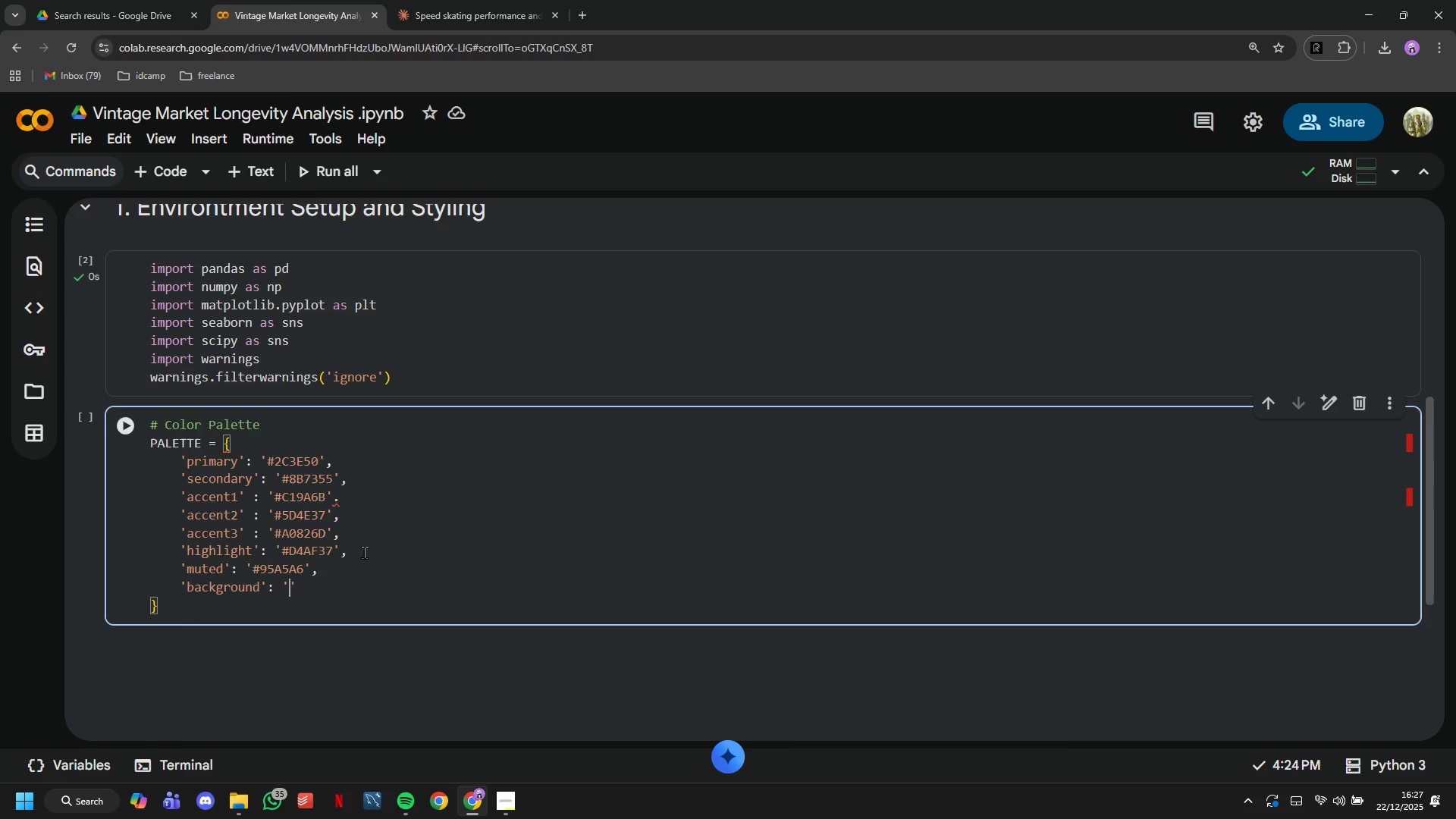 
type(#F8)
 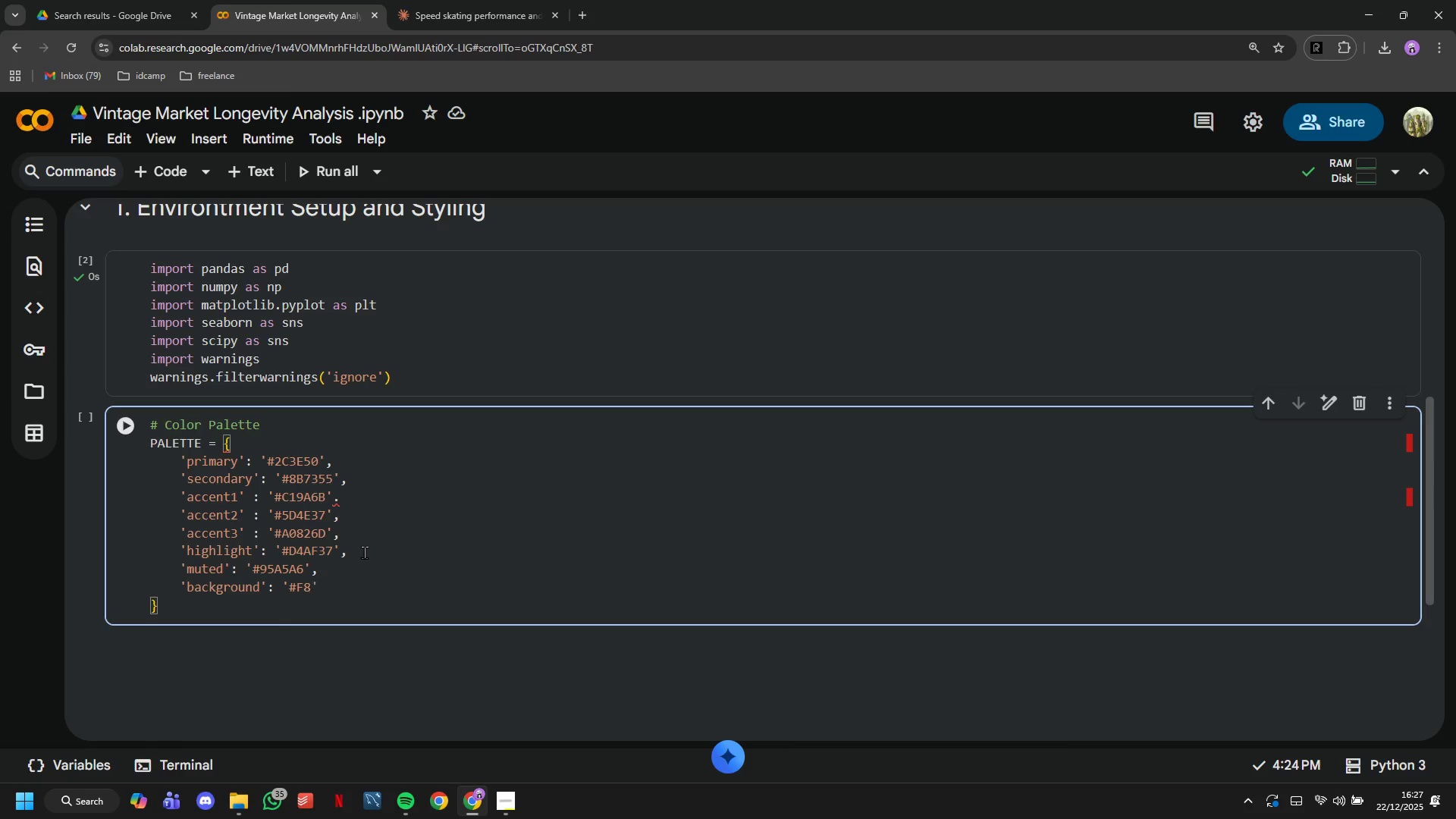 
type(F6F4)
 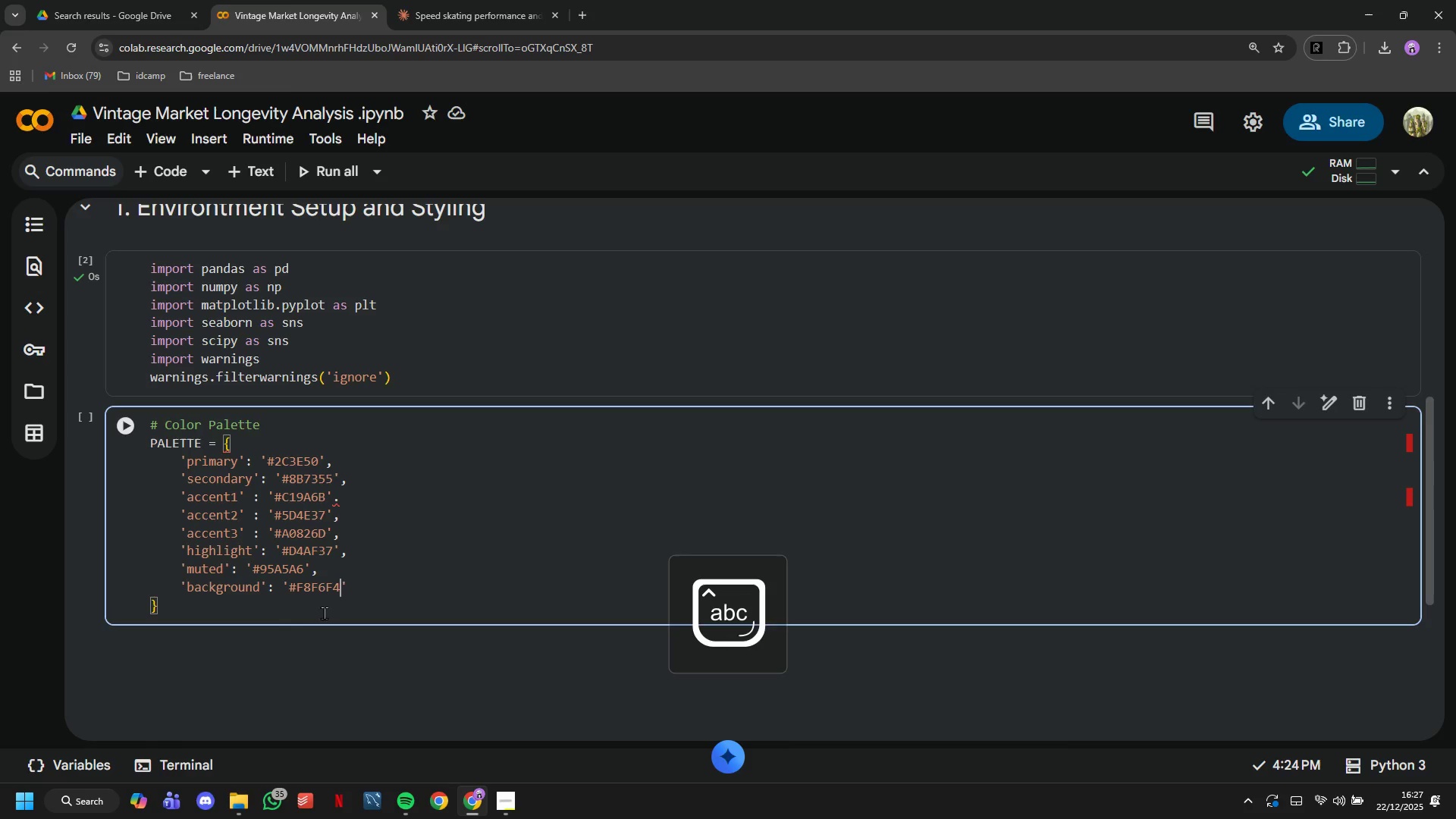 
left_click([323, 613])
 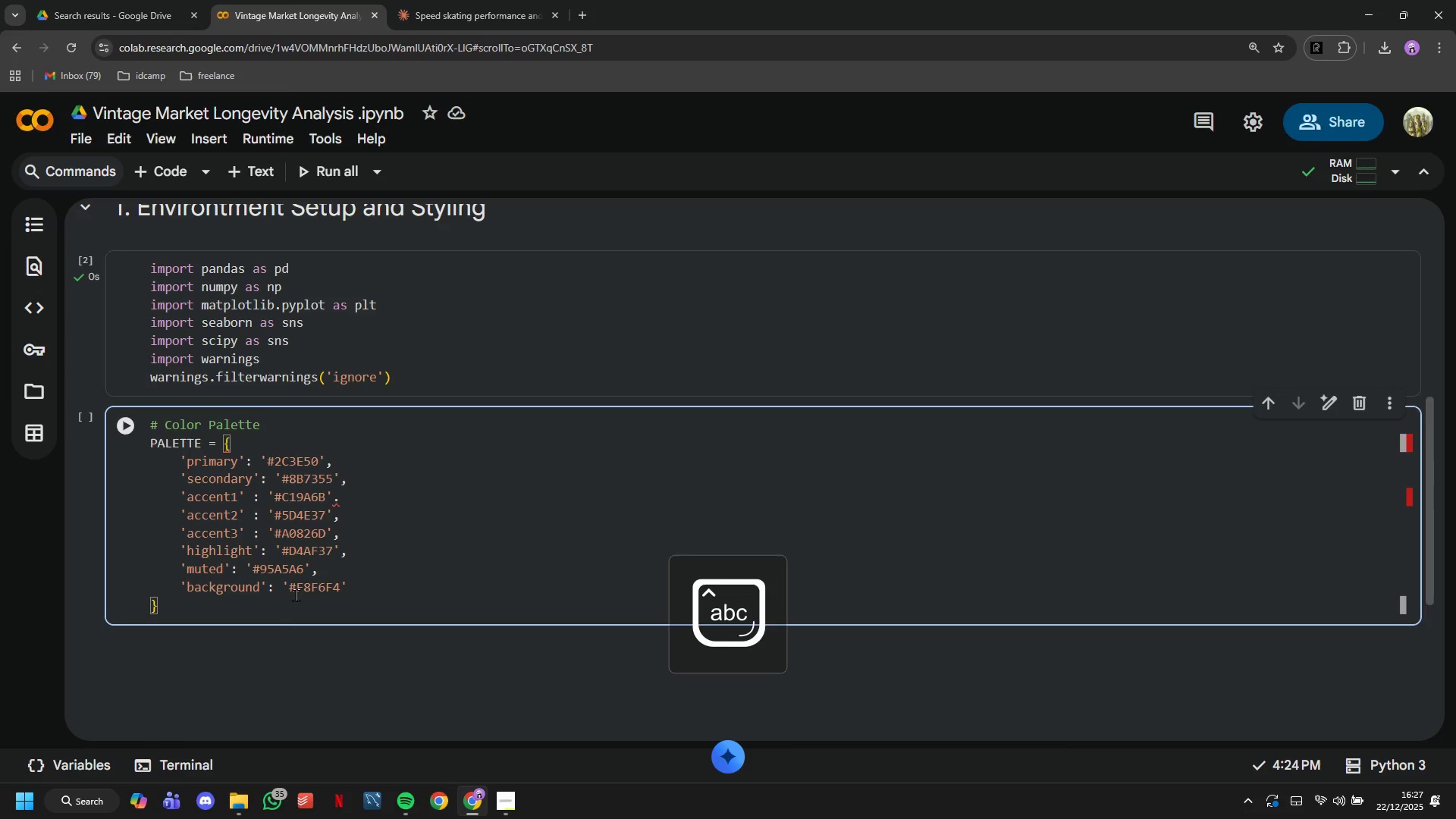 
left_click([135, 426])
 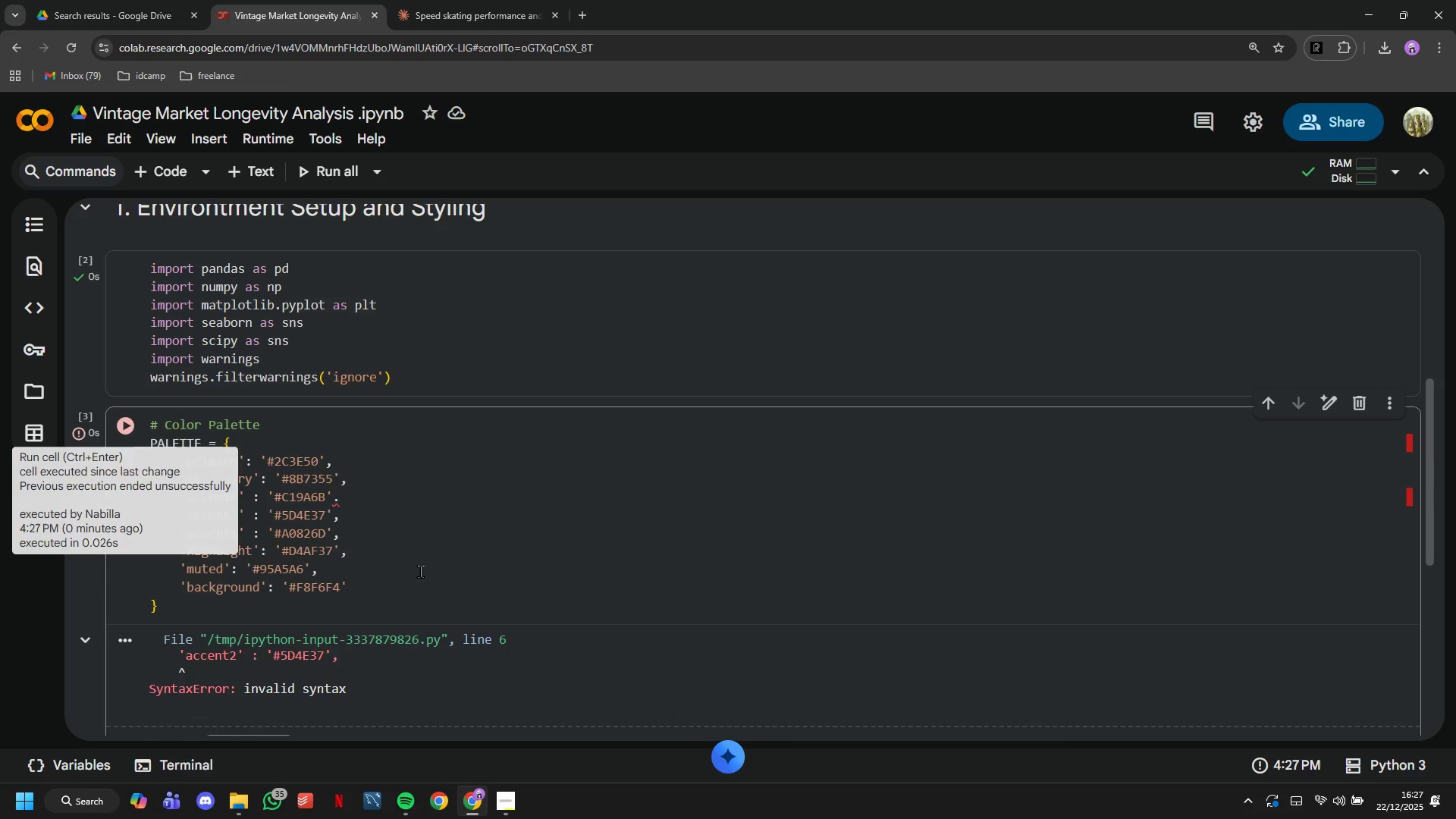 
wait(8.58)
 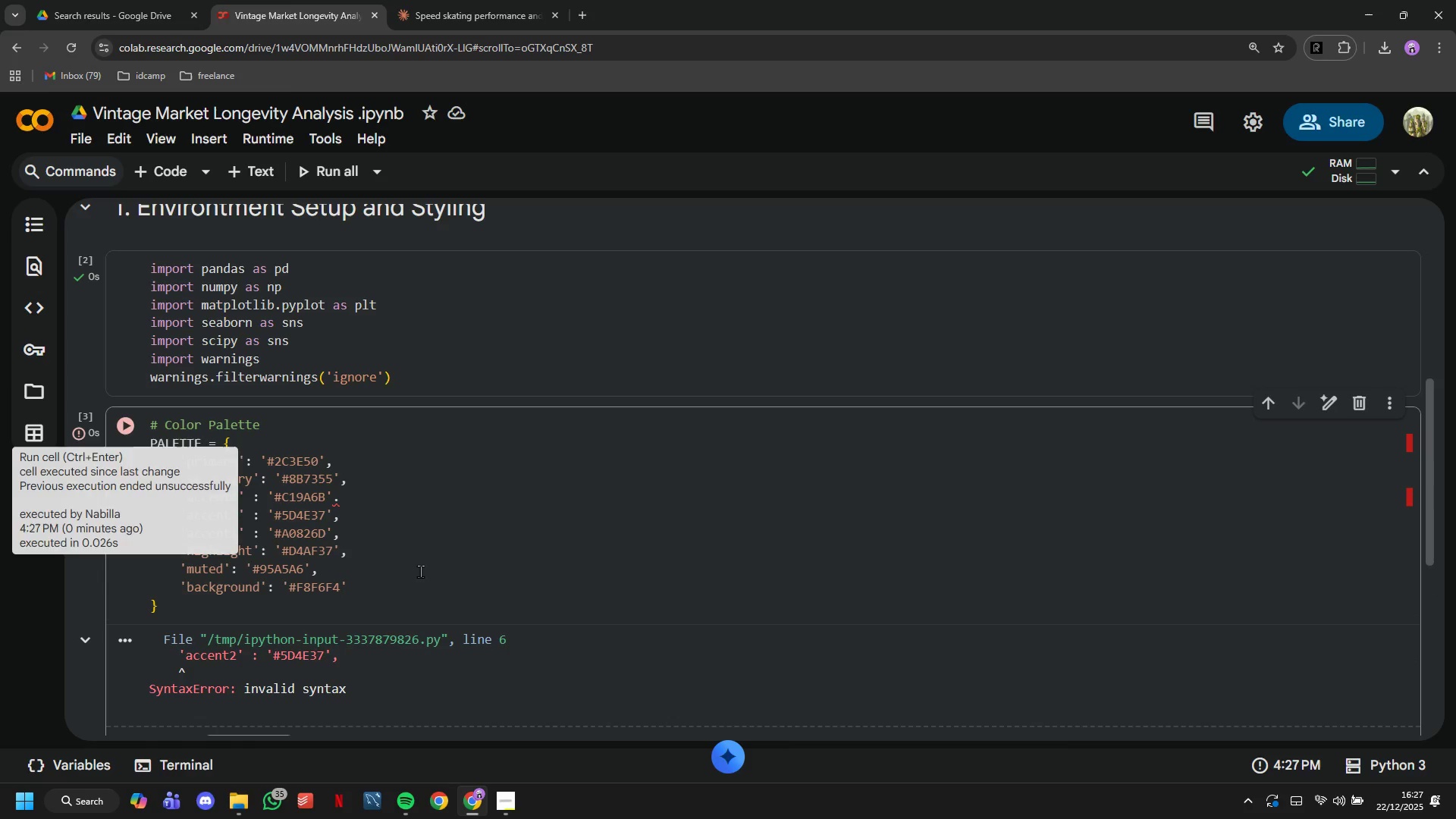 
left_click([350, 498])
 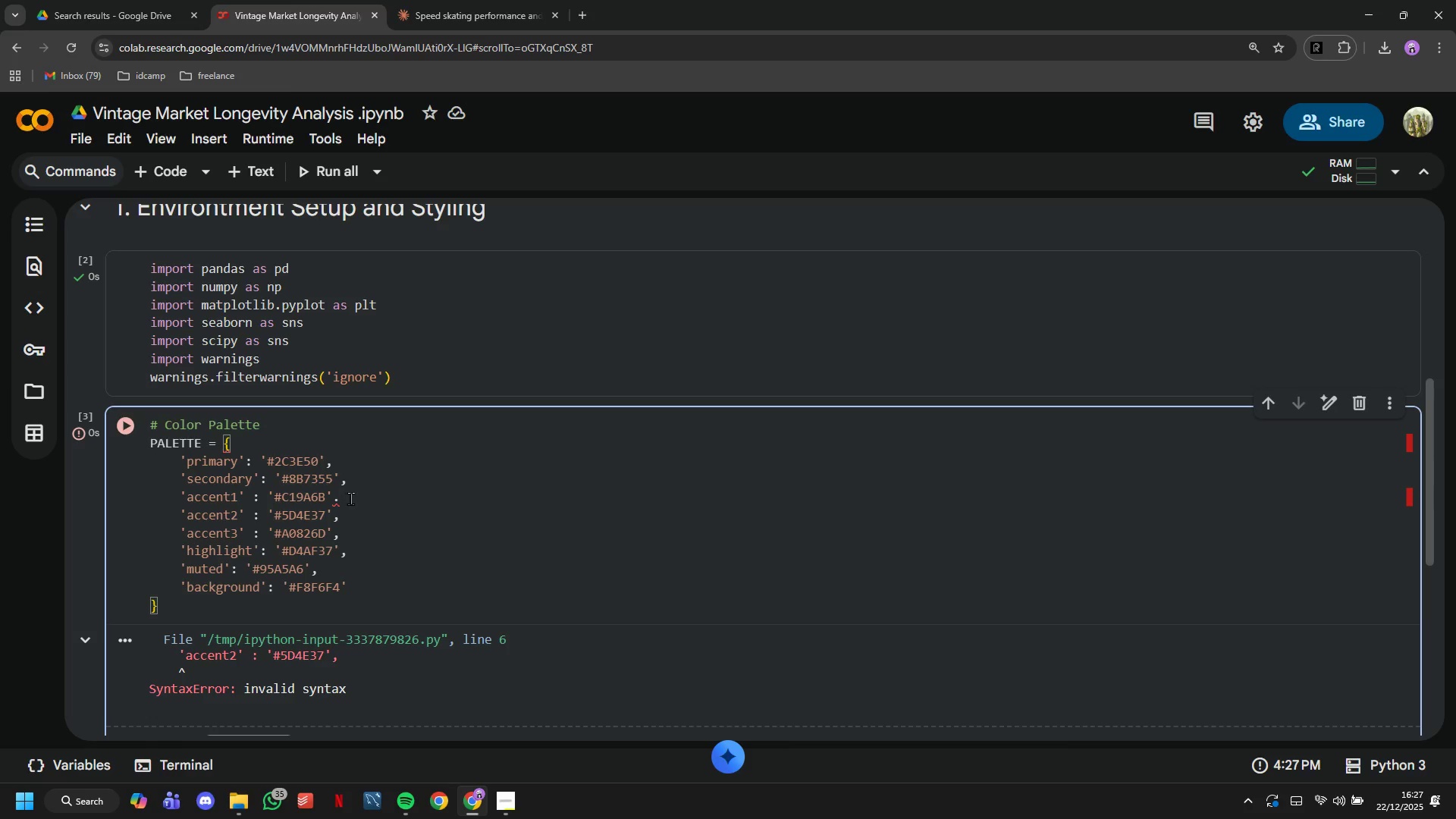 
key(Backspace)
 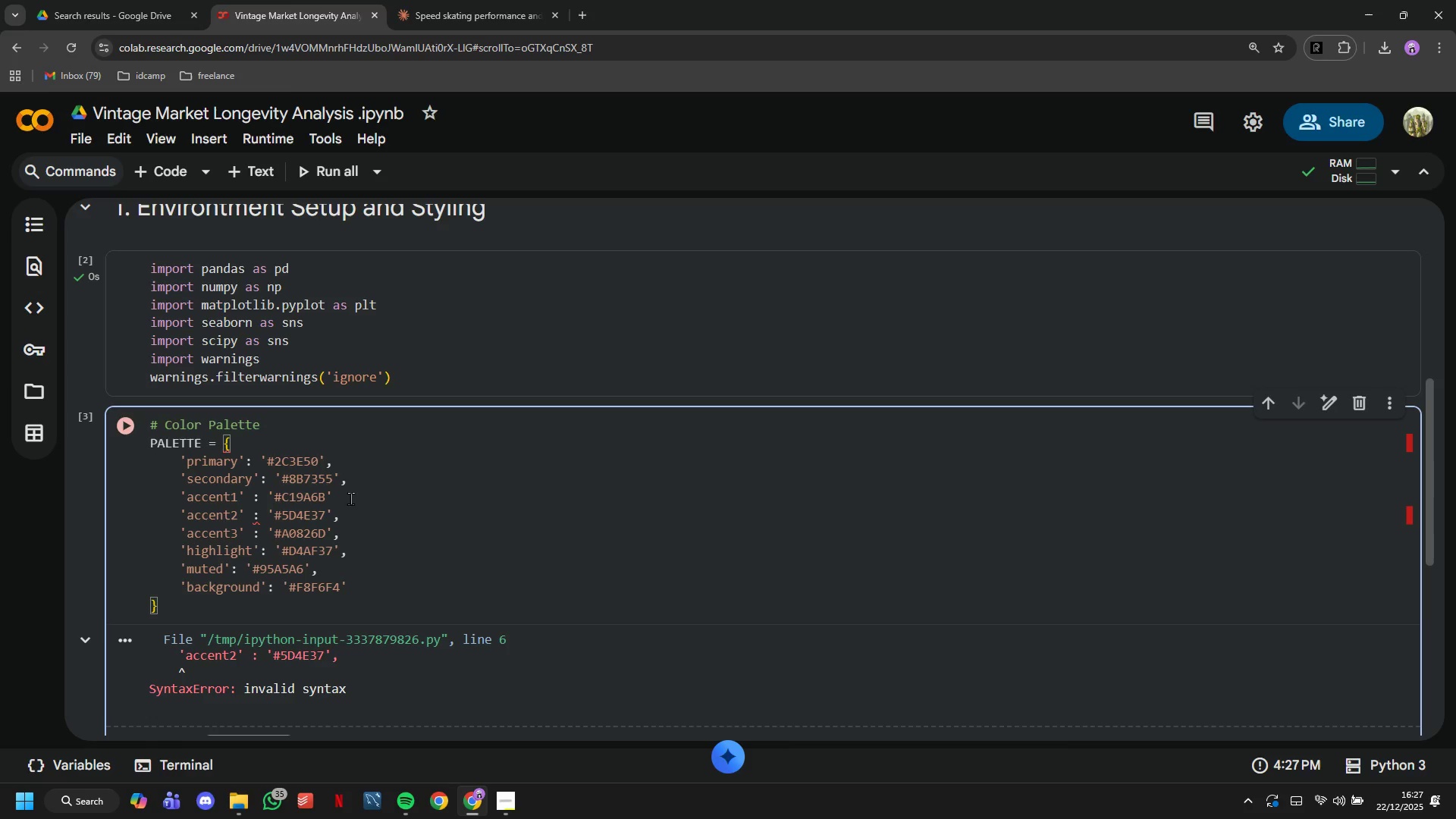 
key(Comma)
 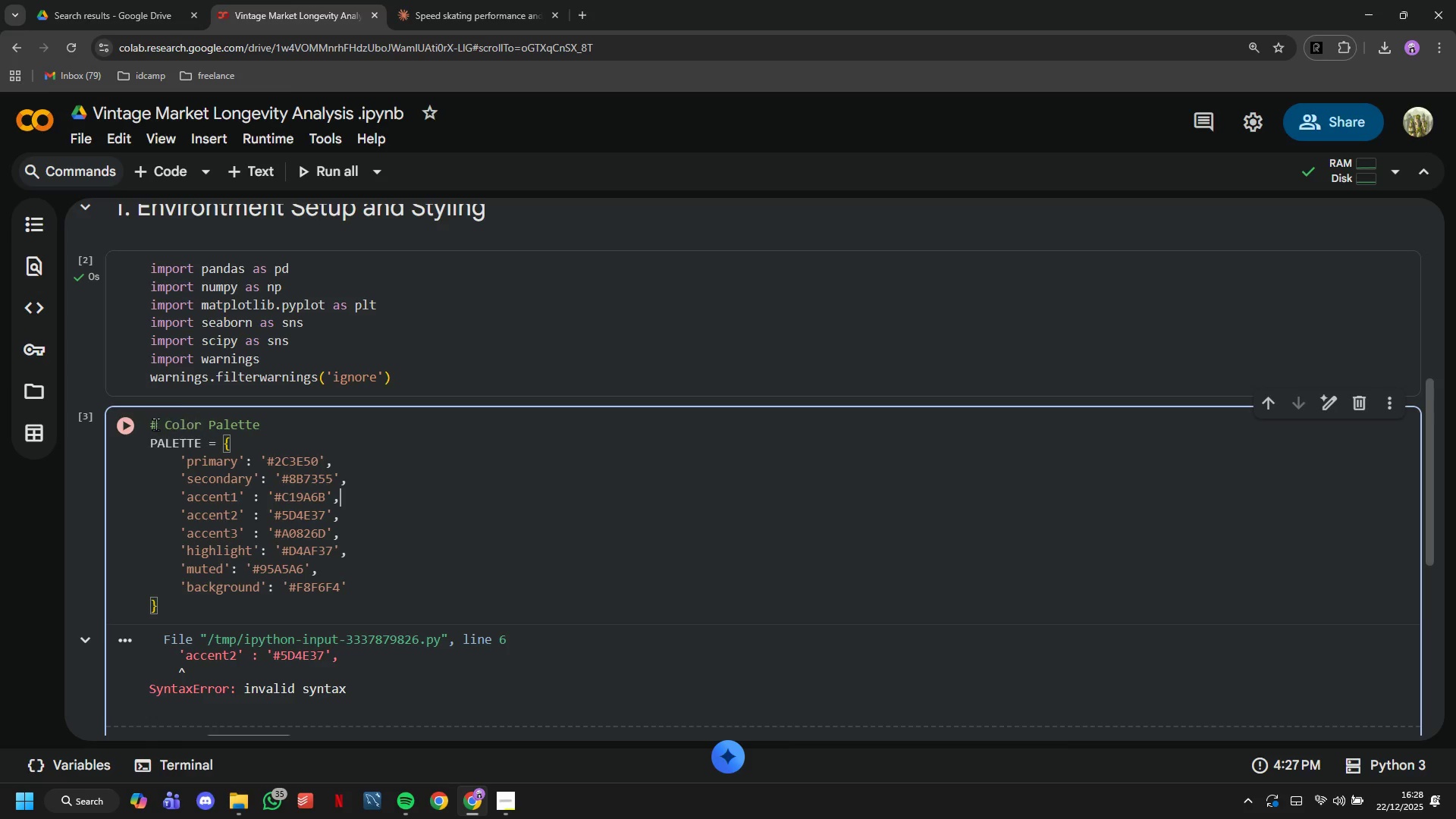 
left_click([126, 424])
 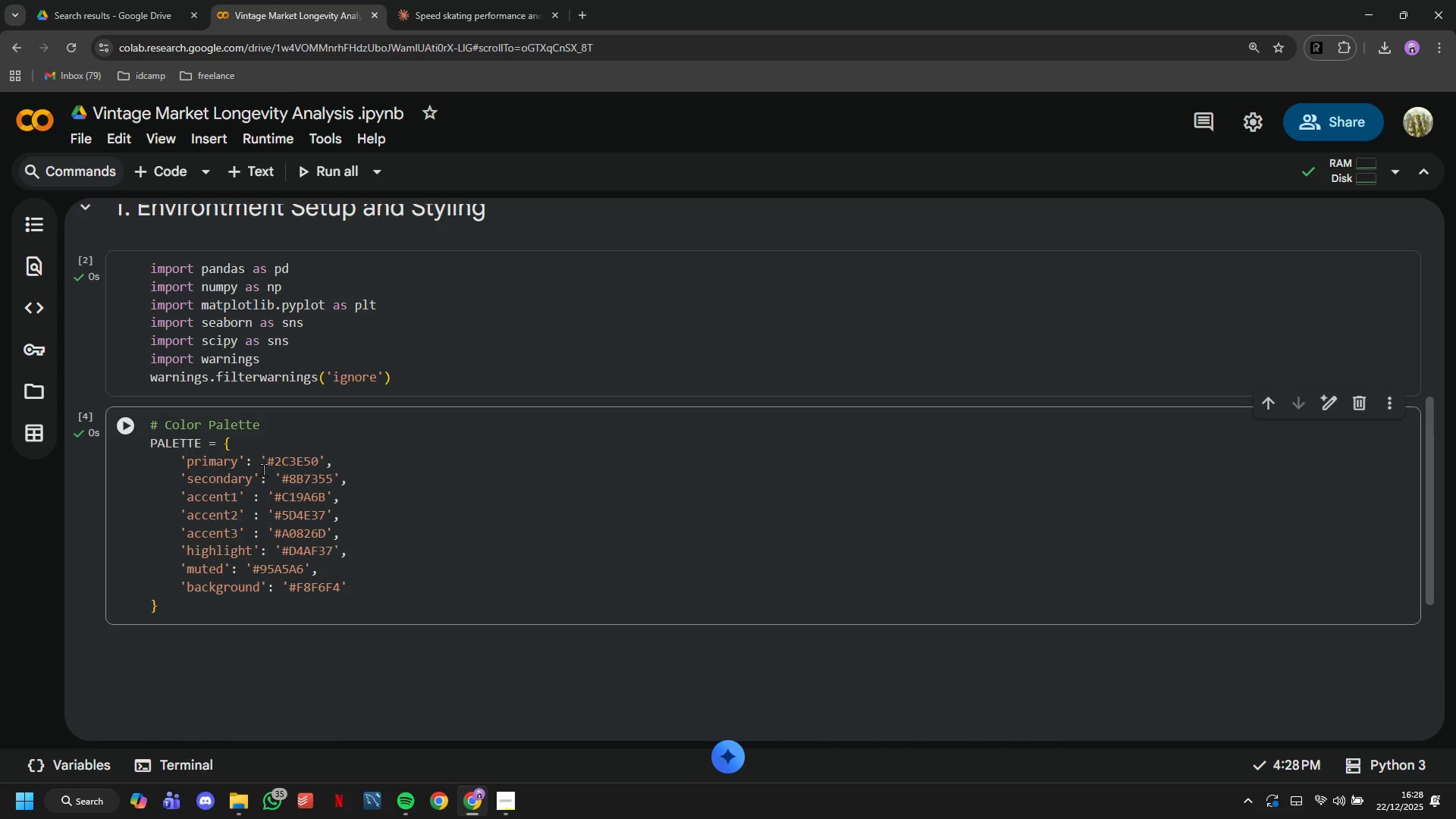 
wait(9.94)
 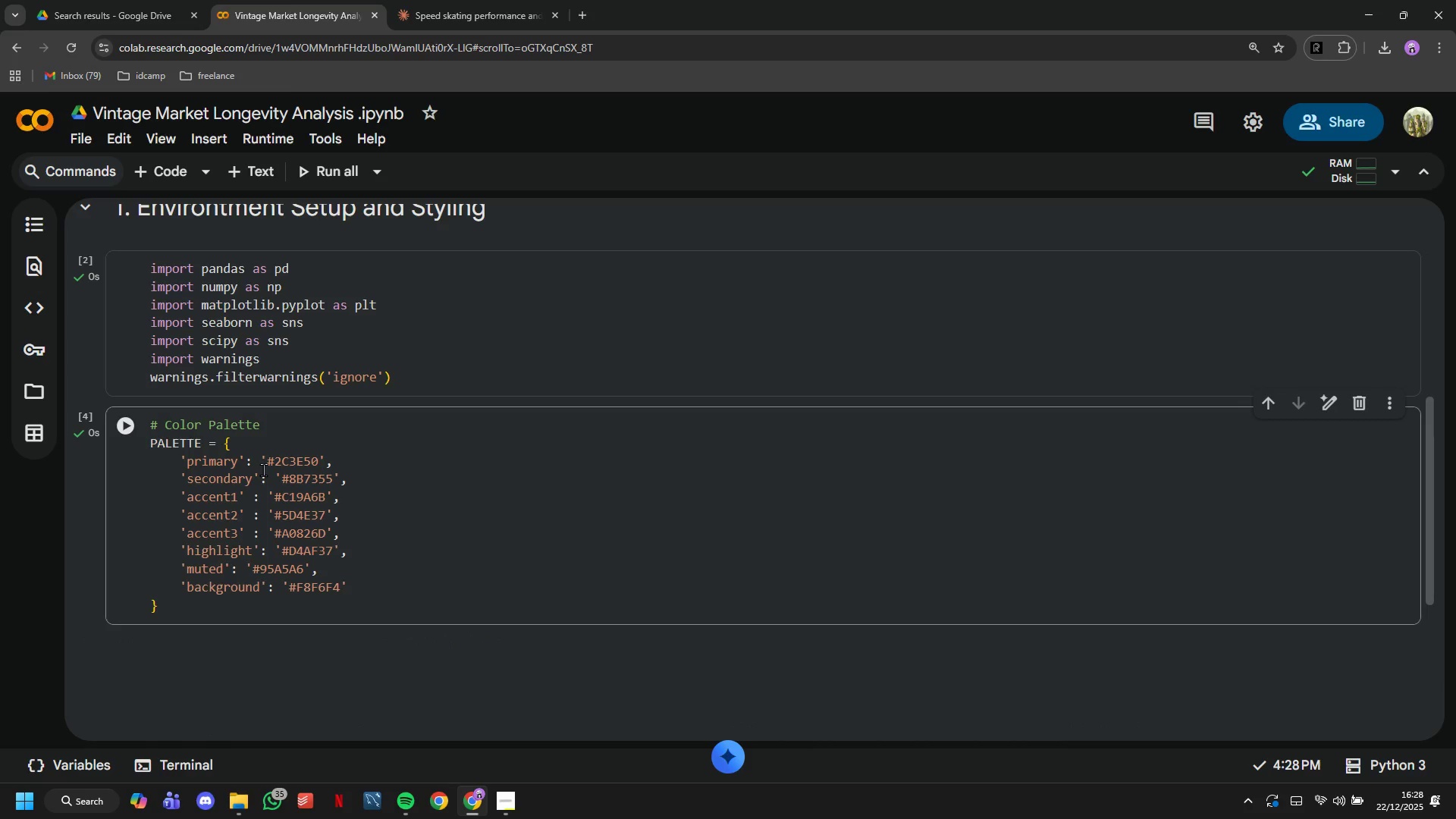 
left_click([174, 180])
 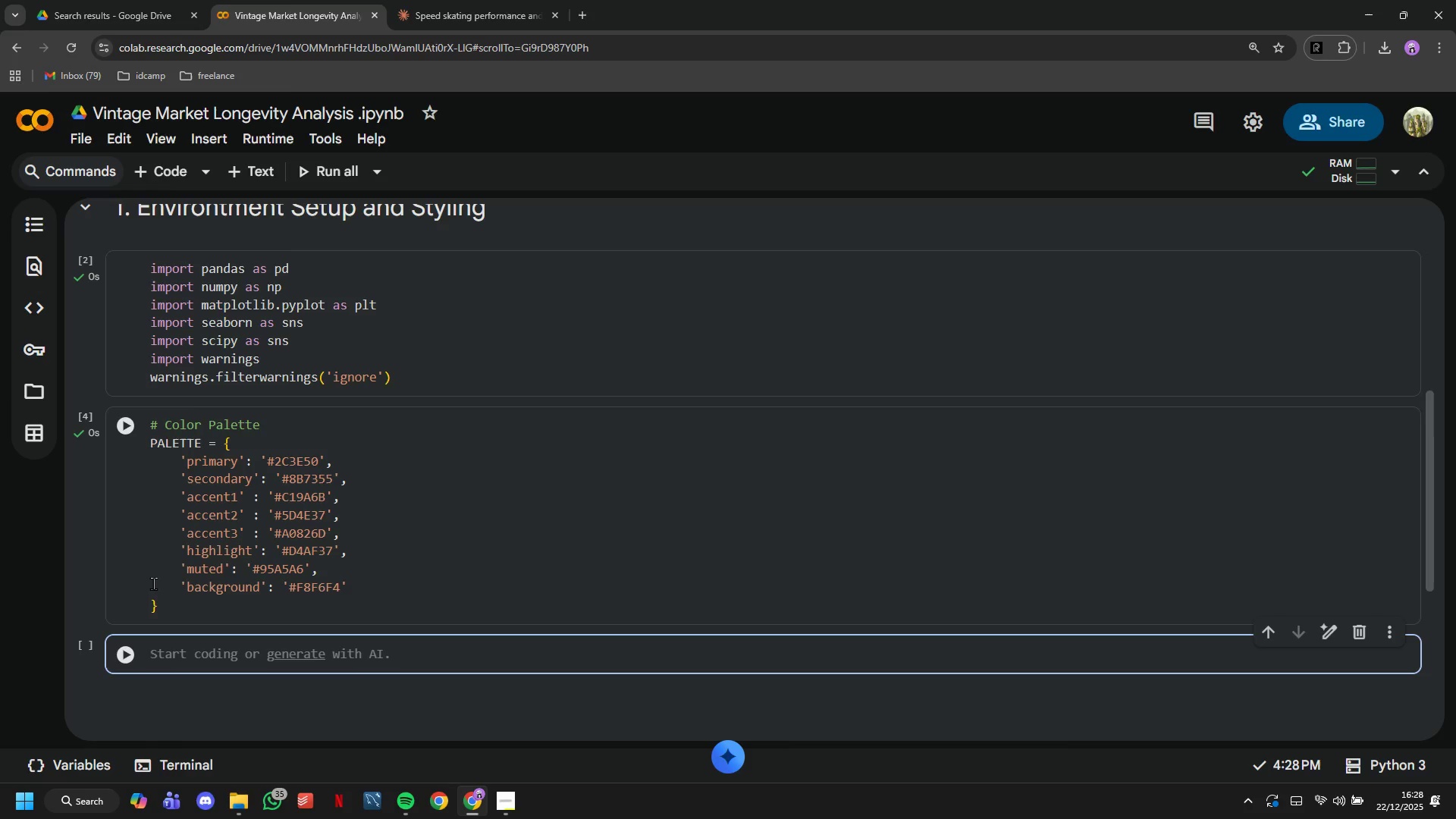 
type(# Po=r)
key(Backspace)
key(Backspace)
key(Backspace)
type(rofessional )
key(Backspace)
type( styling)
 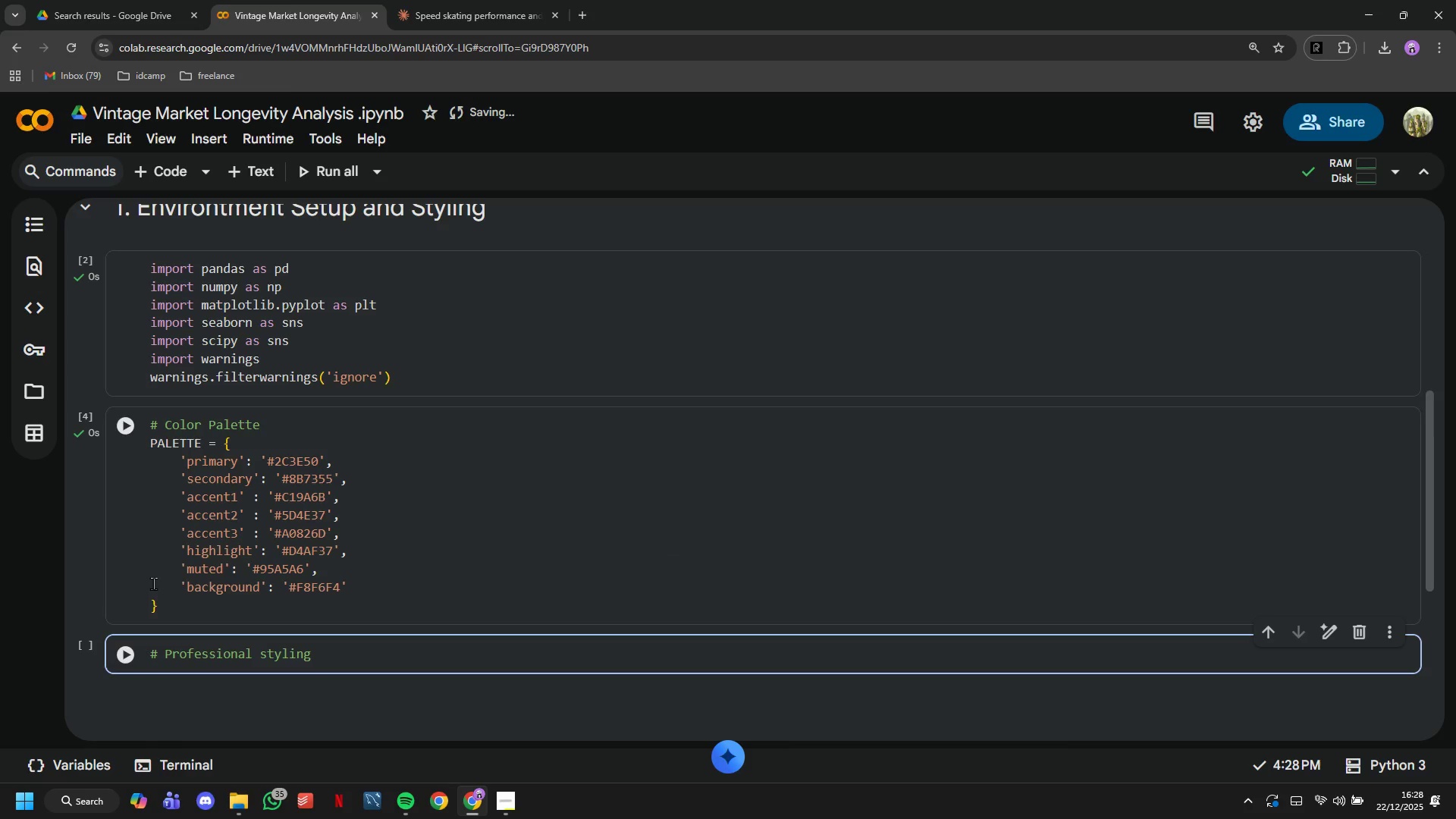 
key(Enter)
 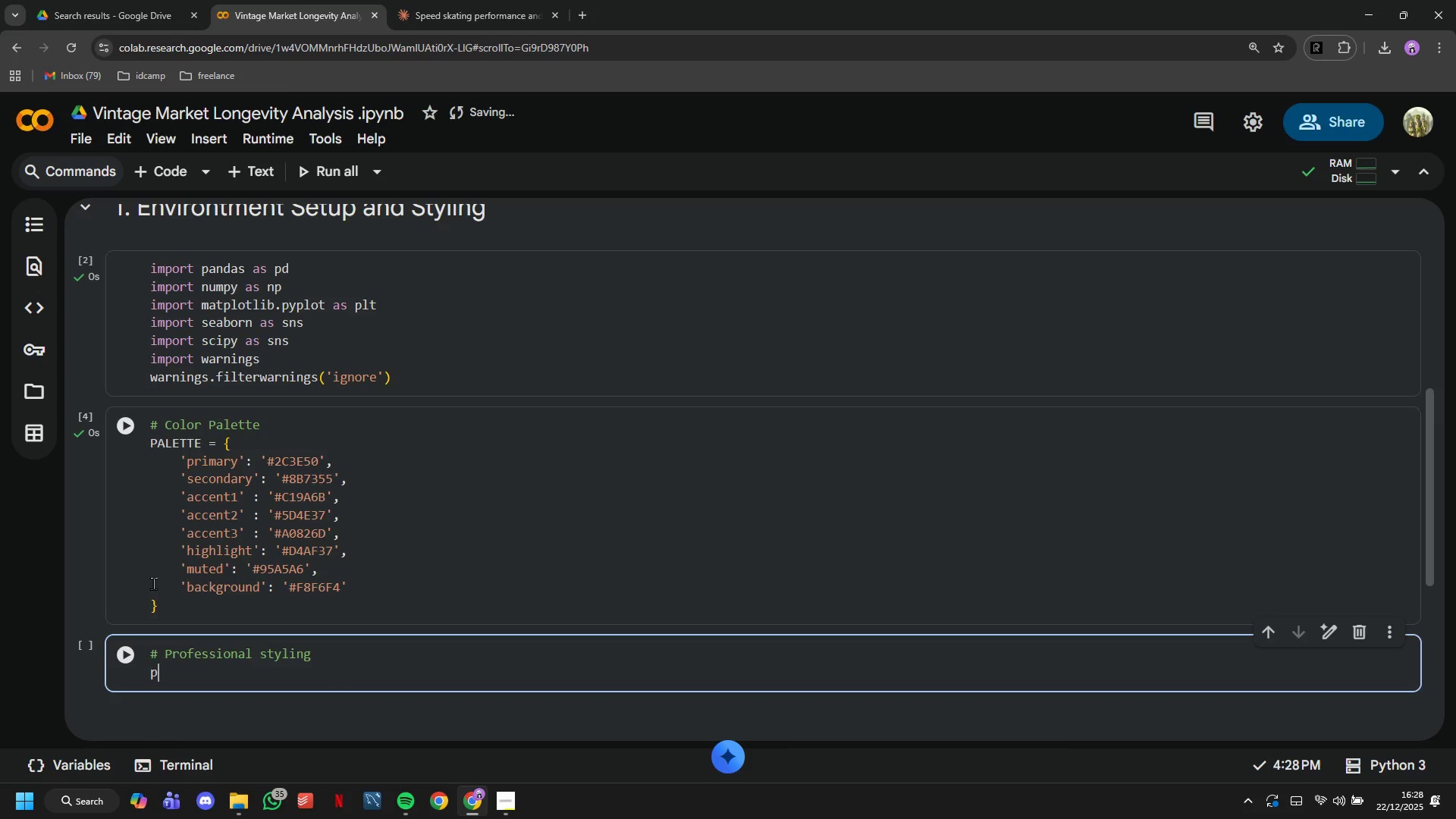 
type(plt.style.use(')
 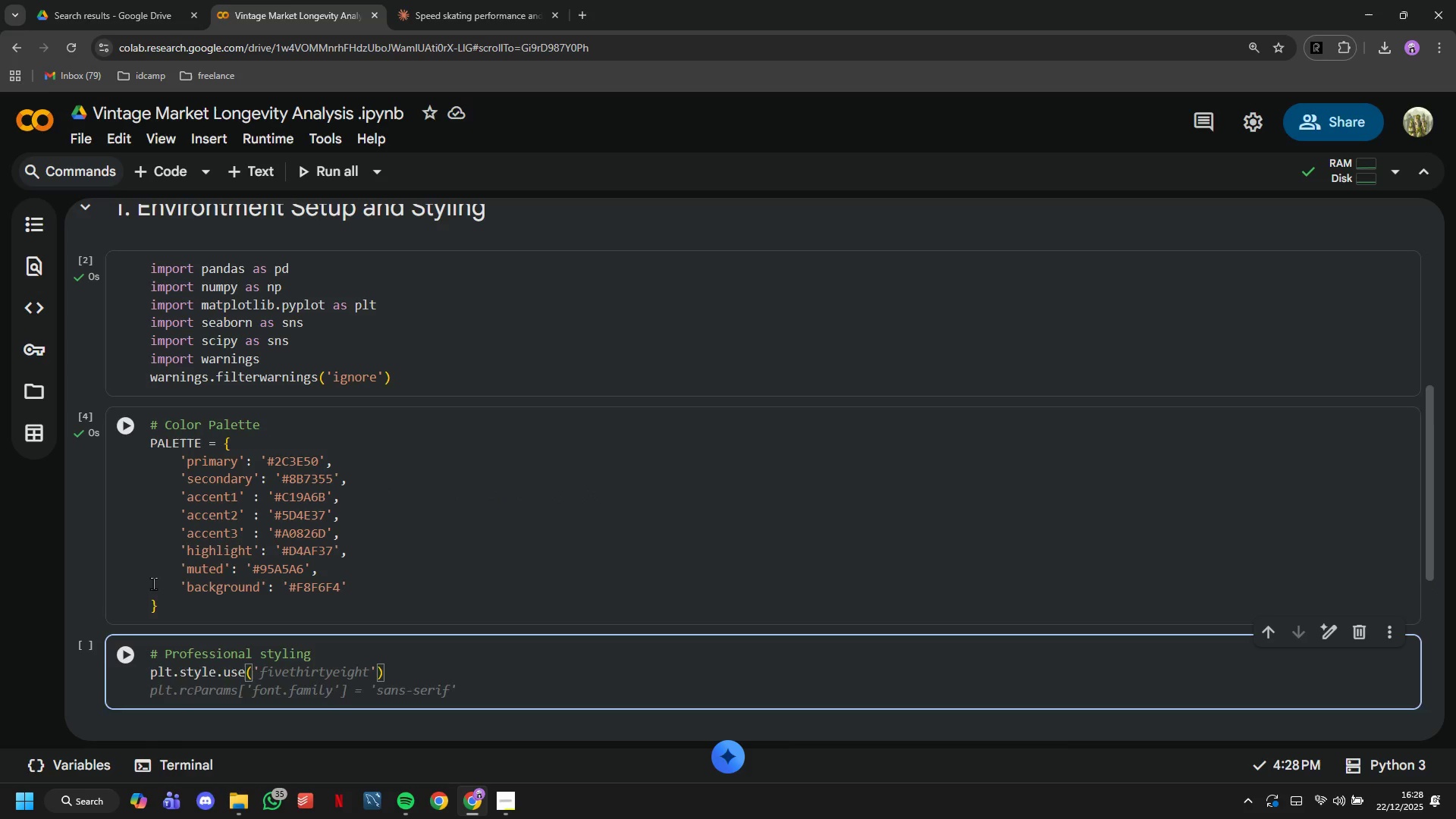 
type(whitegrid)
 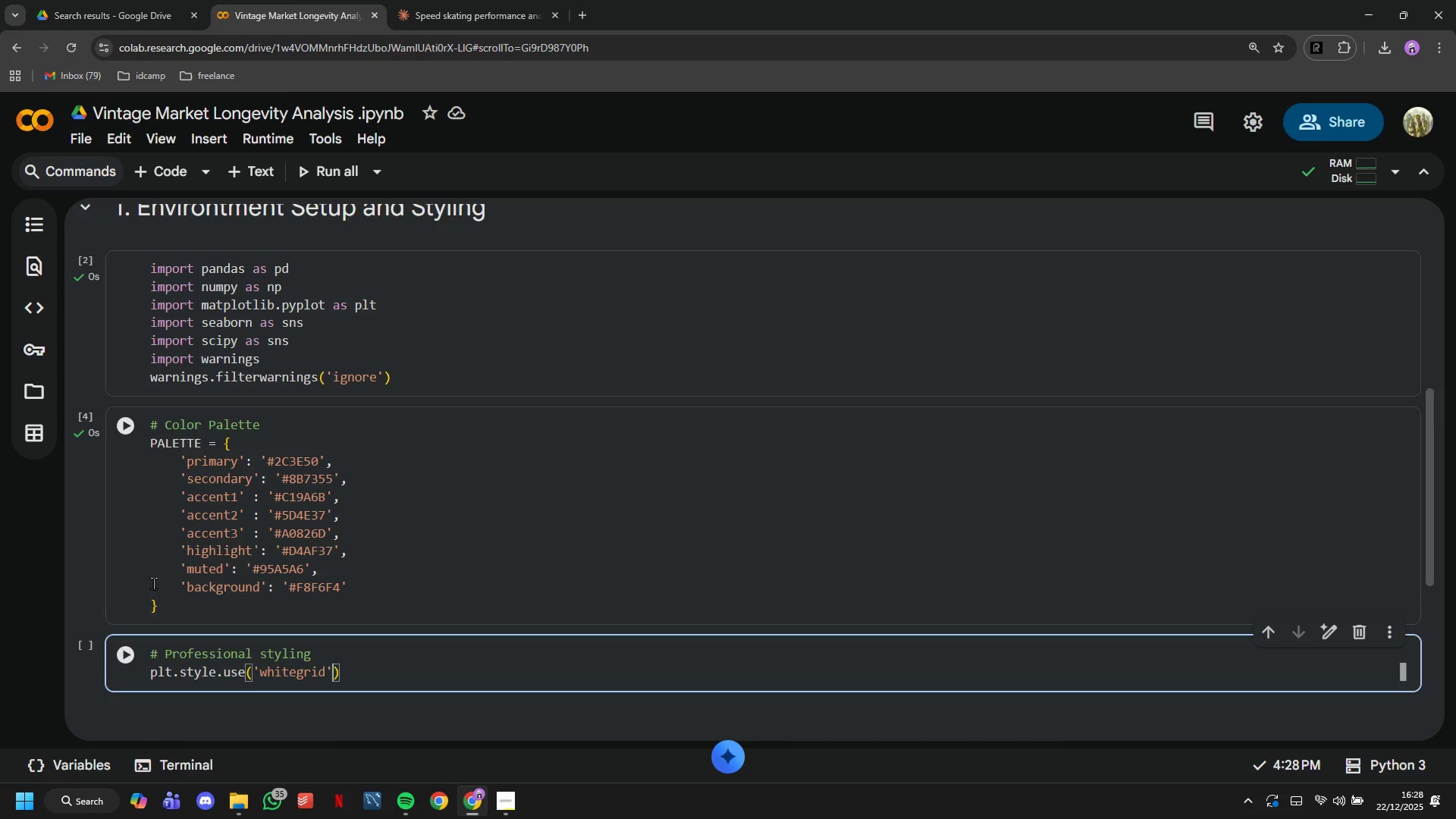 
key(ArrowRight)
 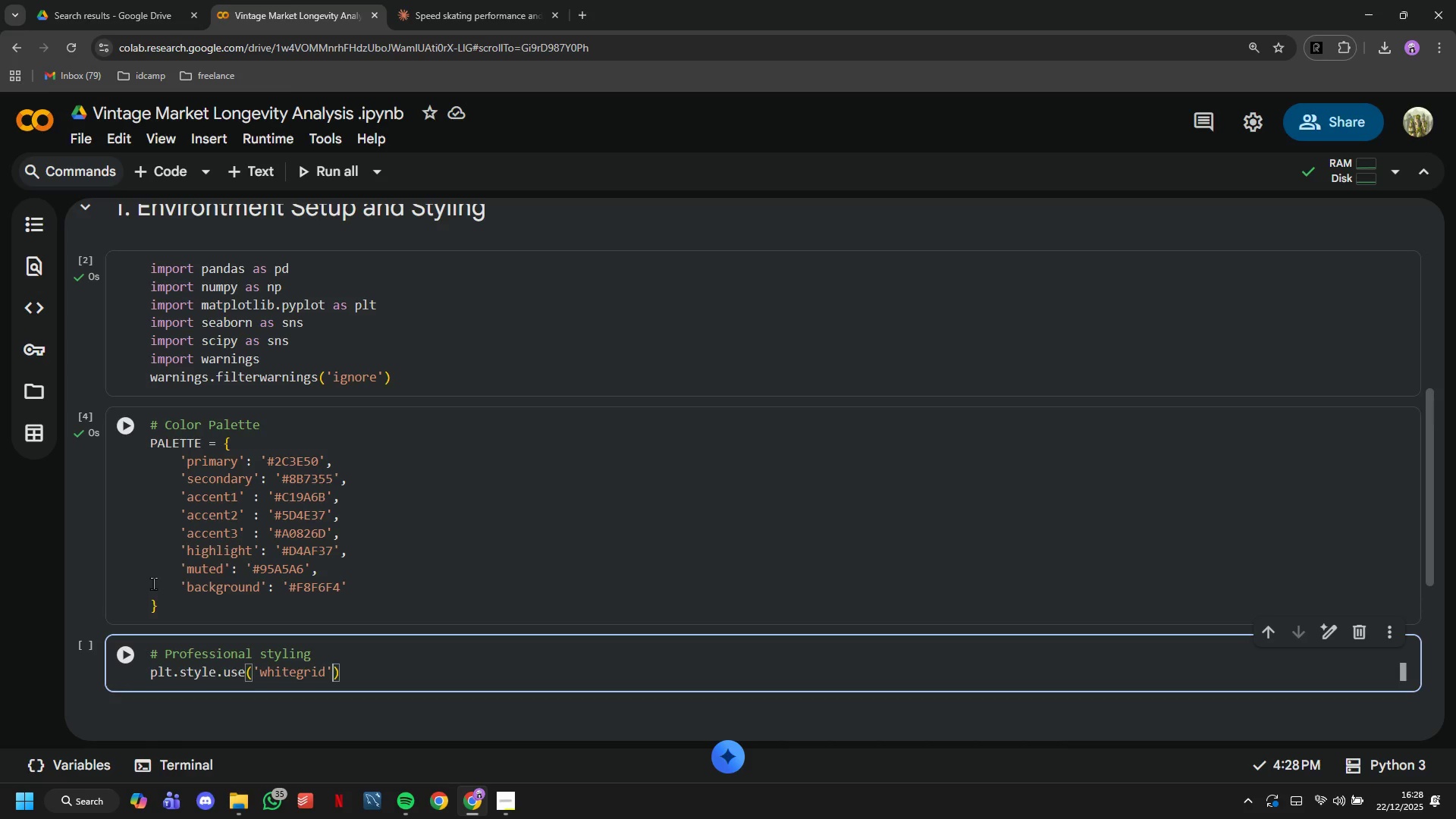 
key(ArrowRight)
 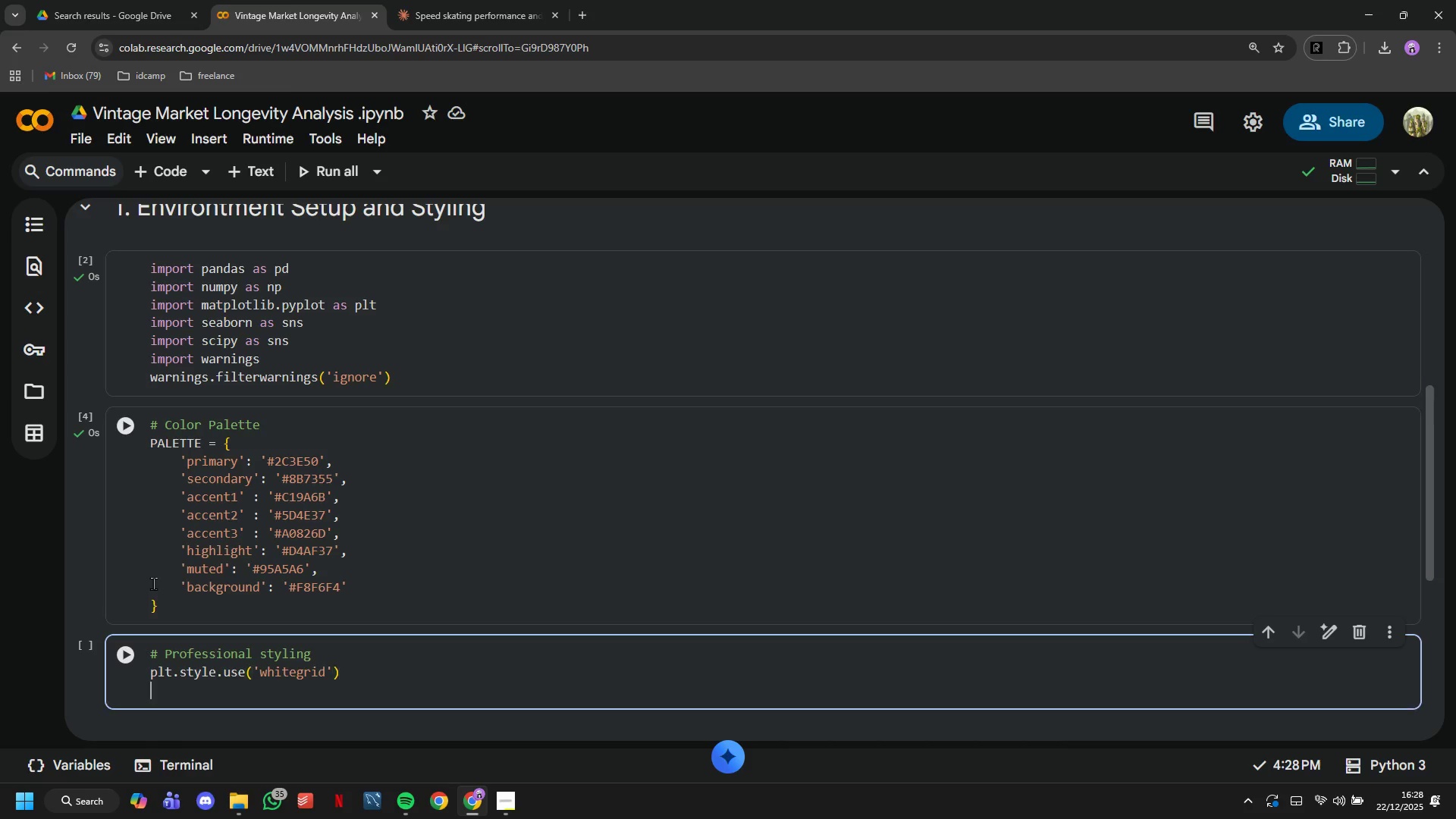 
key(Enter)
 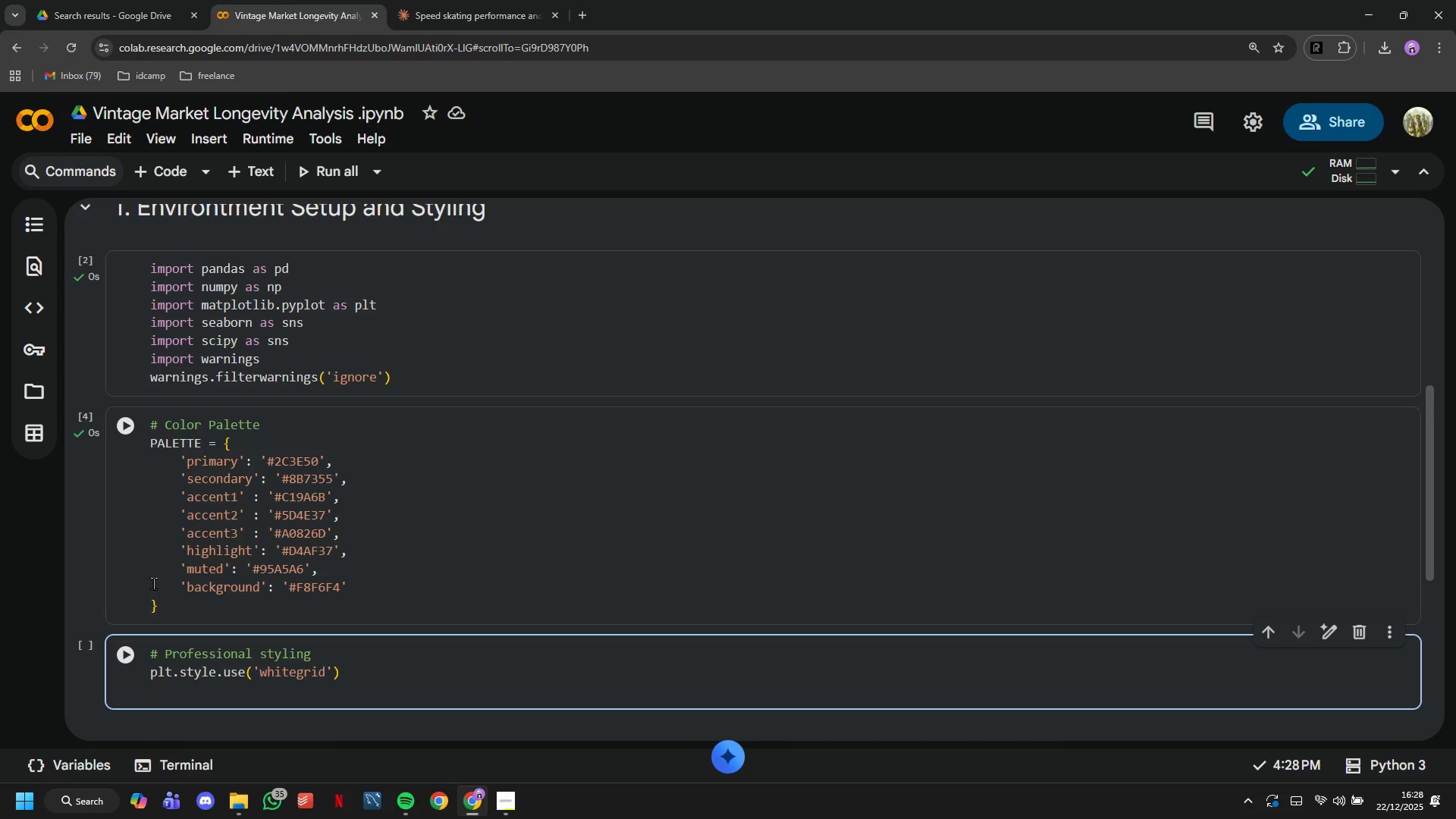 
type(sns.set)
 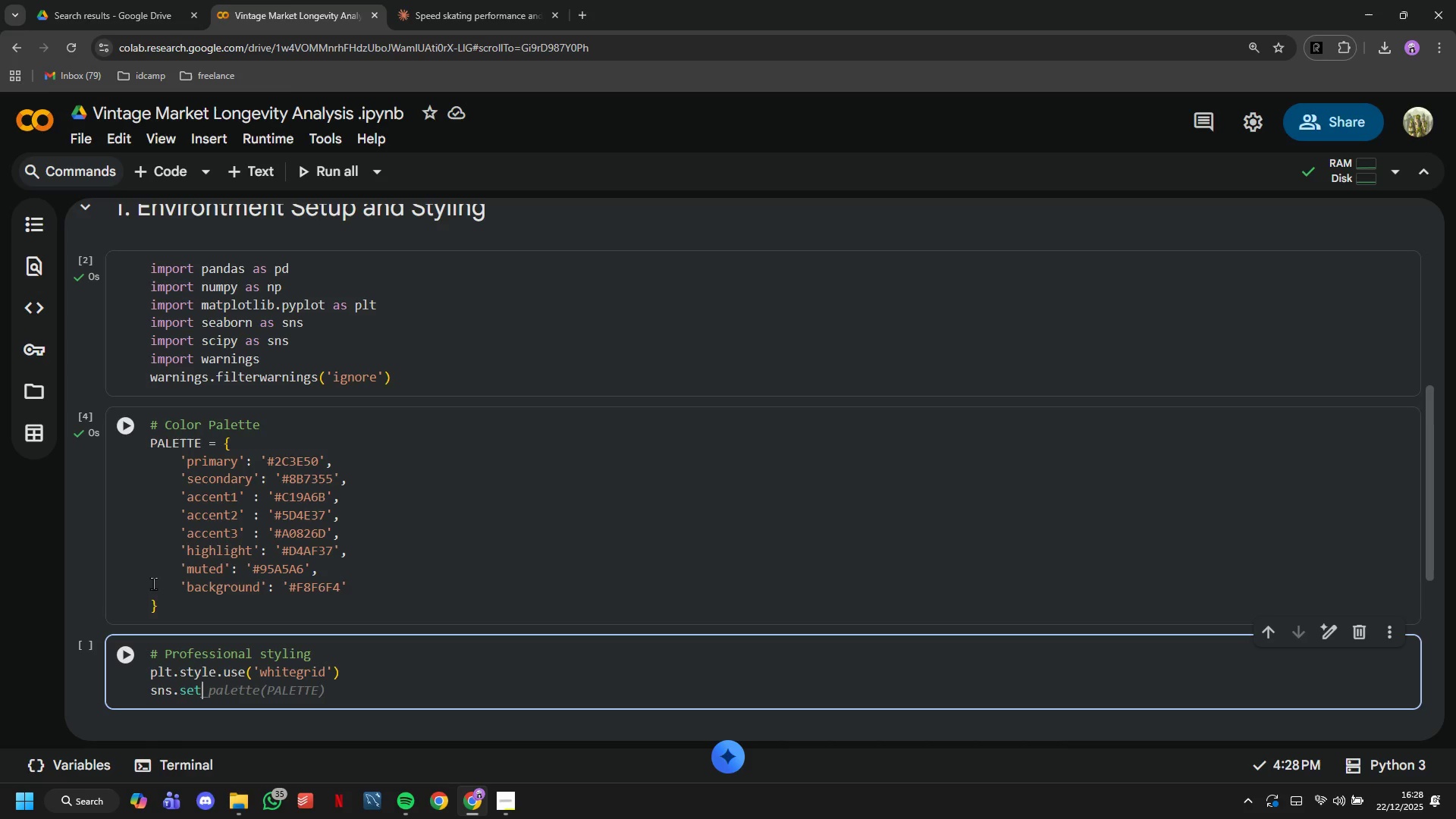 
hold_key(key=ShiftLeft, duration=1.52)
 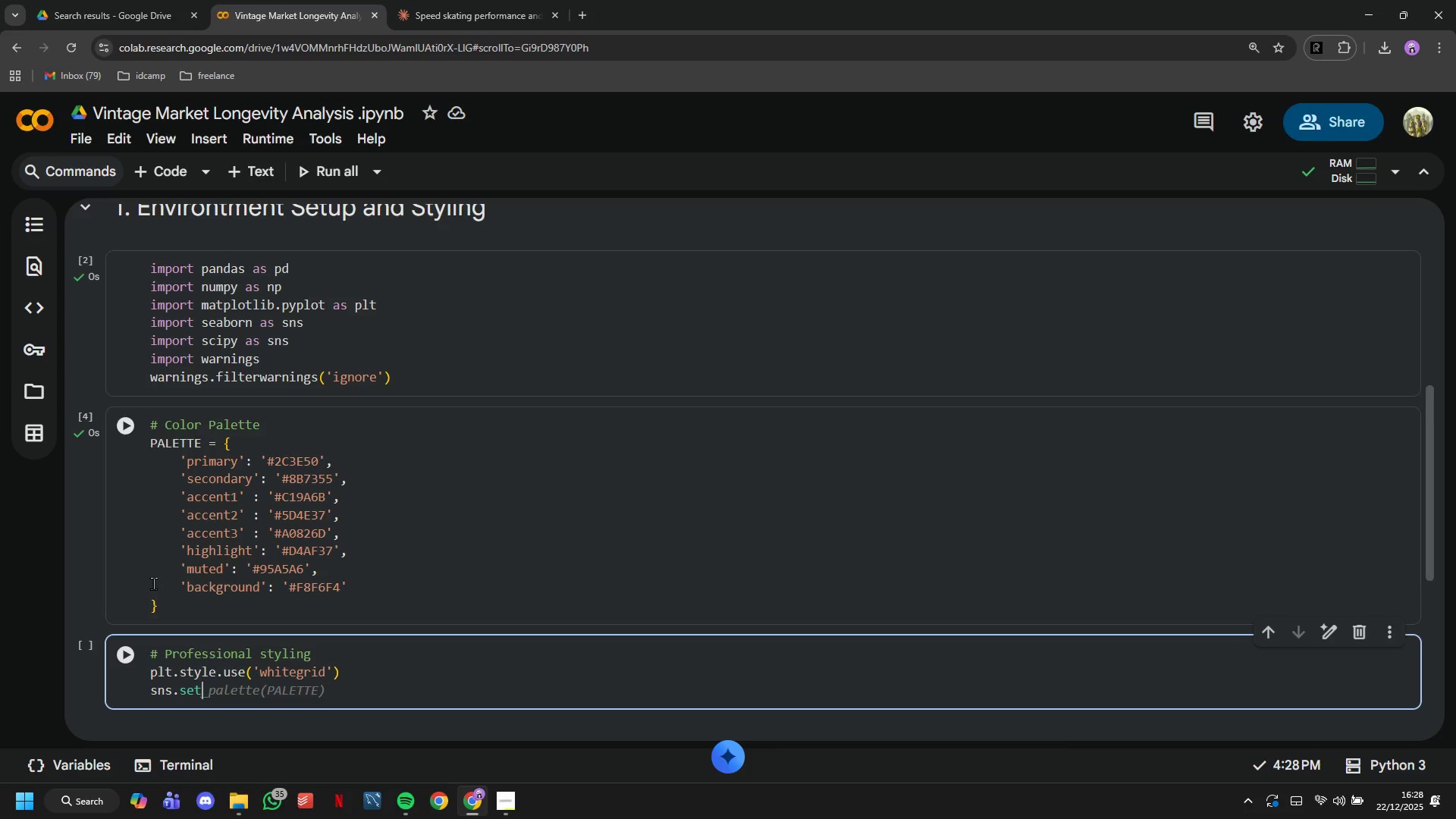 
hold_key(key=ShiftLeft, duration=1.52)
 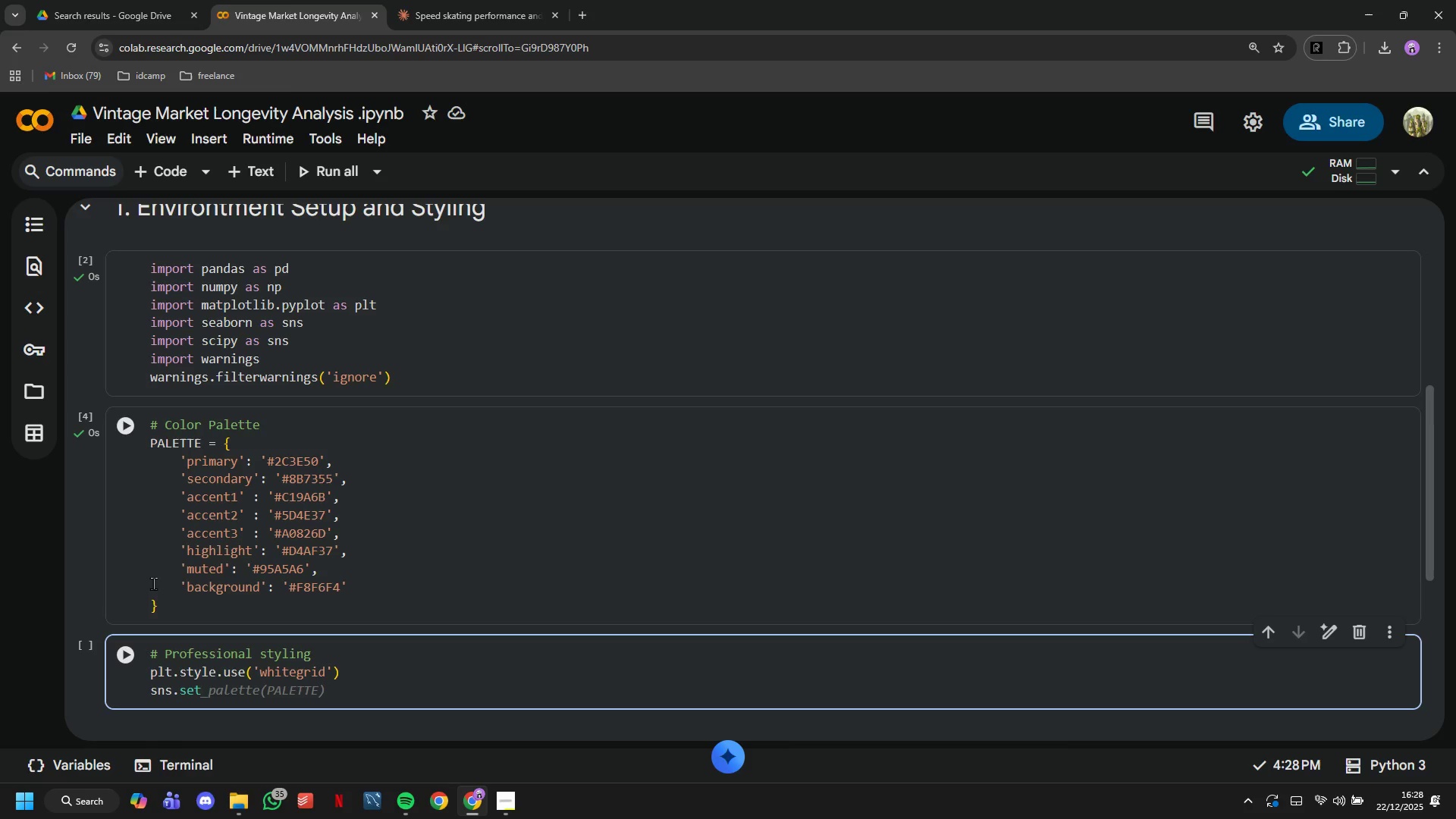 
key(Shift+ShiftLeft)
 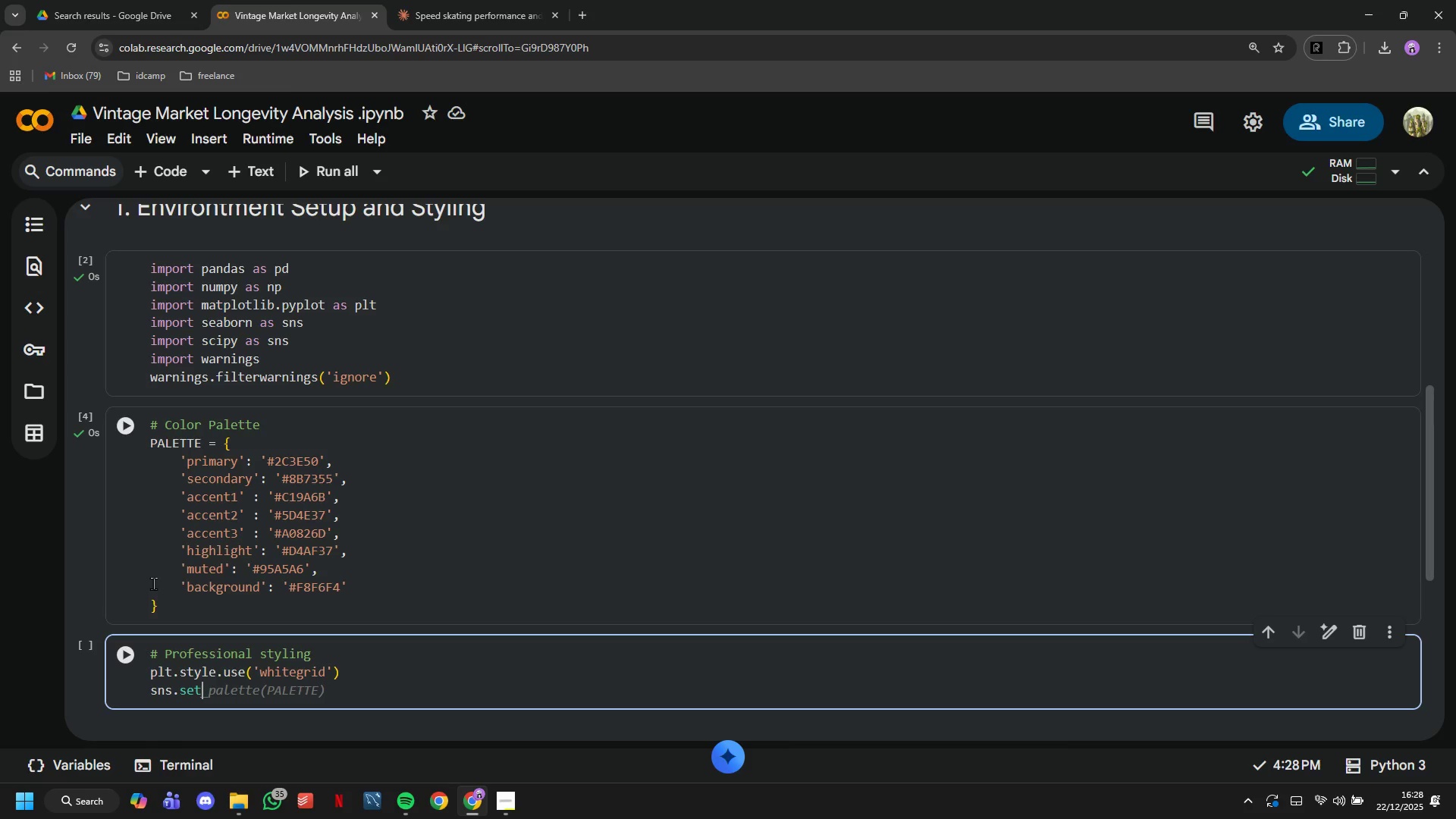 
key(Shift+ShiftLeft)
 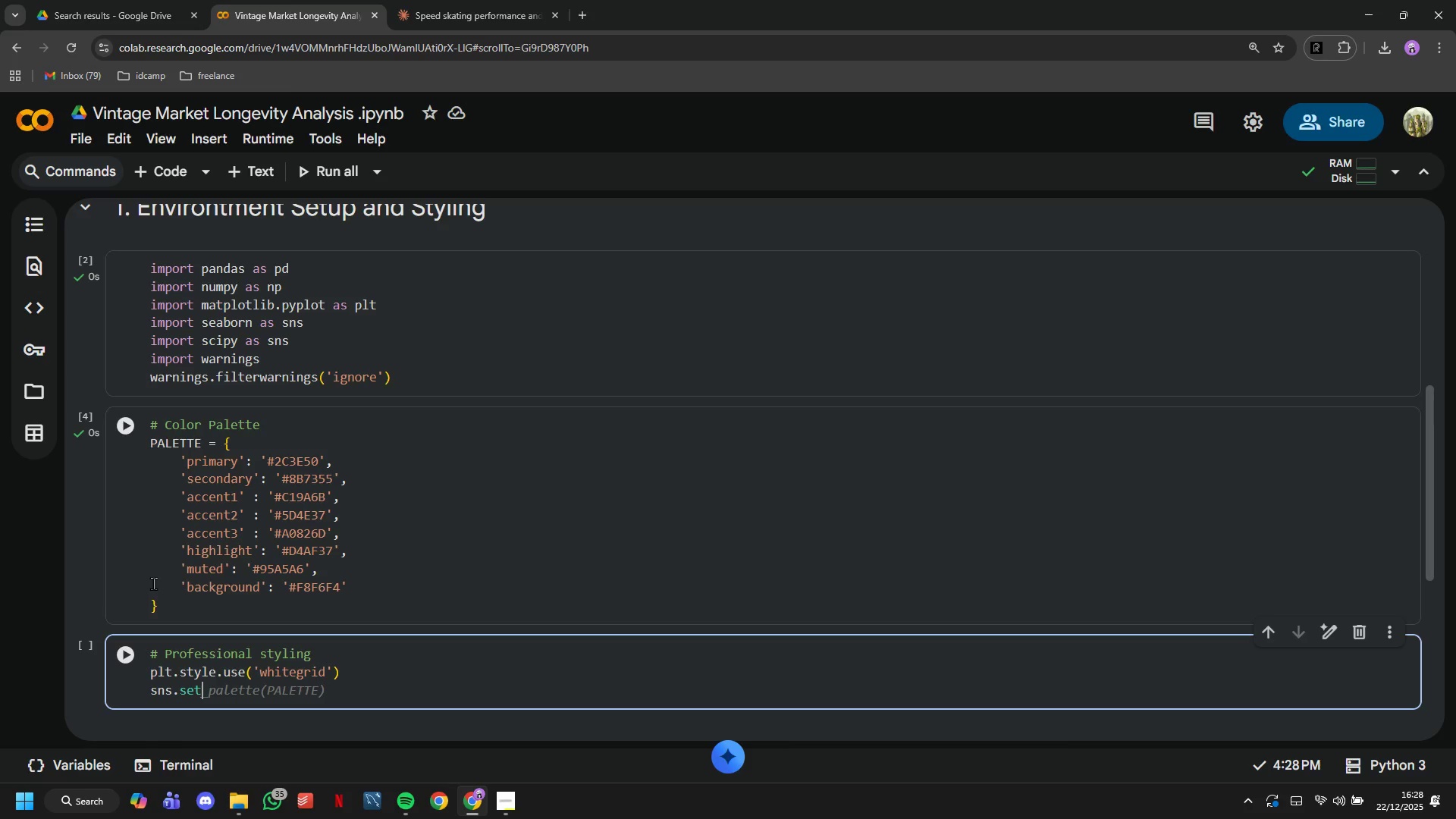 
key(Shift+ShiftLeft)
 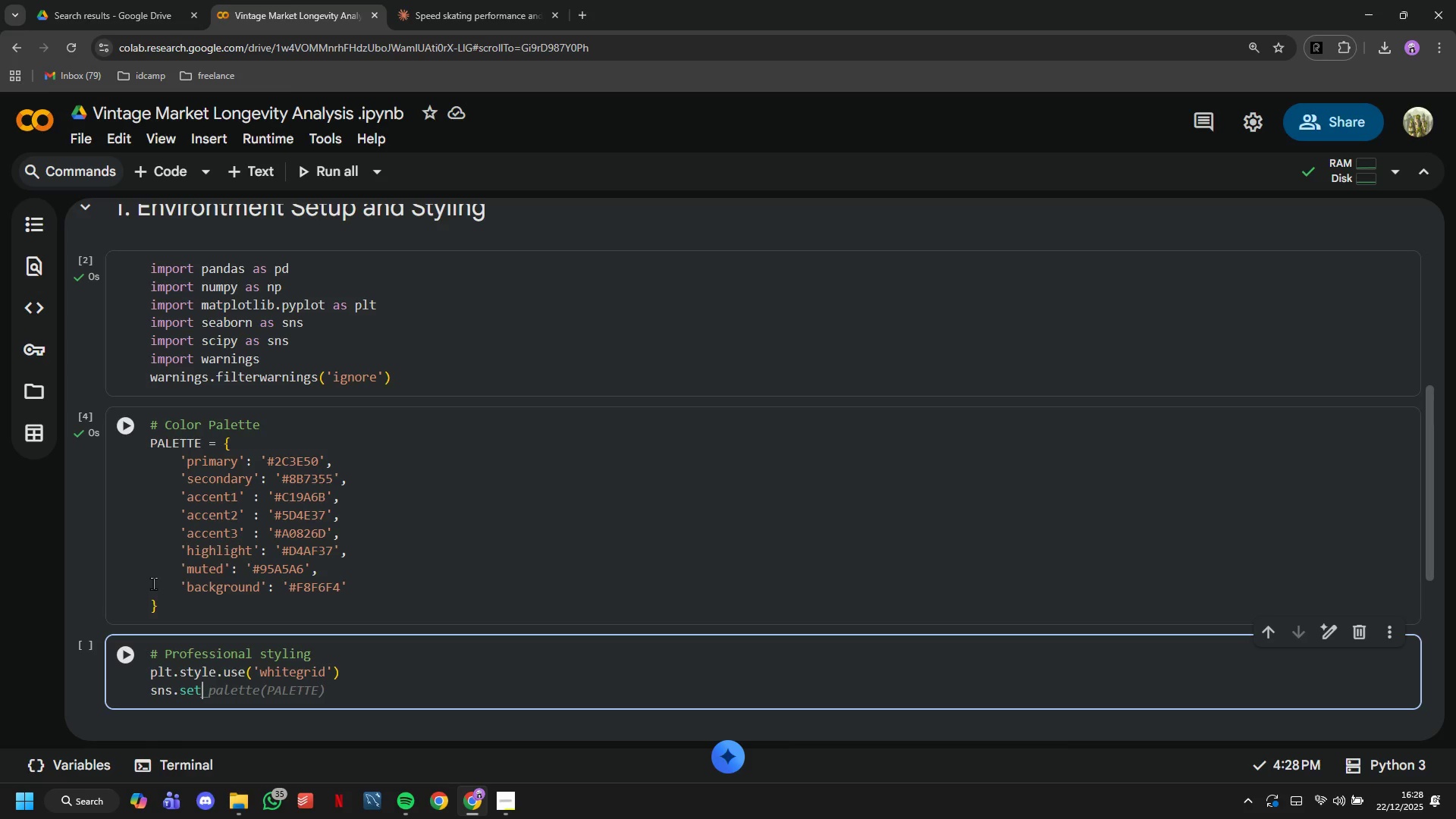 
key(Shift+ShiftLeft)
 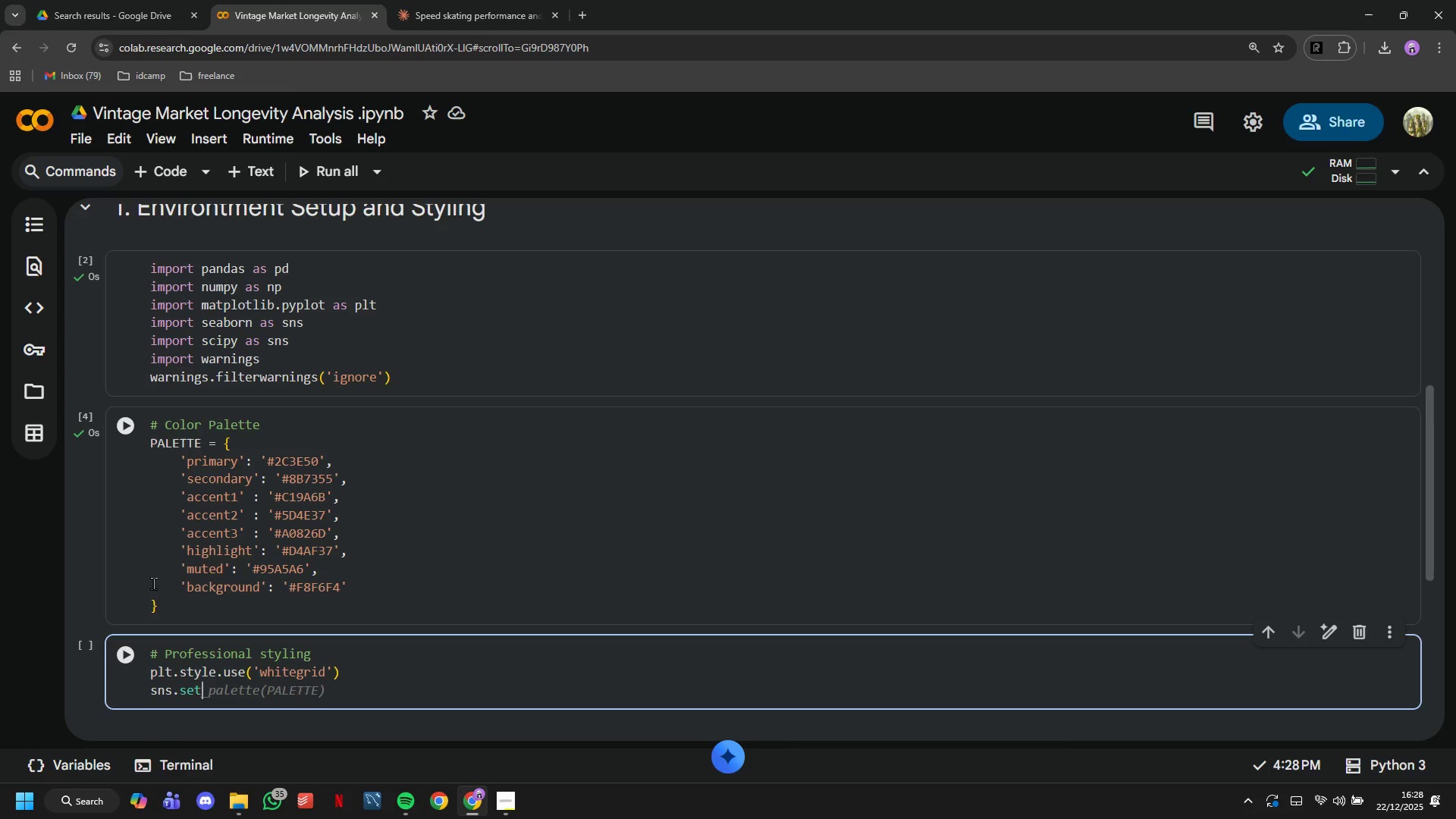 
key(Shift+ShiftLeft)
 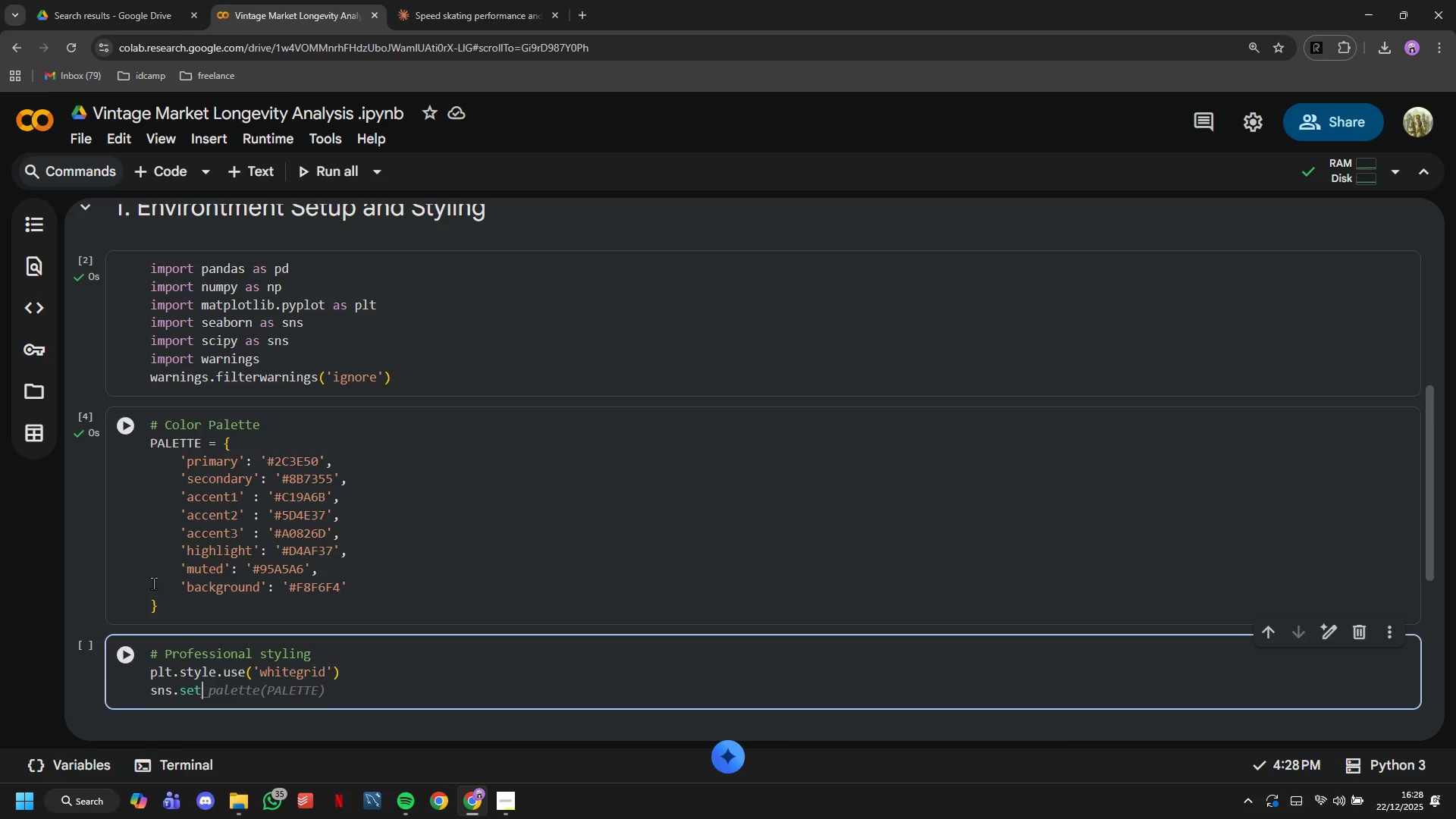 
key(Shift+ShiftLeft)
 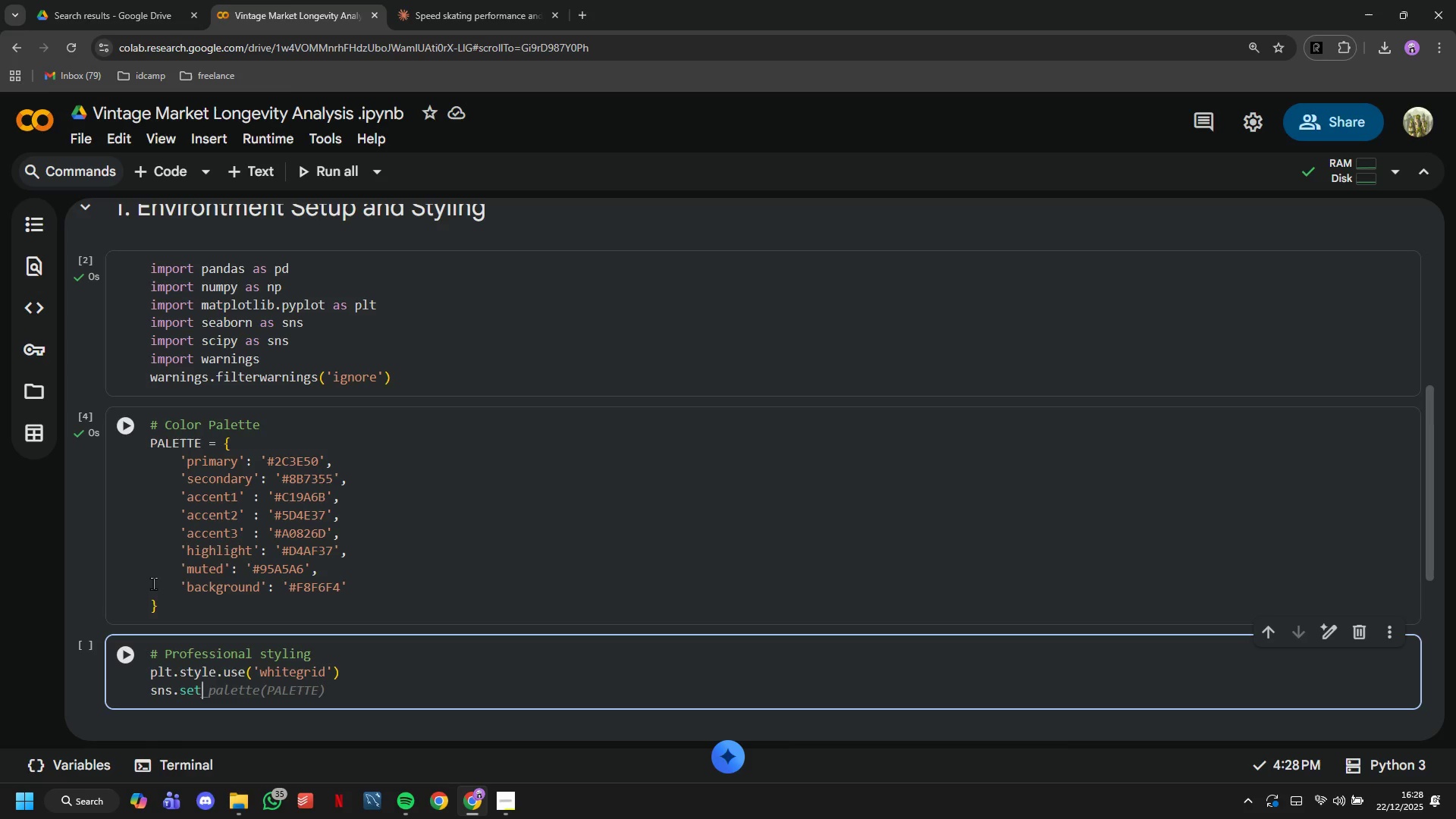 
key(Tab)
 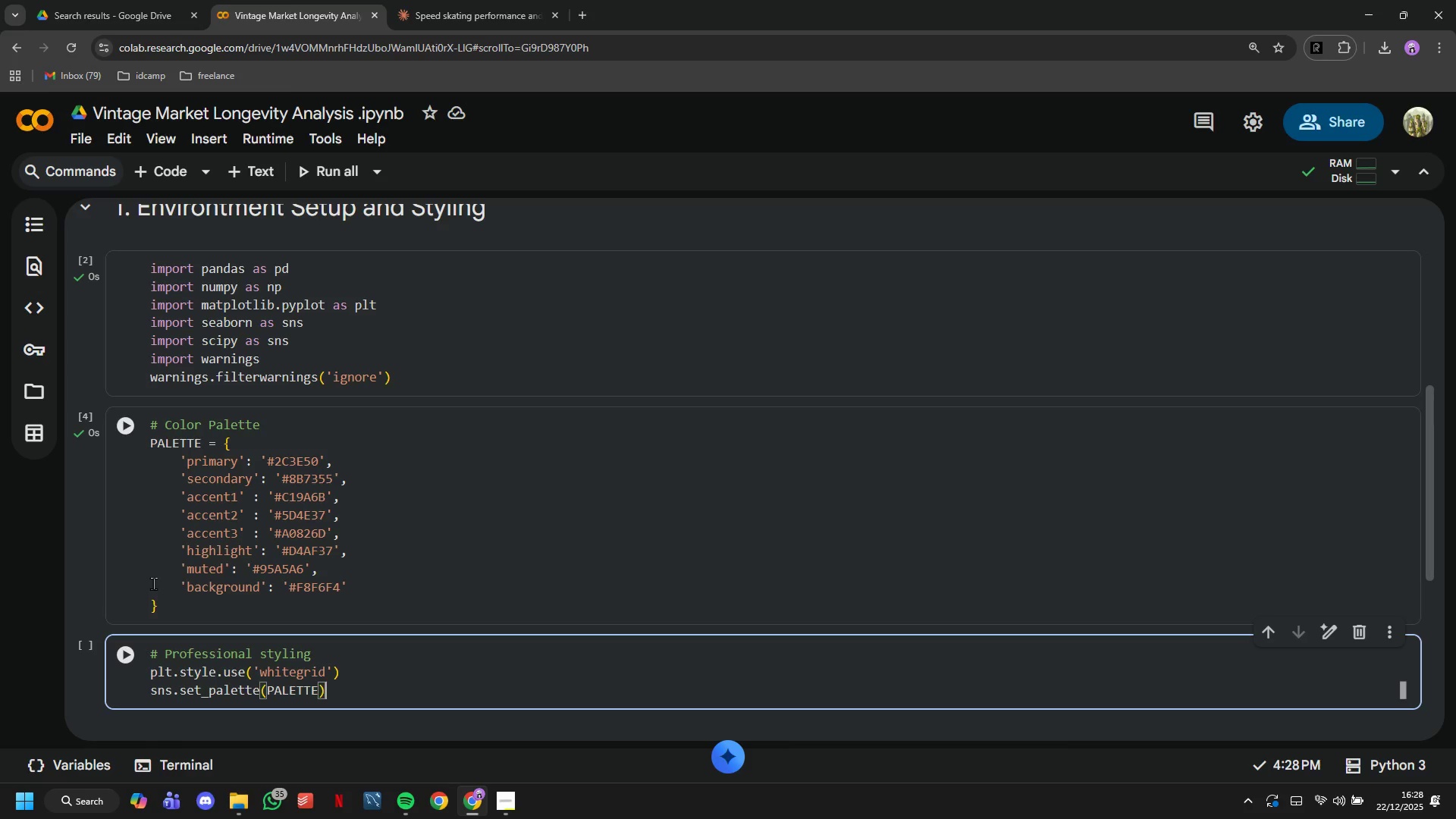 
hold_key(key=Backspace, duration=0.66)
 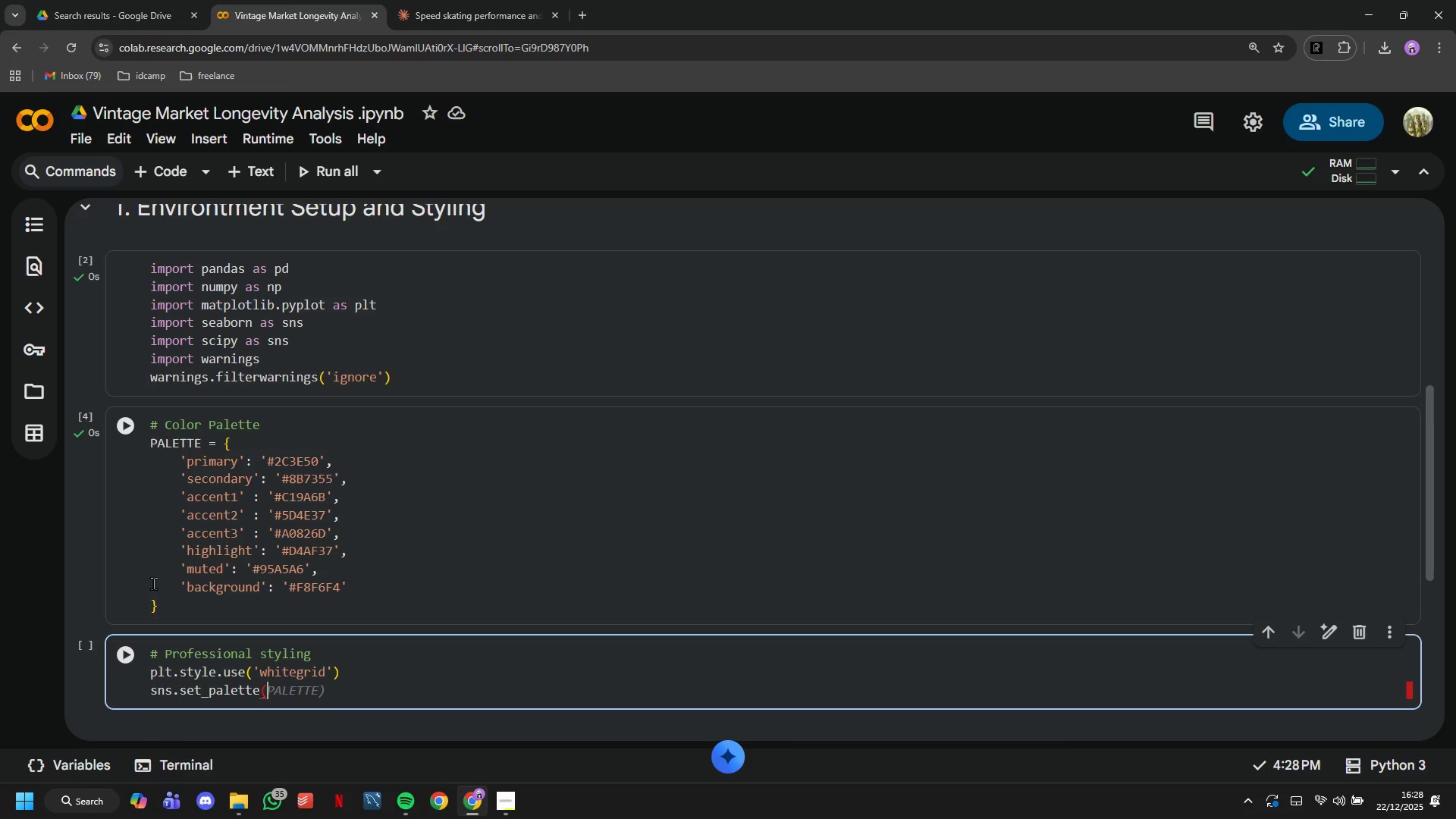 
key(Backspace)
 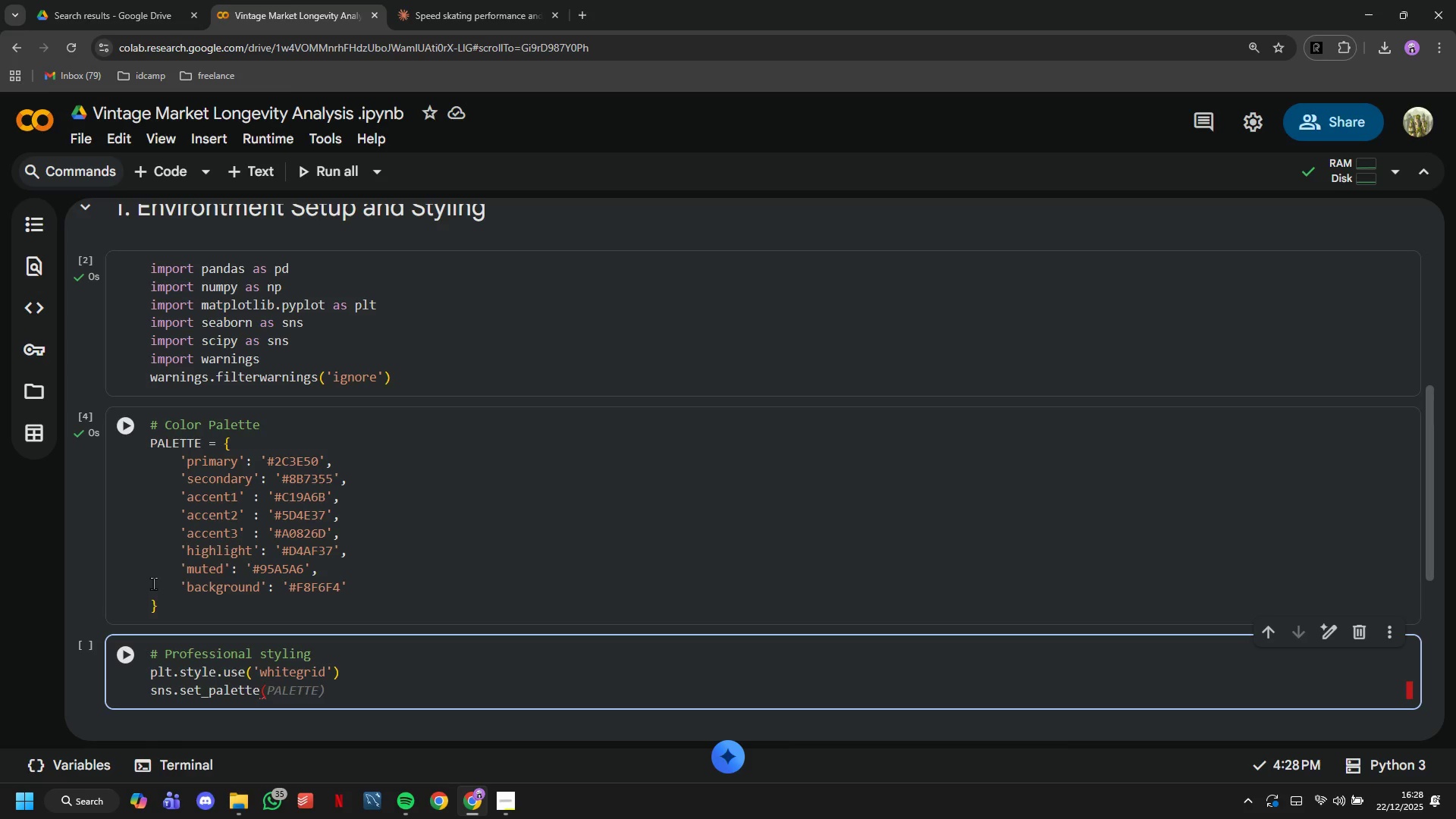 
key(Shift+ShiftLeft)
 